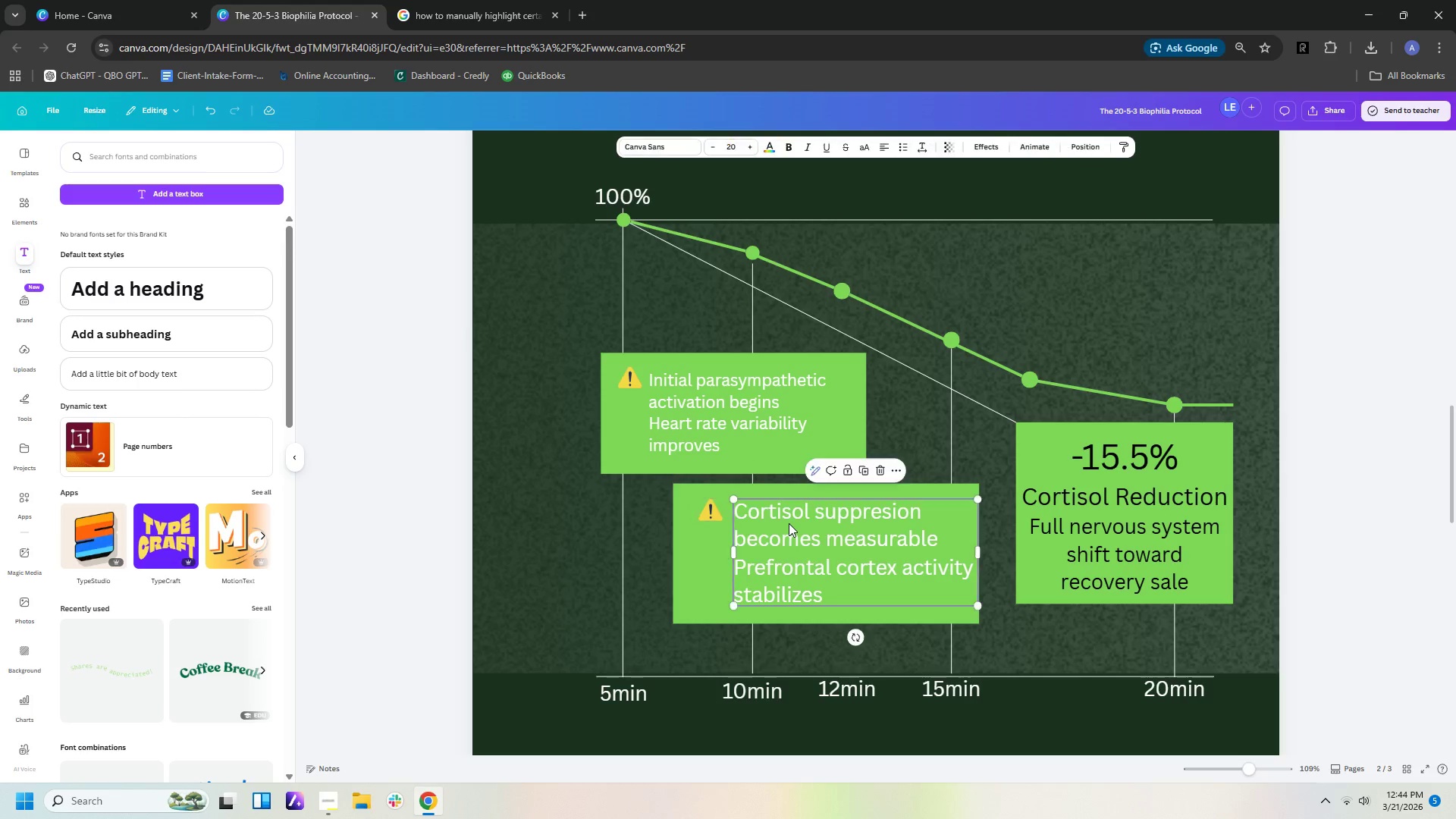 
left_click_drag(start_coordinate=[789, 523], to_coordinate=[781, 523])
 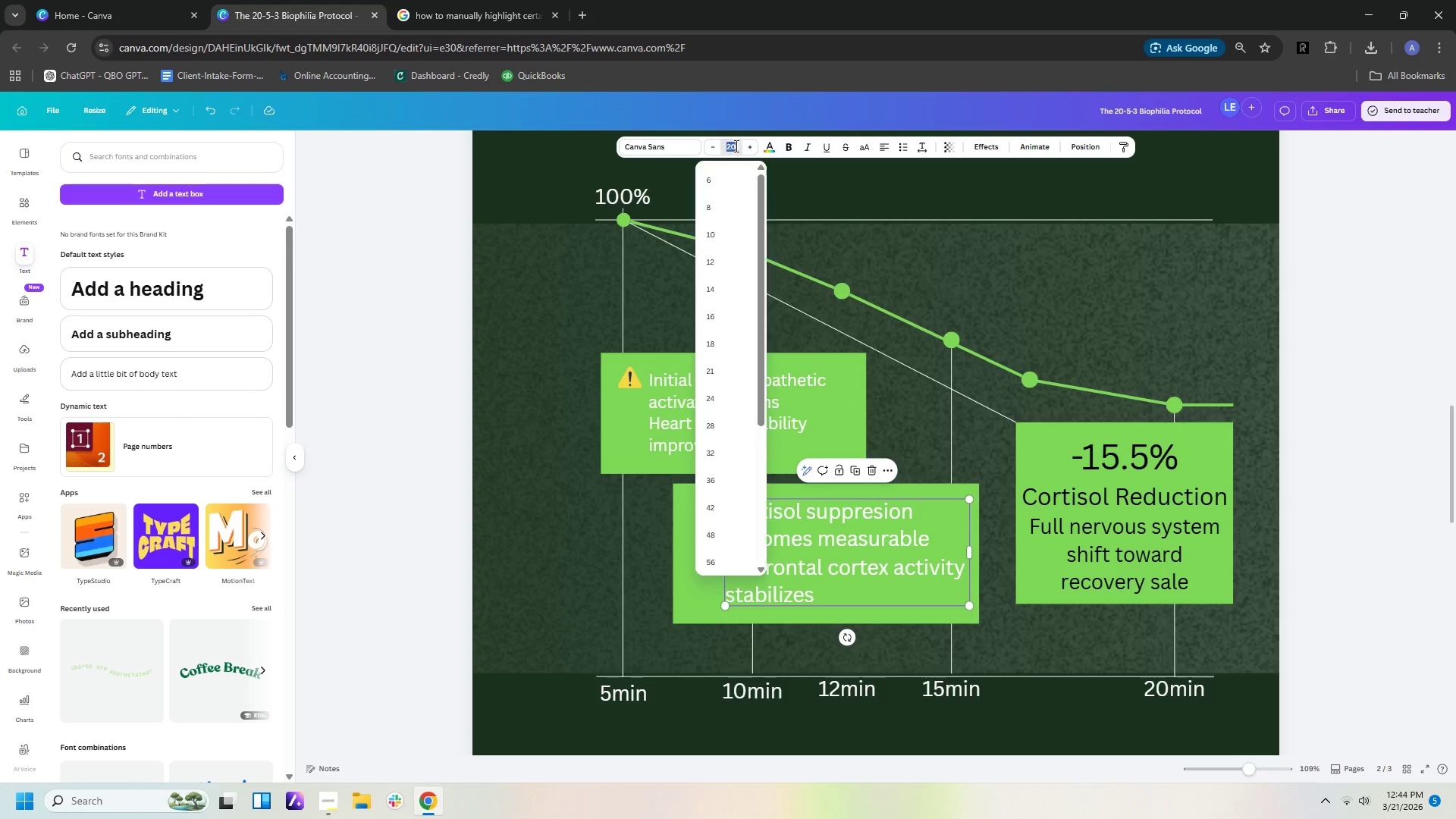 
type(16)
 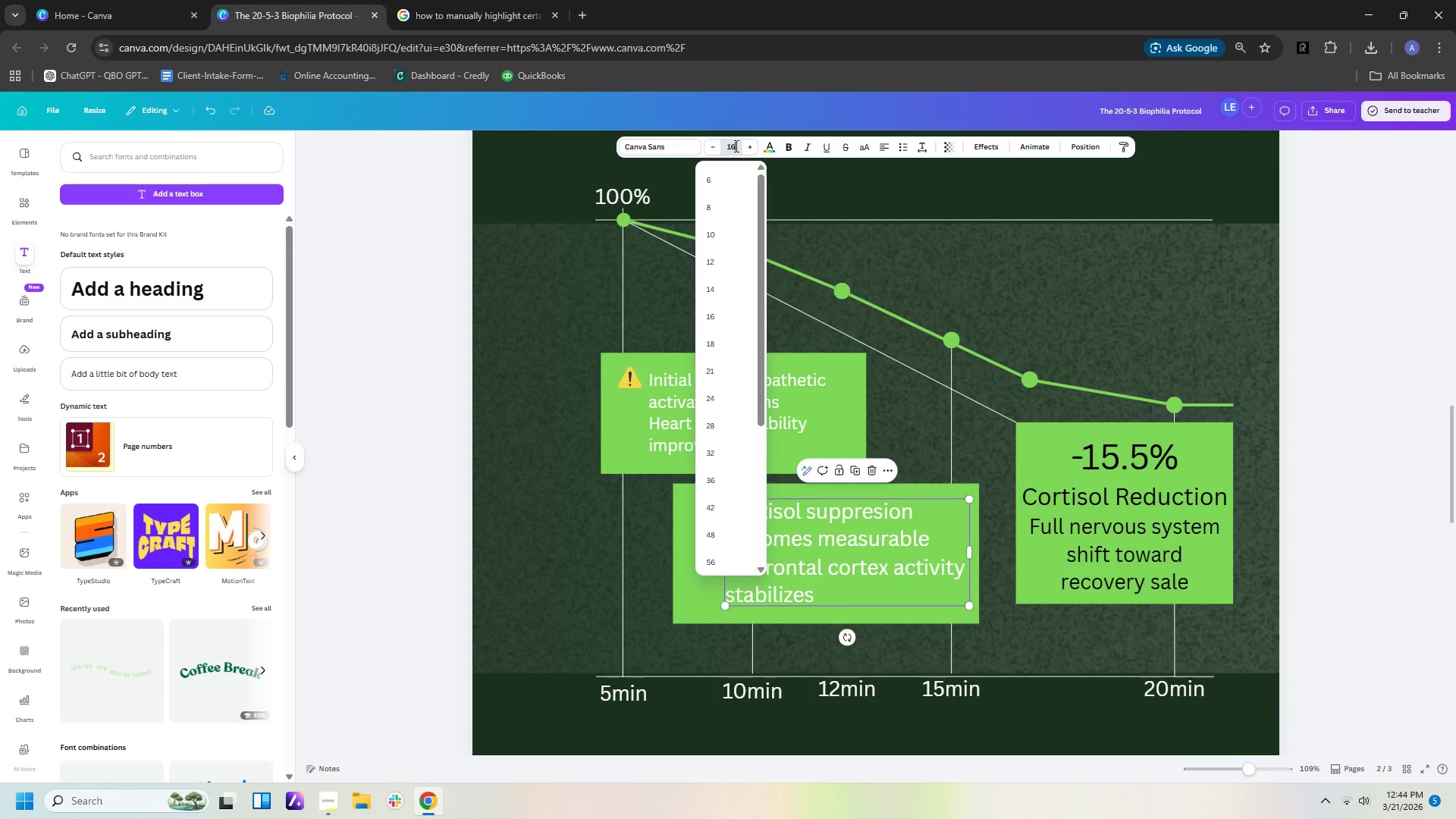 
key(Enter)
 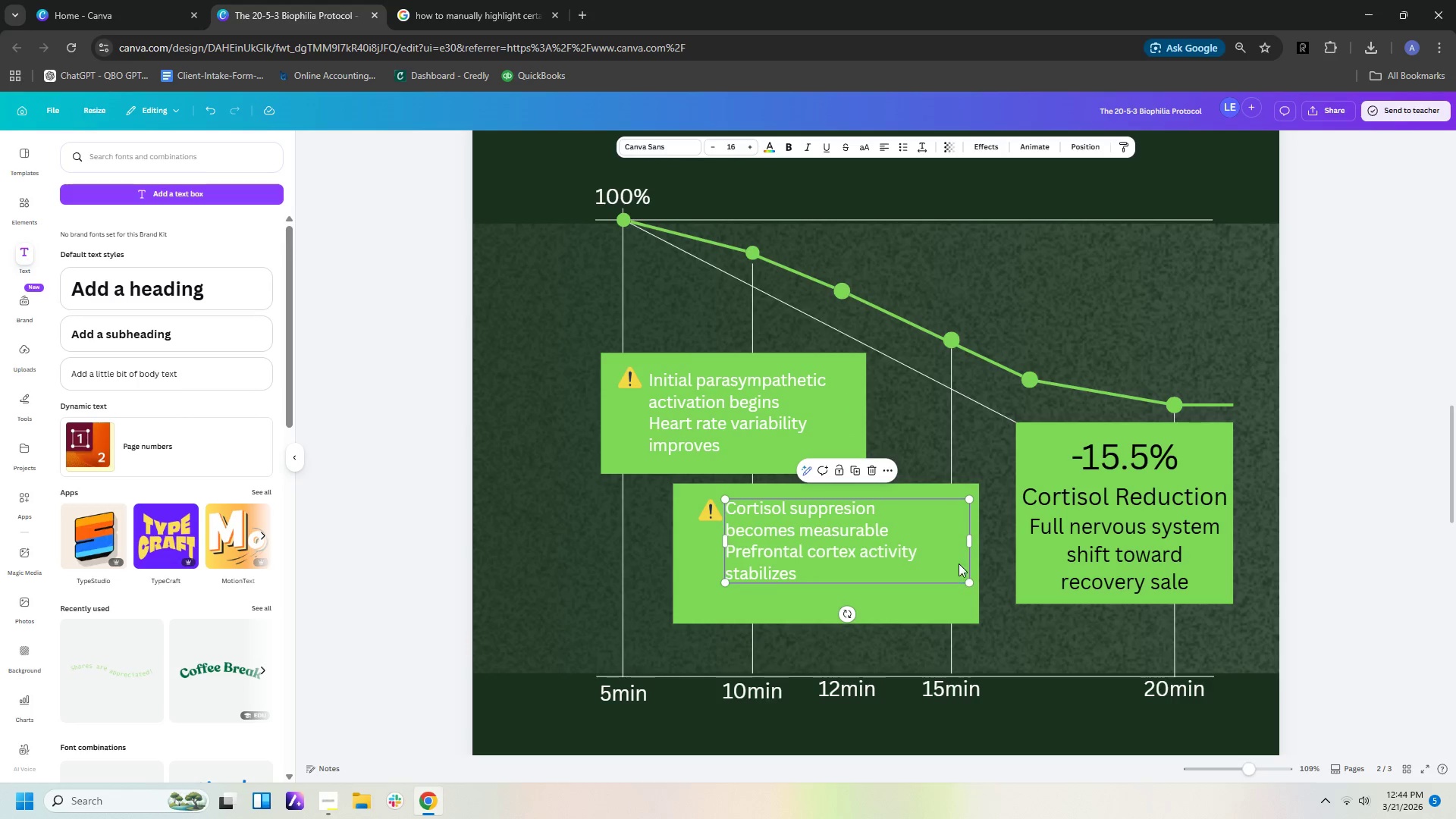 
left_click_drag(start_coordinate=[971, 543], to_coordinate=[932, 552])
 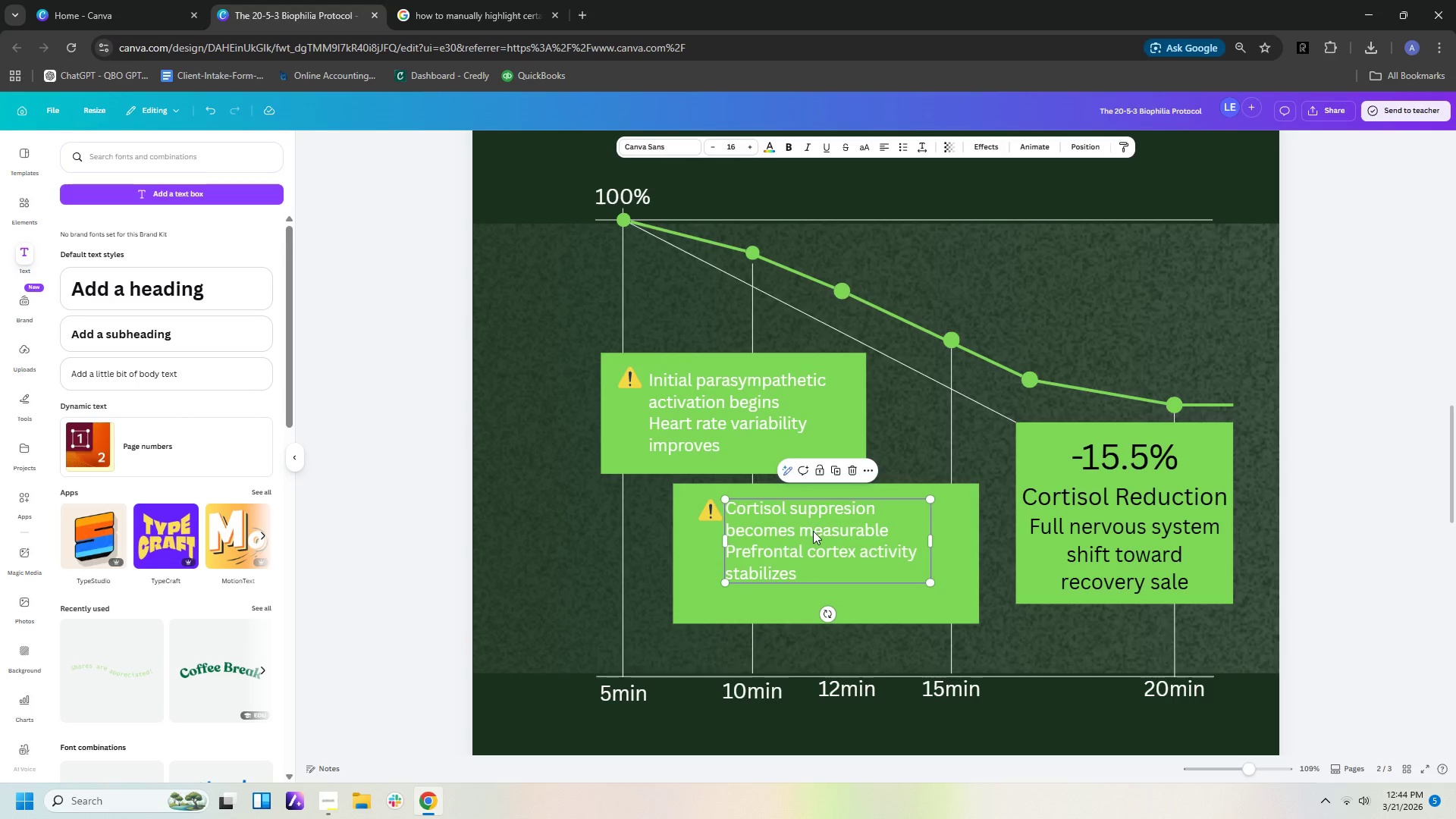 
left_click_drag(start_coordinate=[813, 531], to_coordinate=[829, 544])
 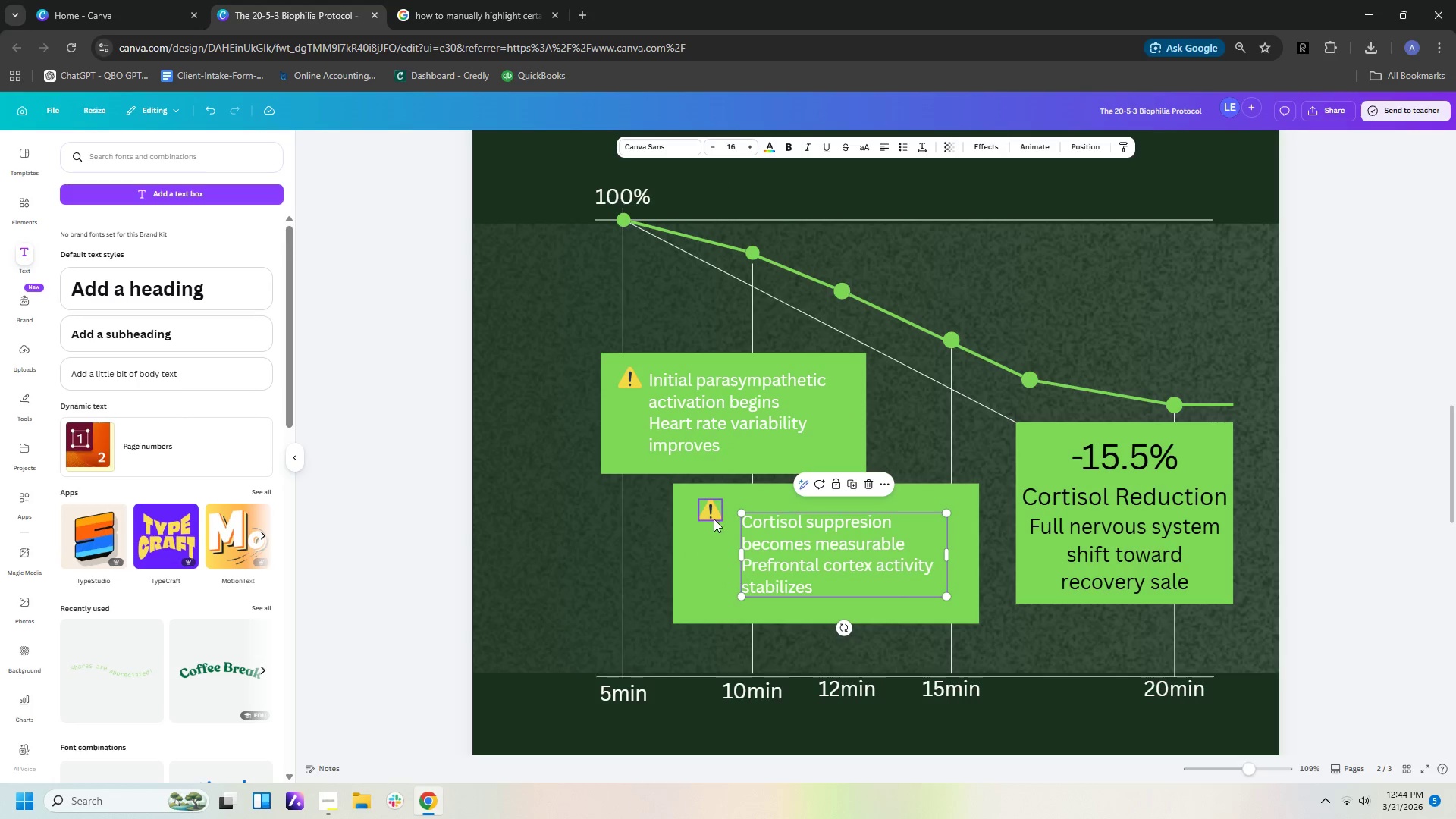 
left_click_drag(start_coordinate=[711, 518], to_coordinate=[724, 528])
 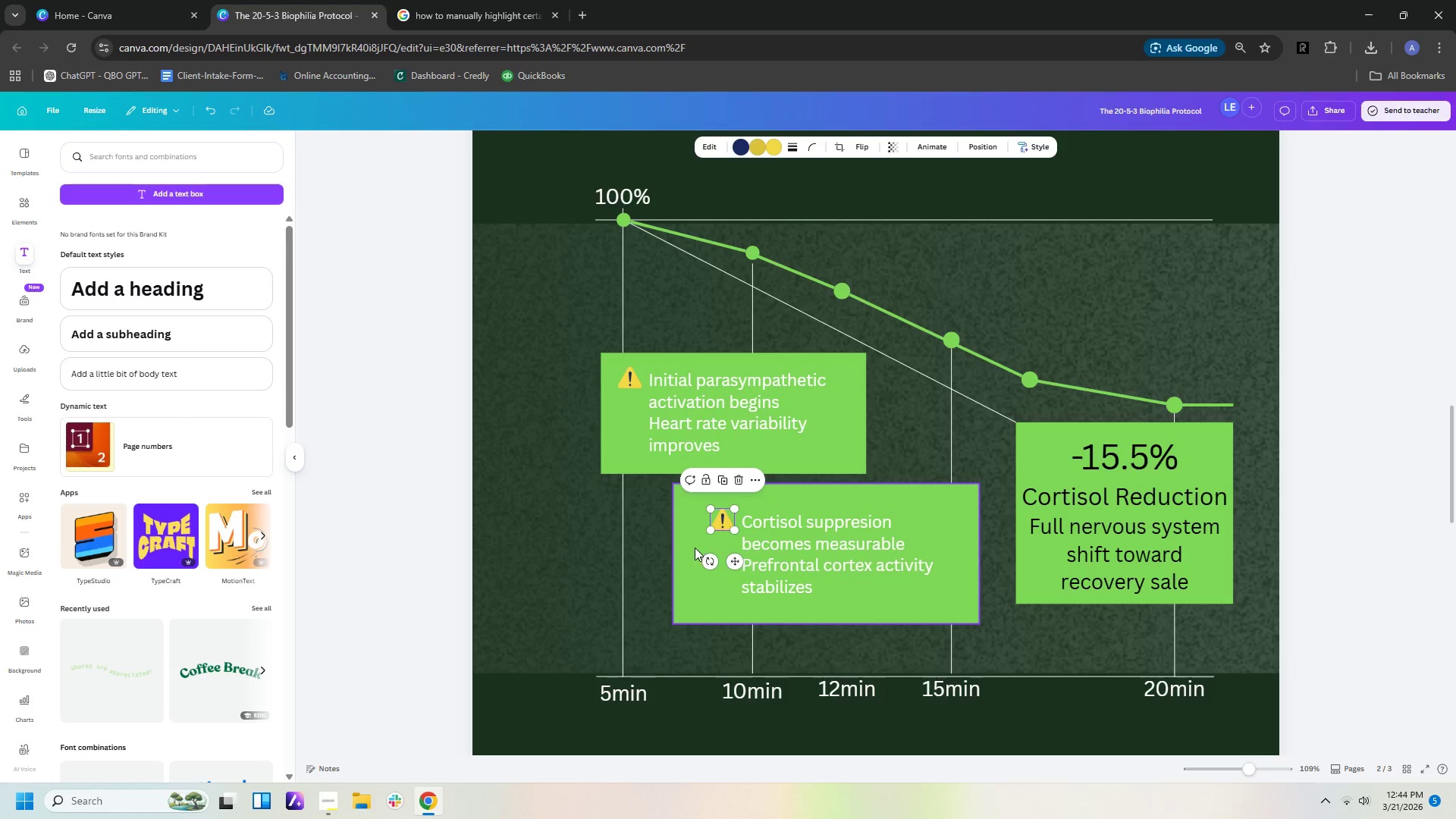 
left_click([695, 548])
 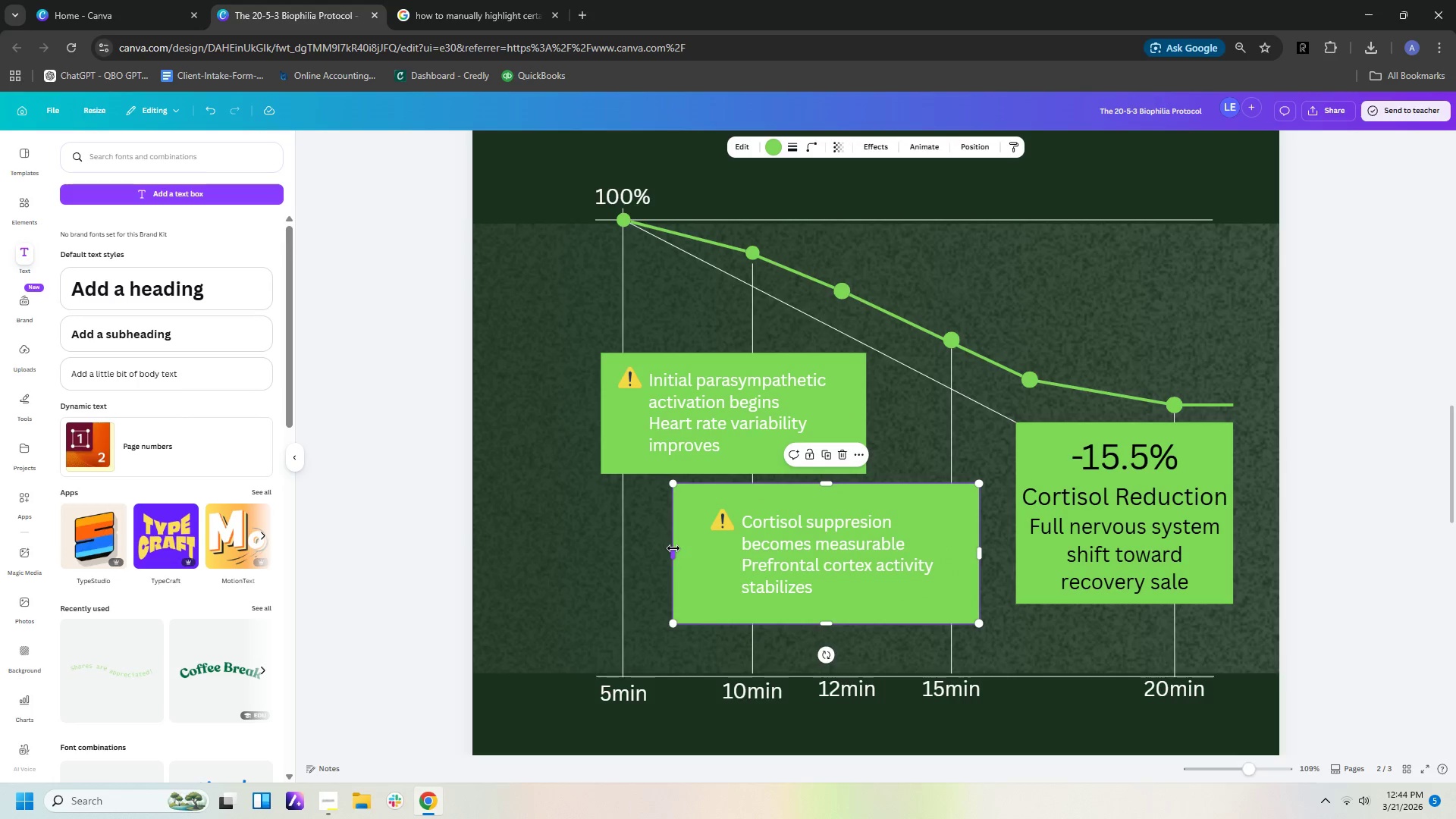 
left_click_drag(start_coordinate=[673, 551], to_coordinate=[695, 551])
 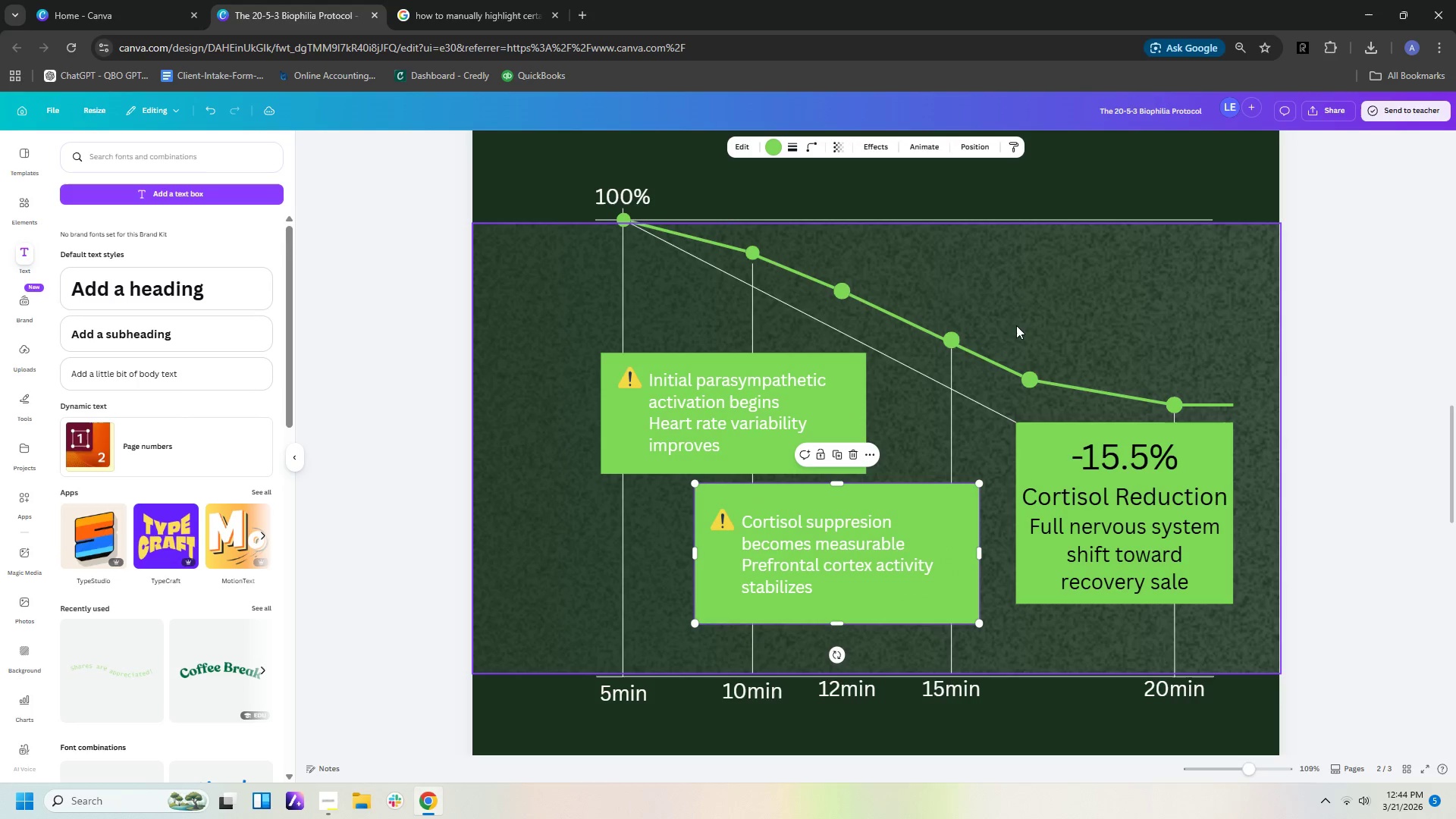 
mouse_move([1028, 325])
 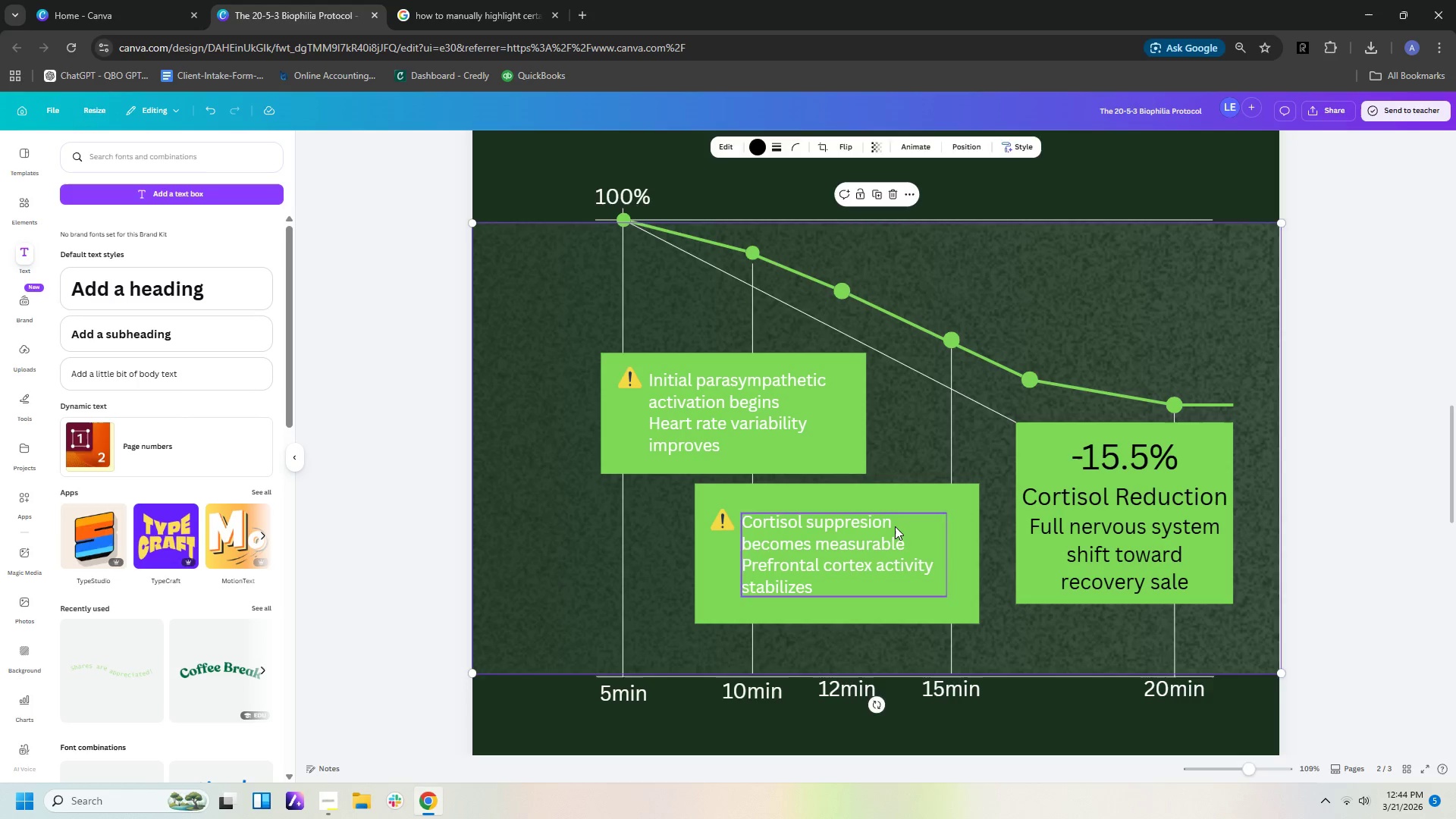 
double_click([893, 523])
 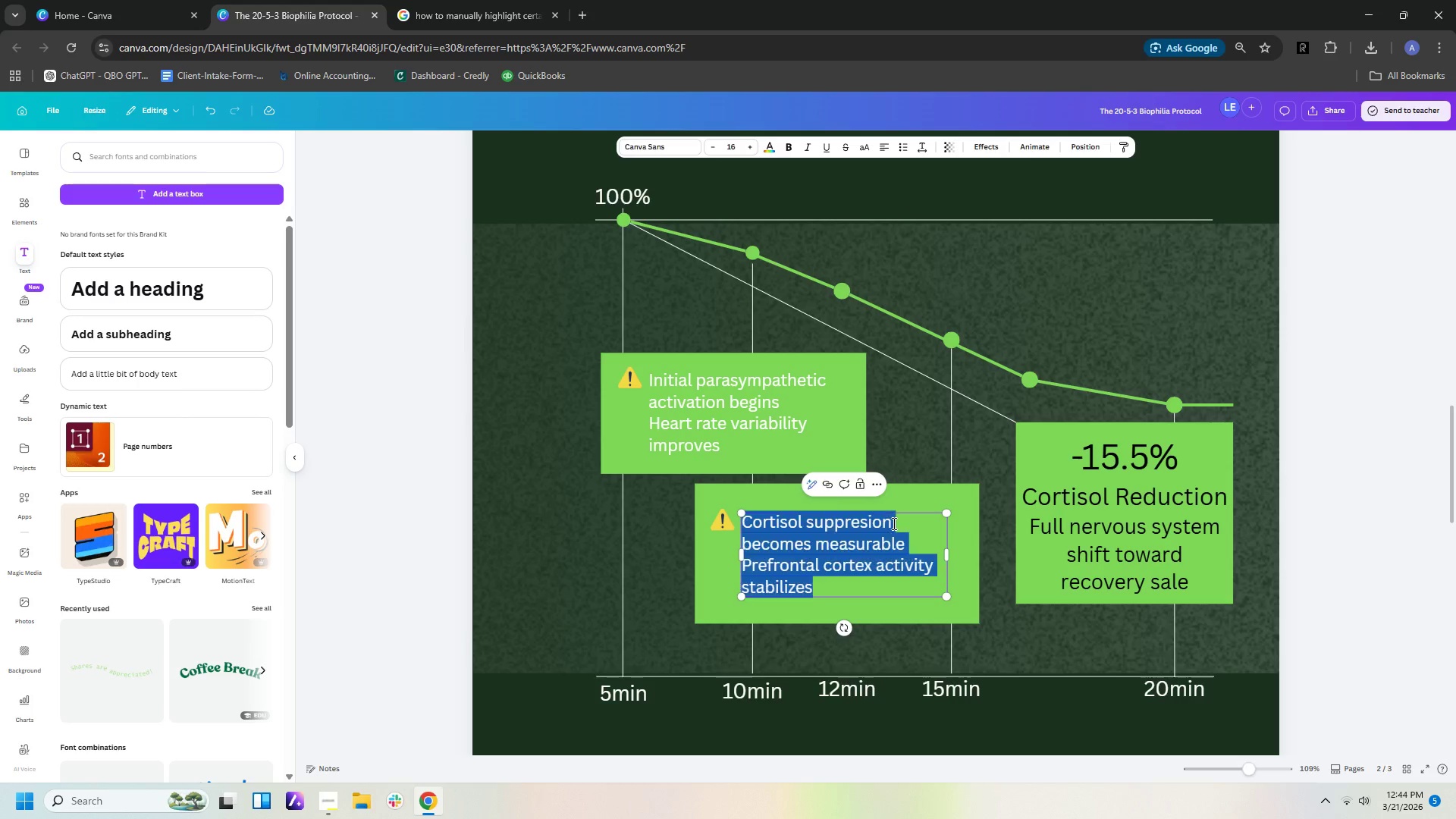 
triple_click([893, 523])
 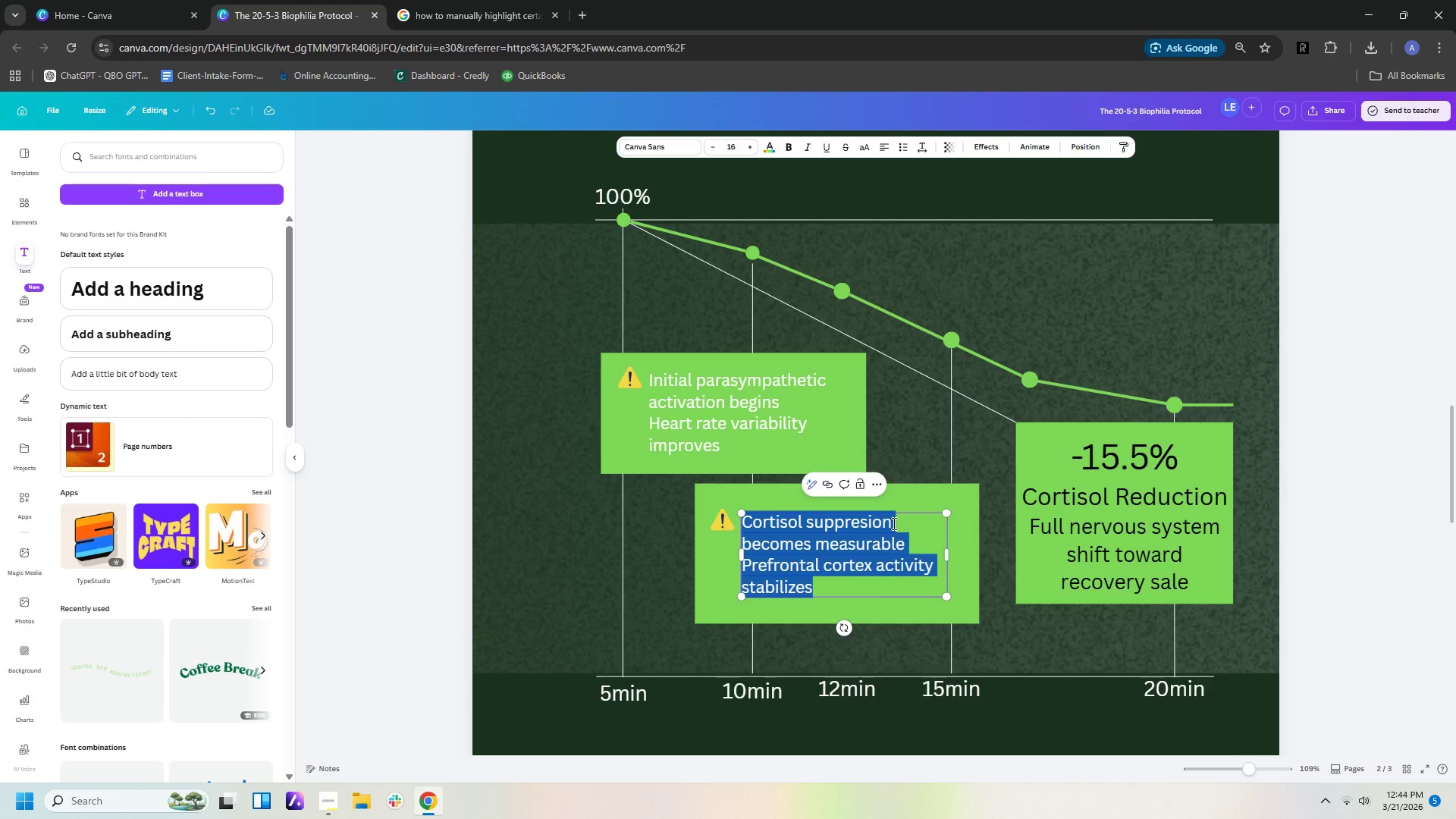 
triple_click([893, 523])
 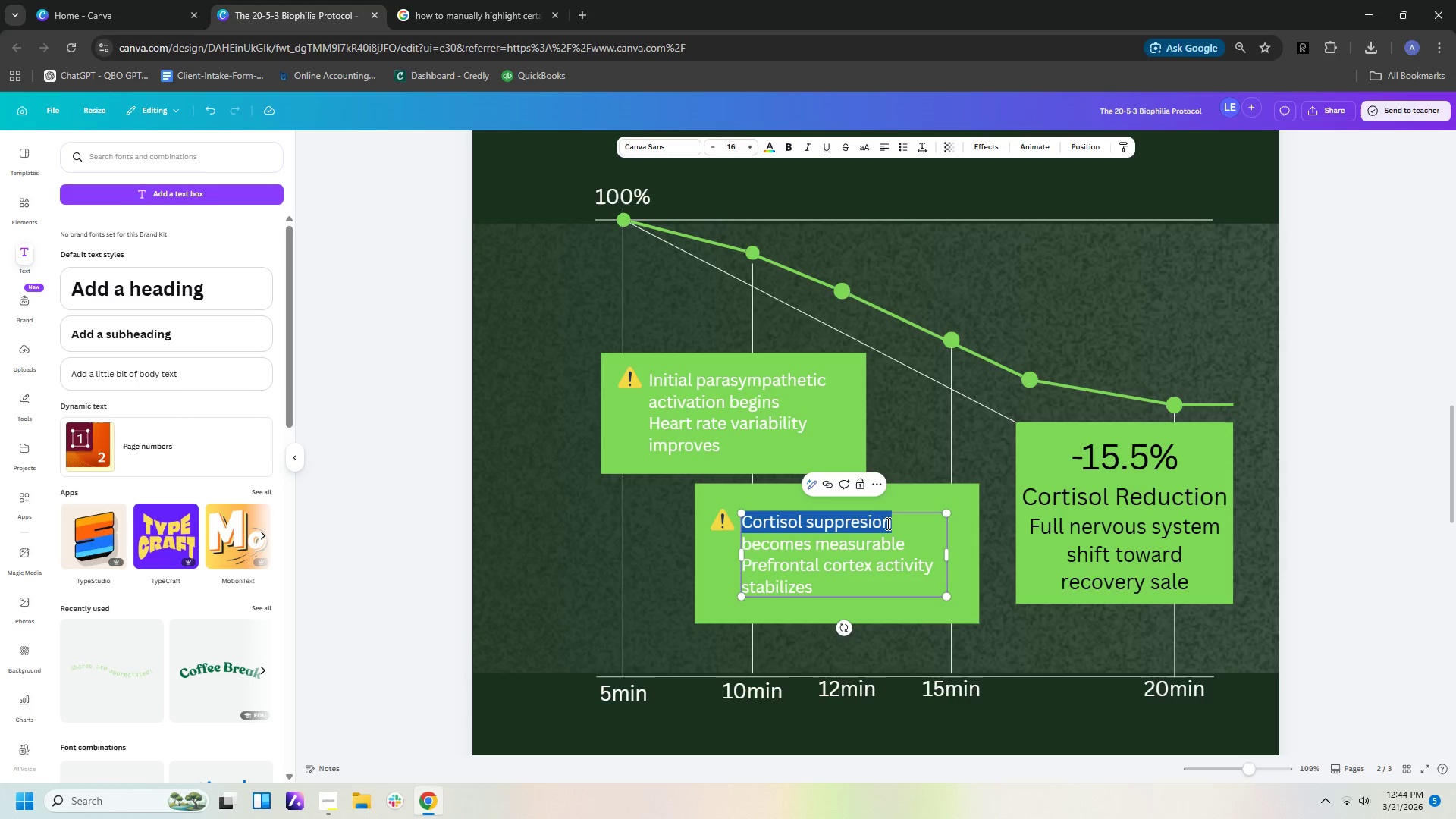 
left_click_drag(start_coordinate=[893, 523], to_coordinate=[891, 527])
 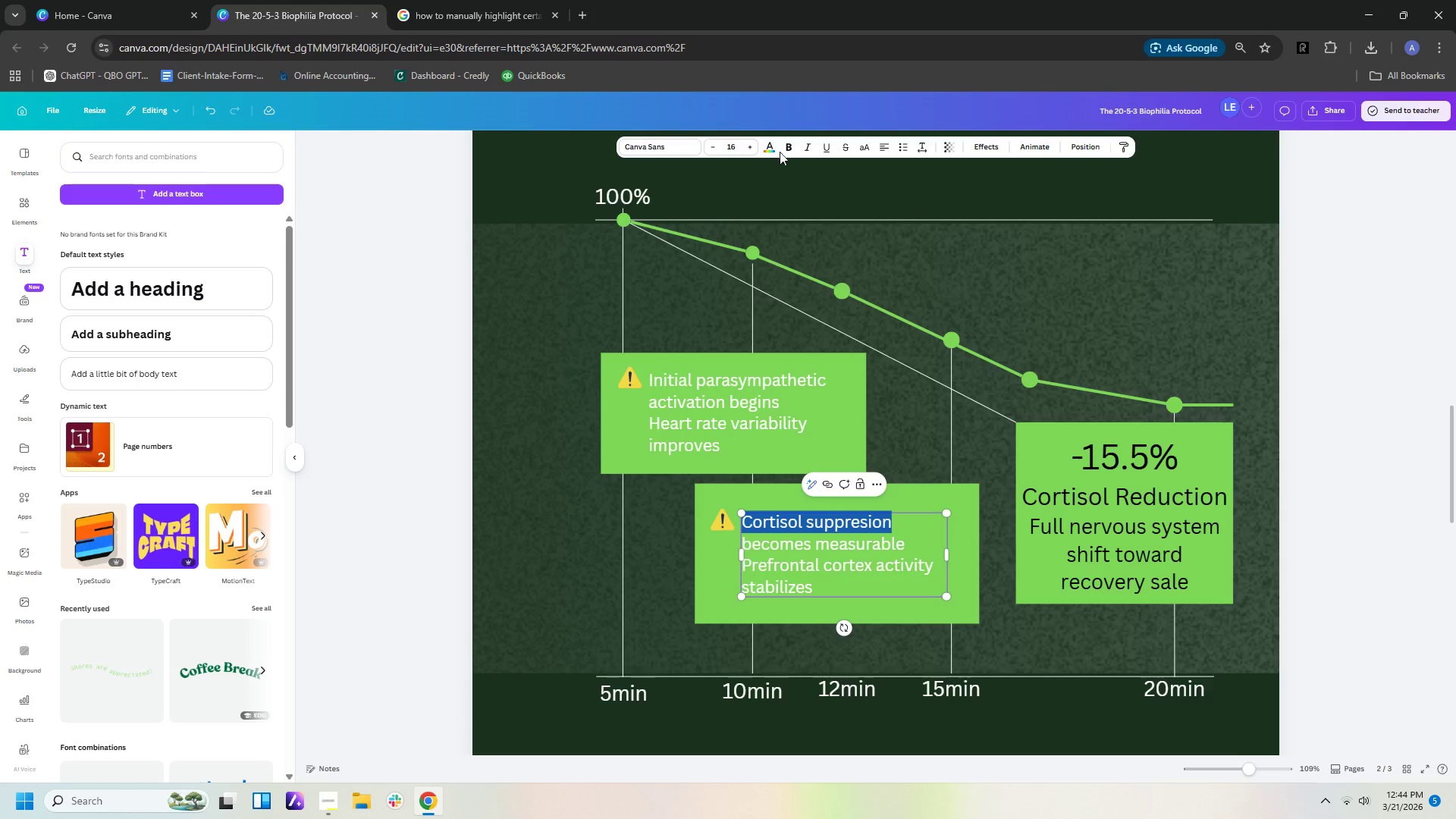 
left_click([769, 152])
 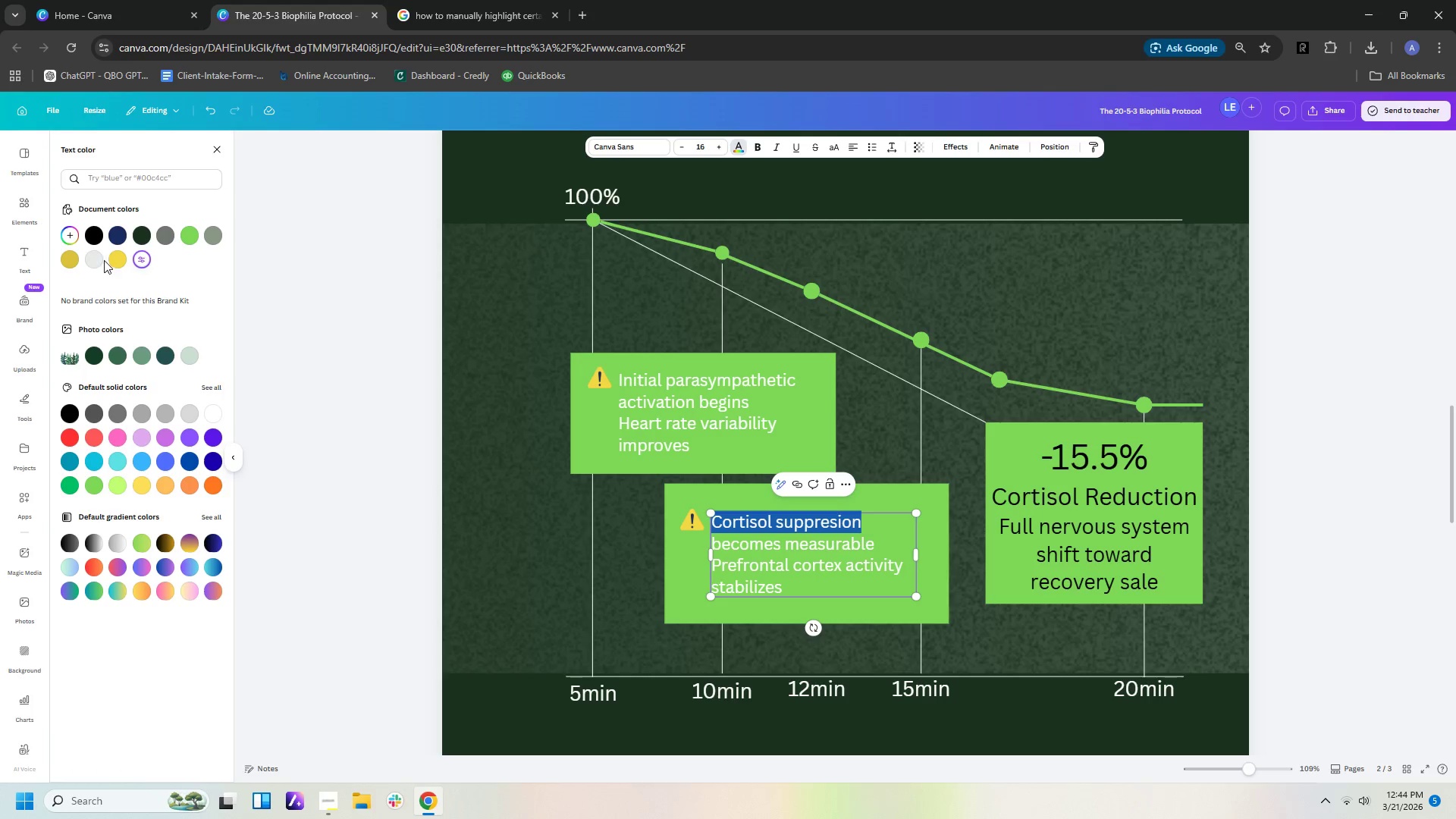 
left_click([111, 260])
 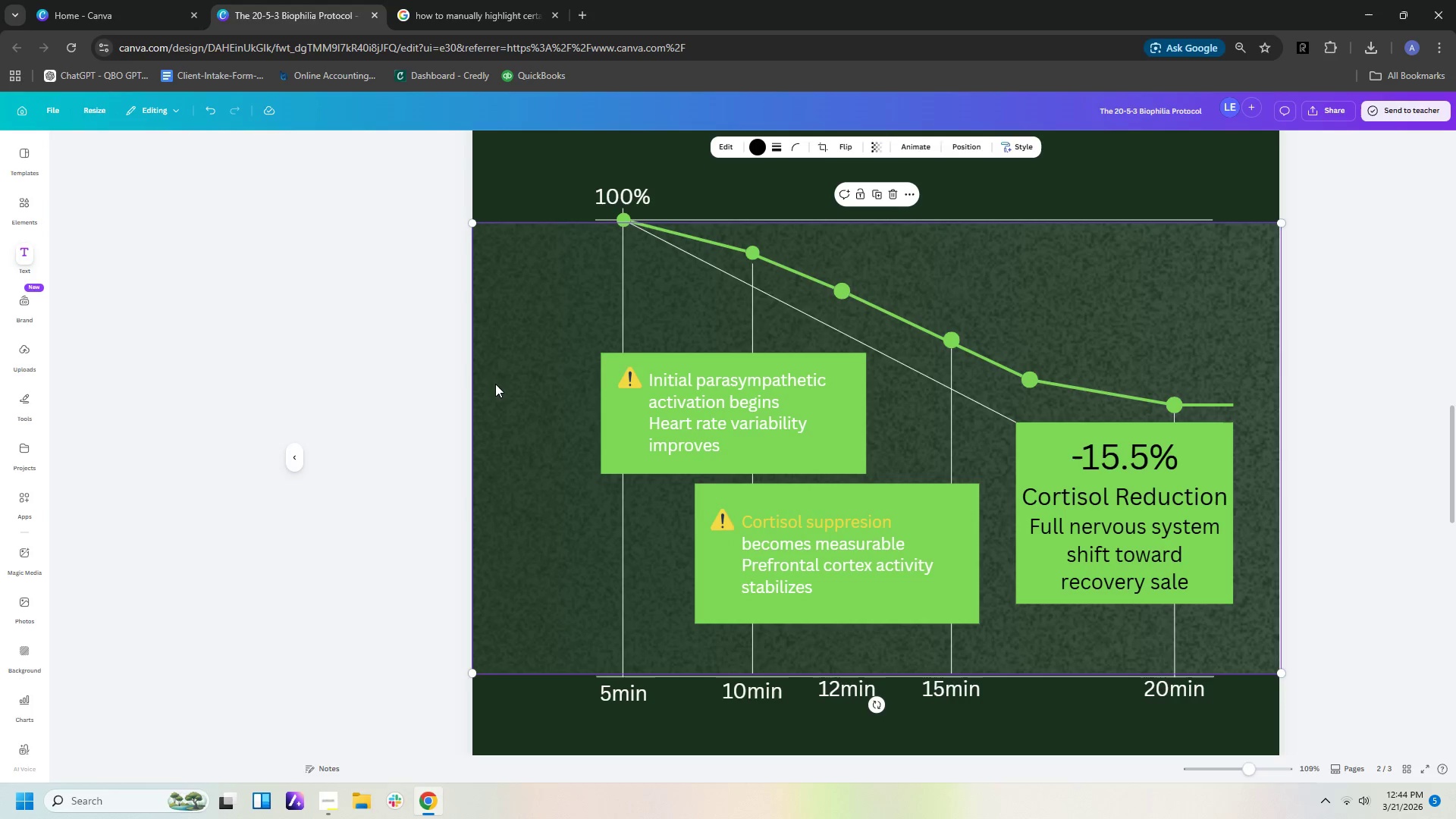 
double_click([495, 384])
 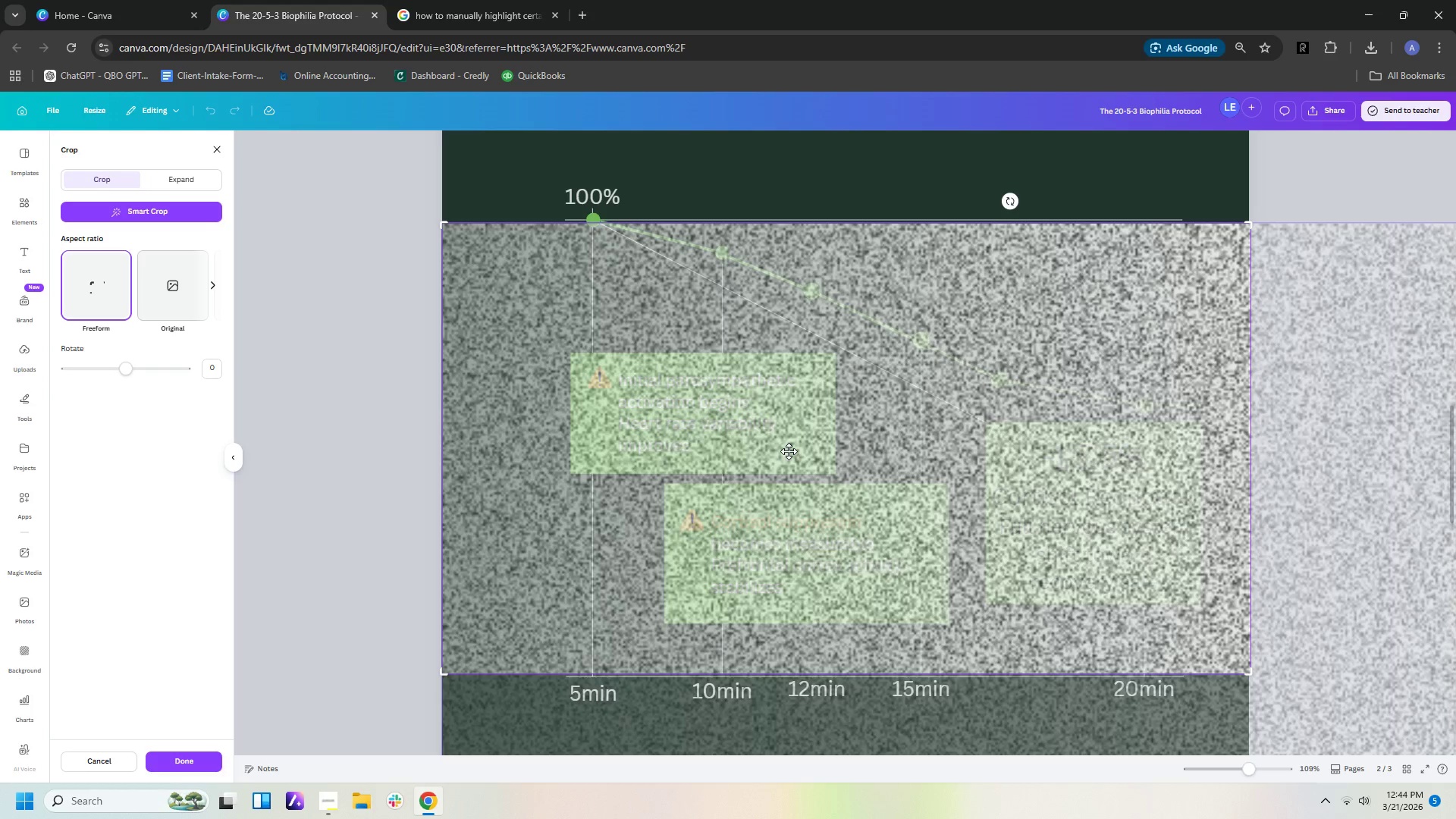 
key(Control+Z)
 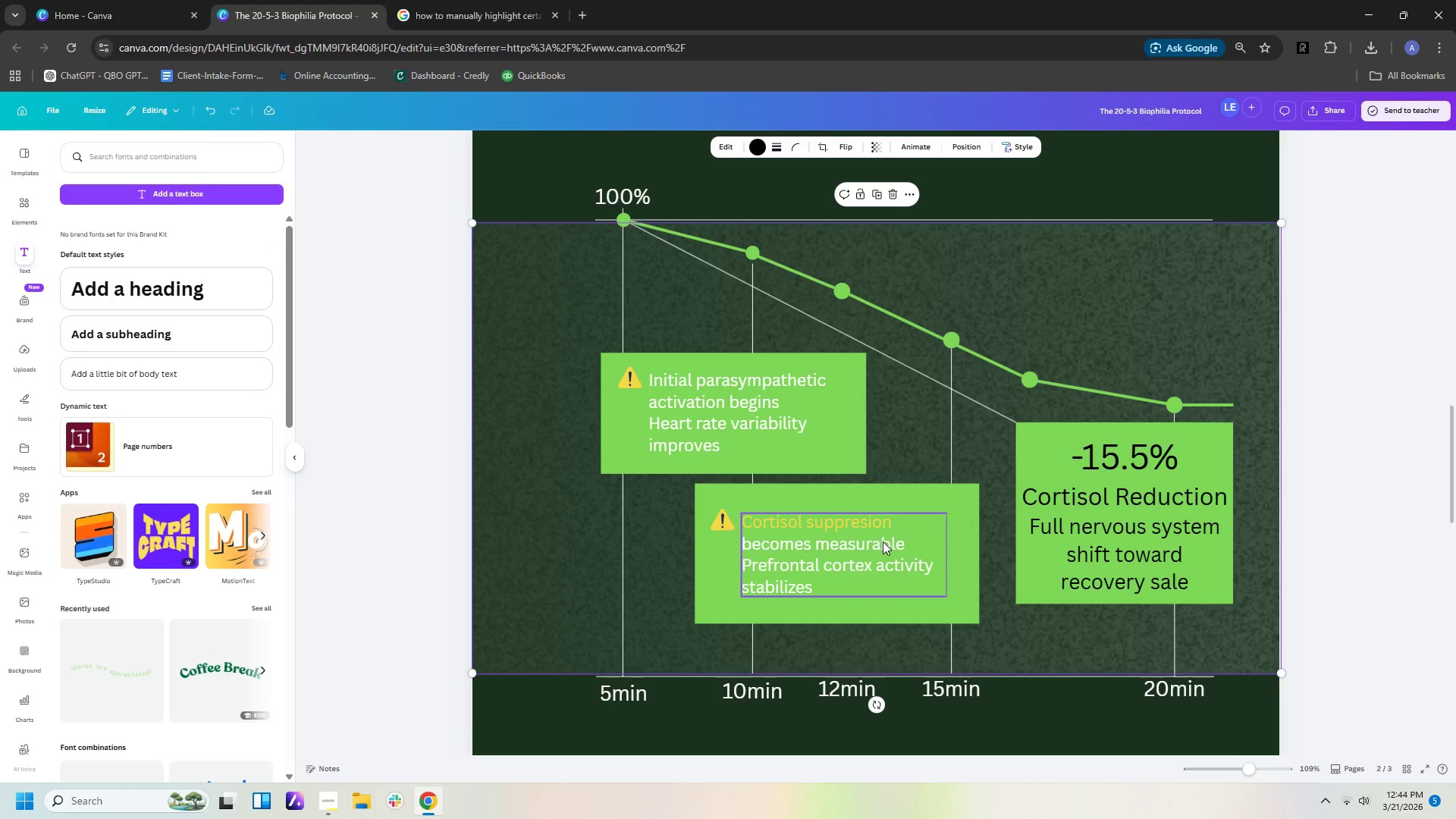 
double_click([893, 523])
 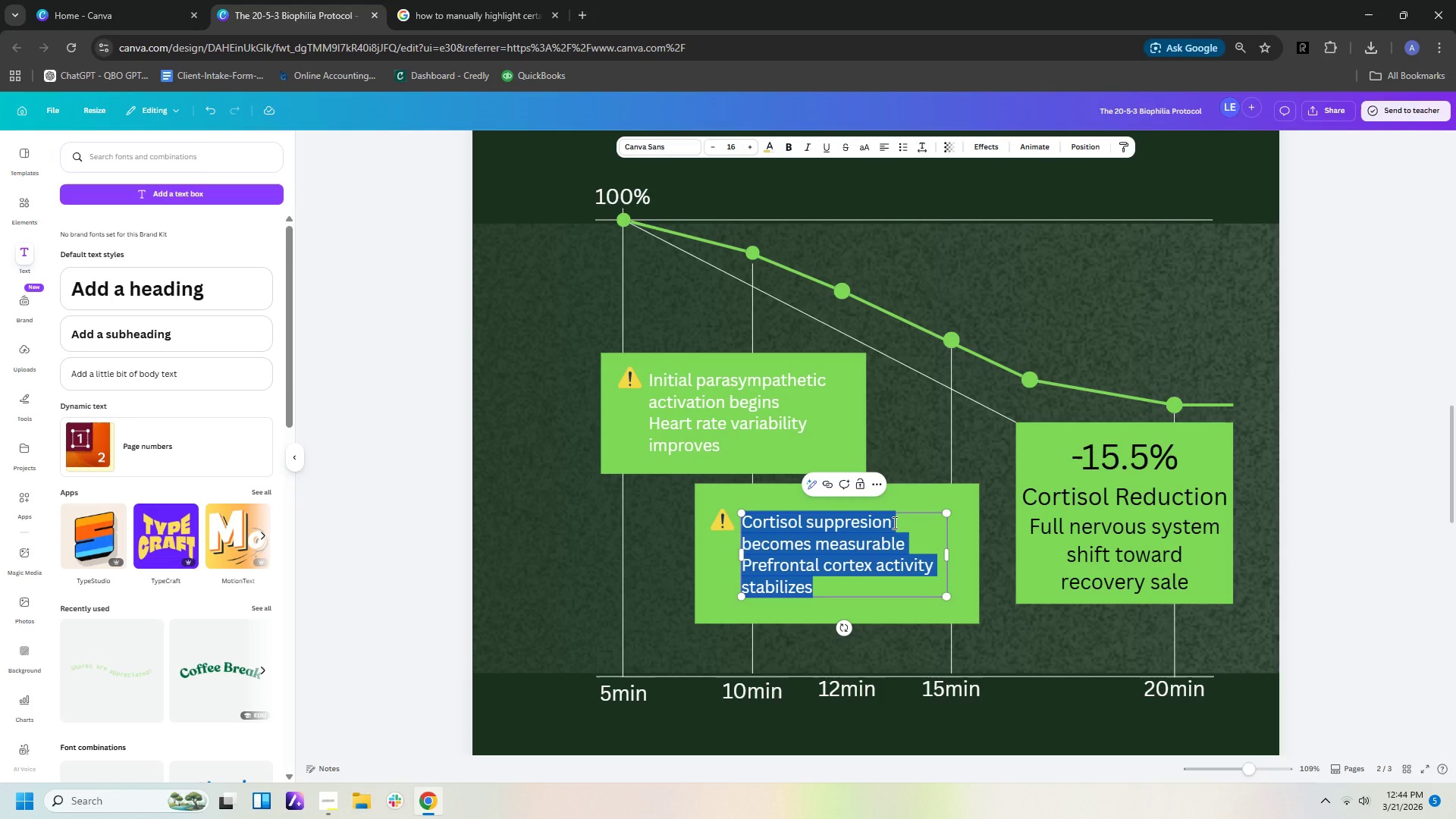 
left_click([893, 522])
 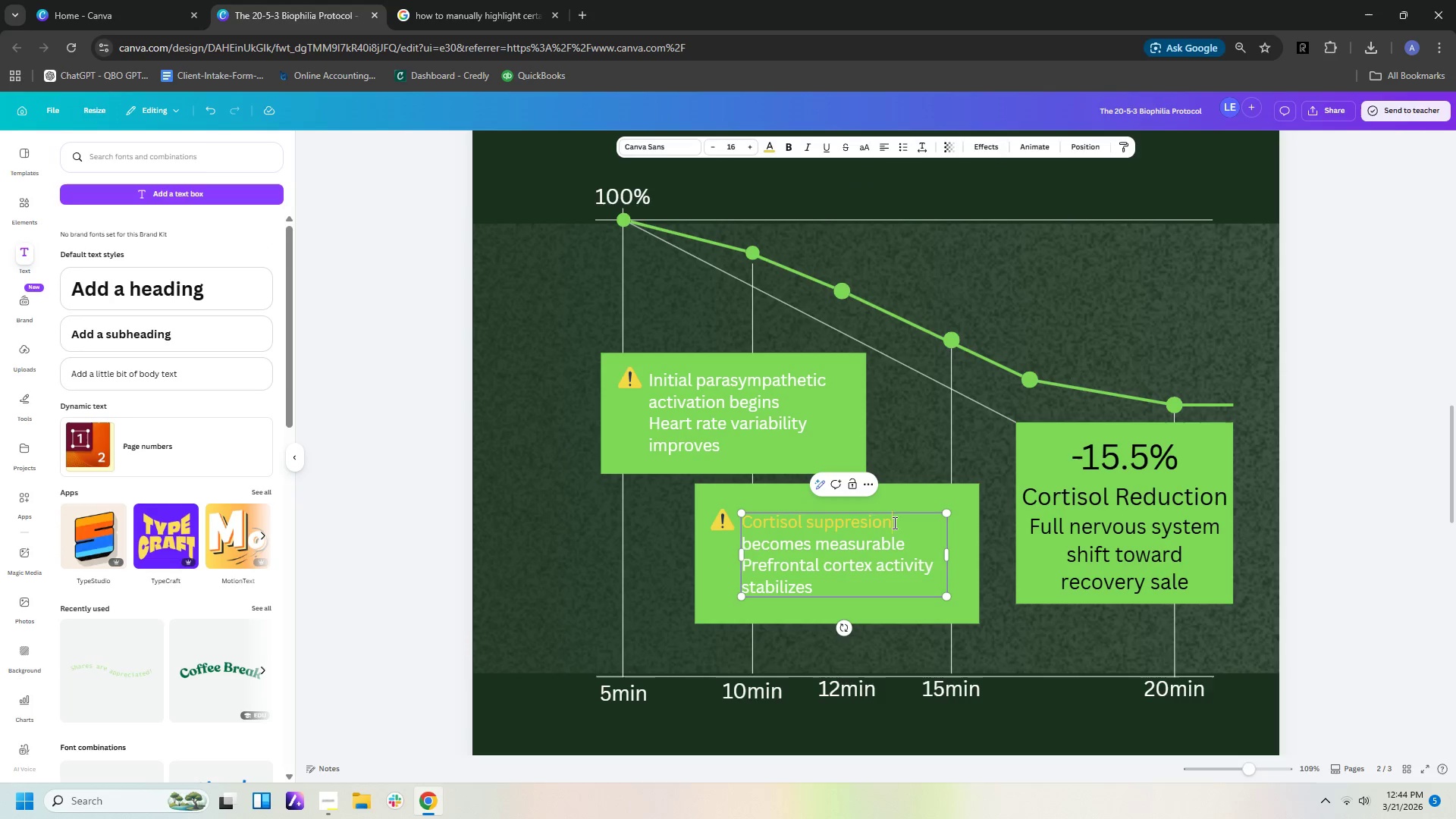 
left_click_drag(start_coordinate=[893, 522], to_coordinate=[743, 522])
 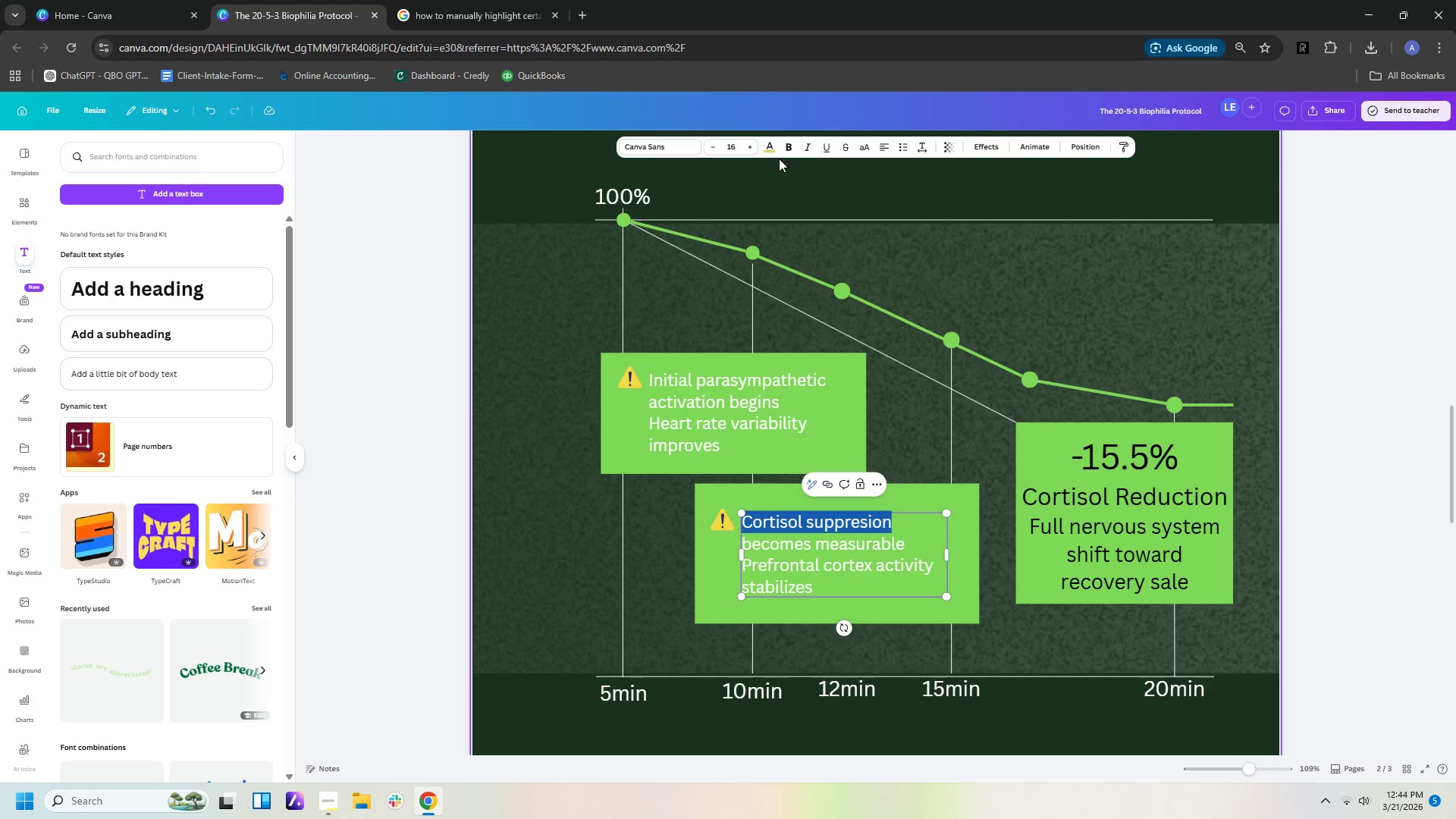 
left_click([767, 149])
 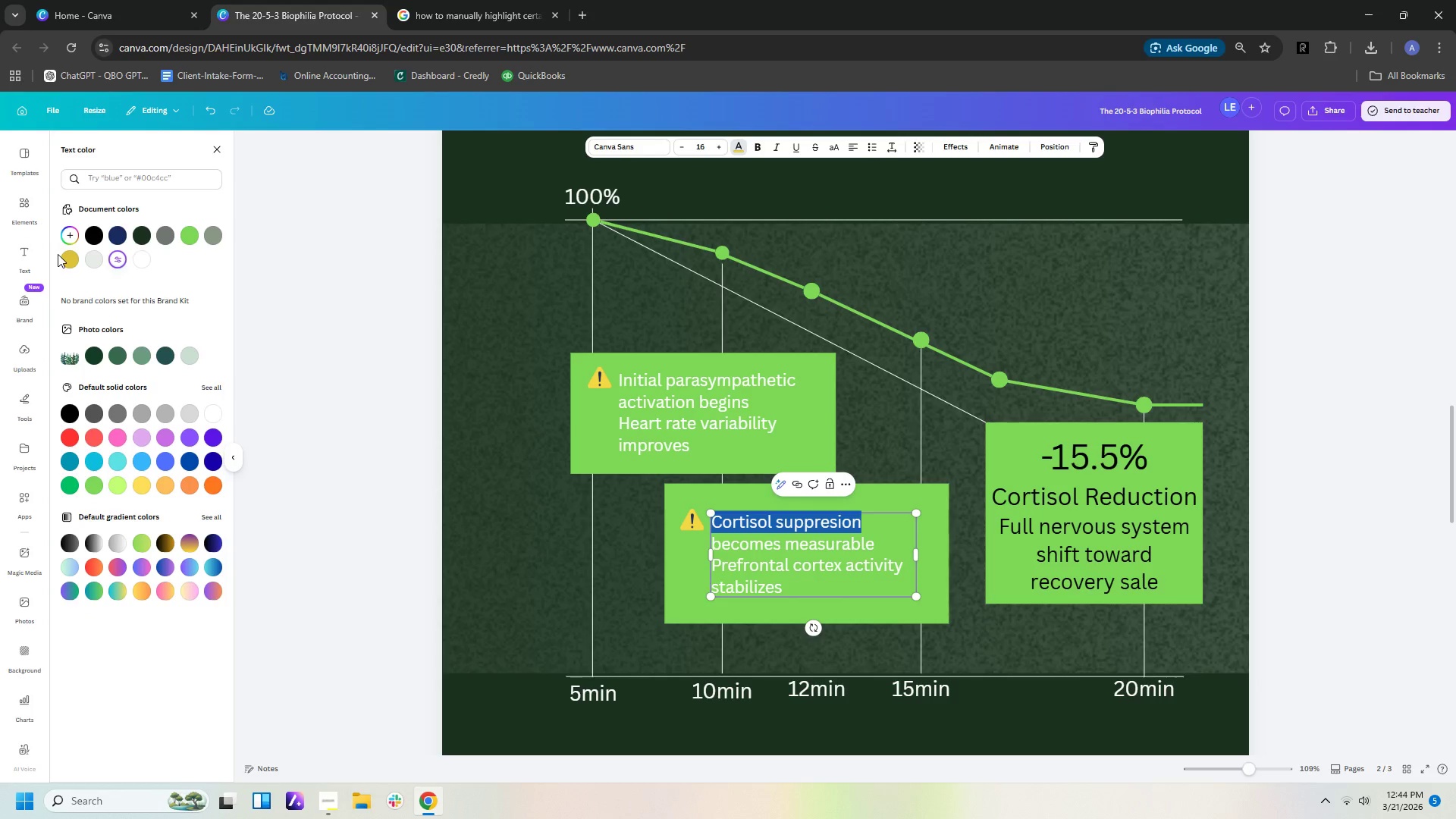 
left_click([67, 261])
 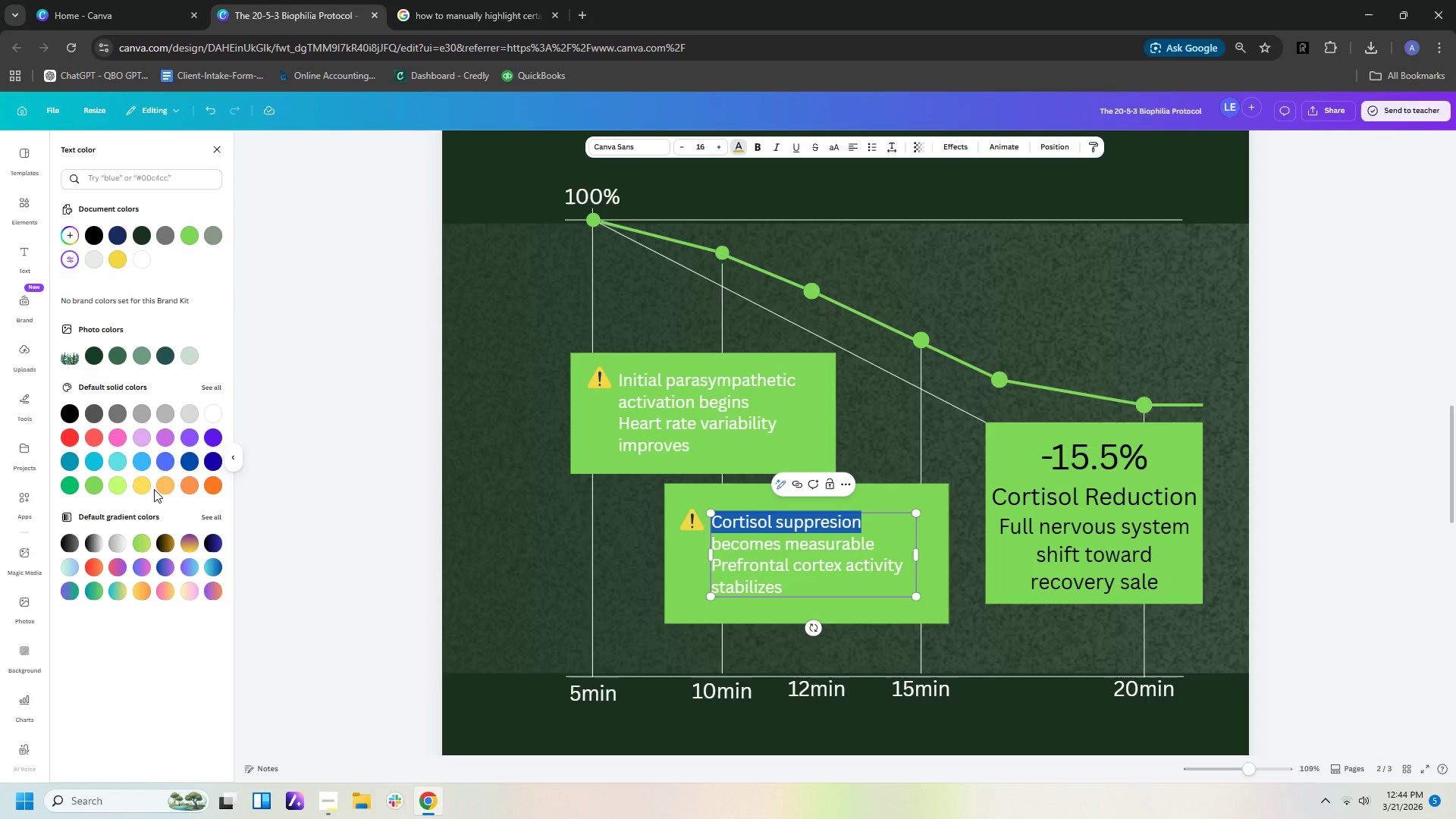 
left_click([145, 488])
 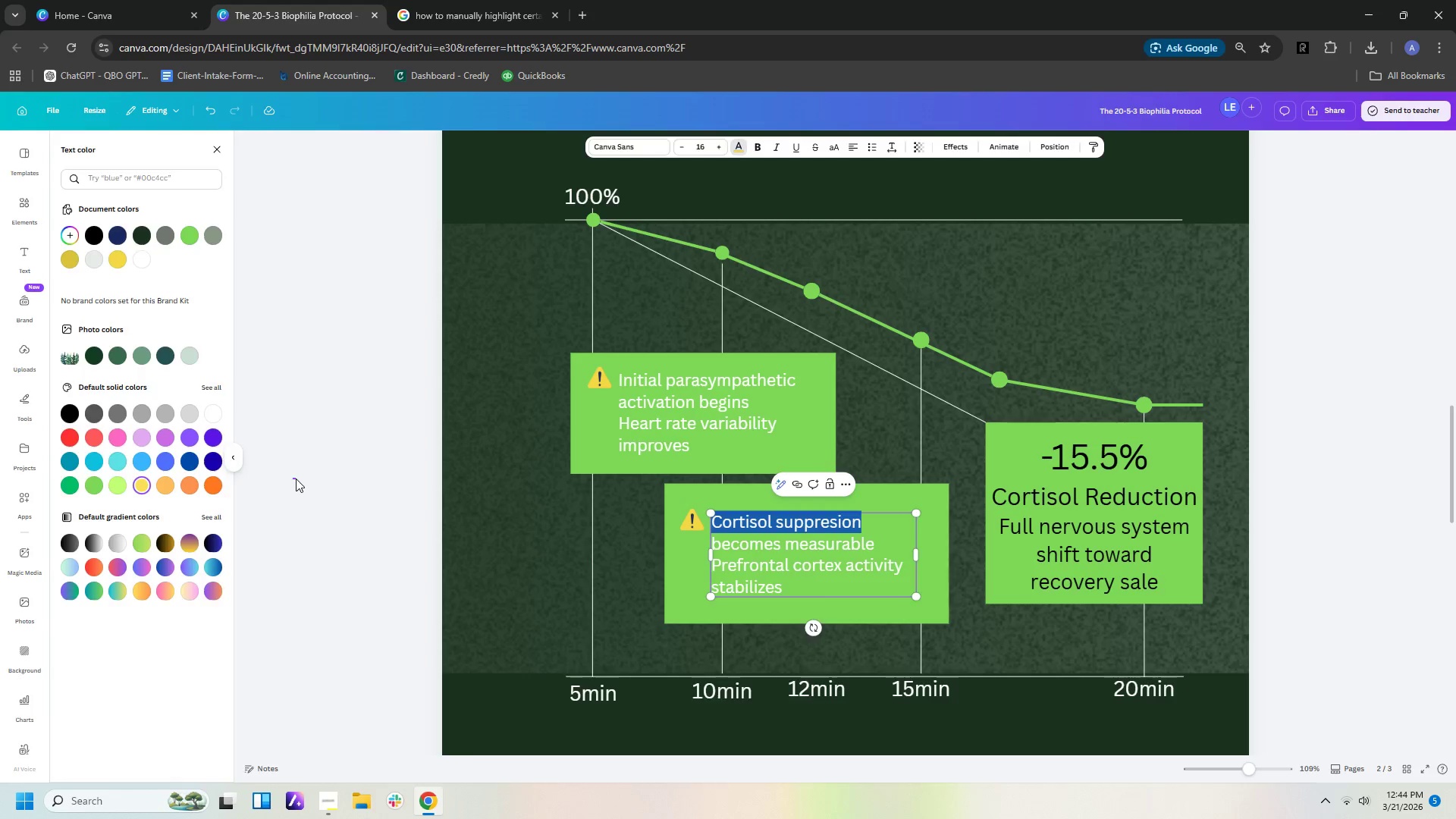 
left_click_drag(start_coordinate=[577, 480], to_coordinate=[581, 482])
 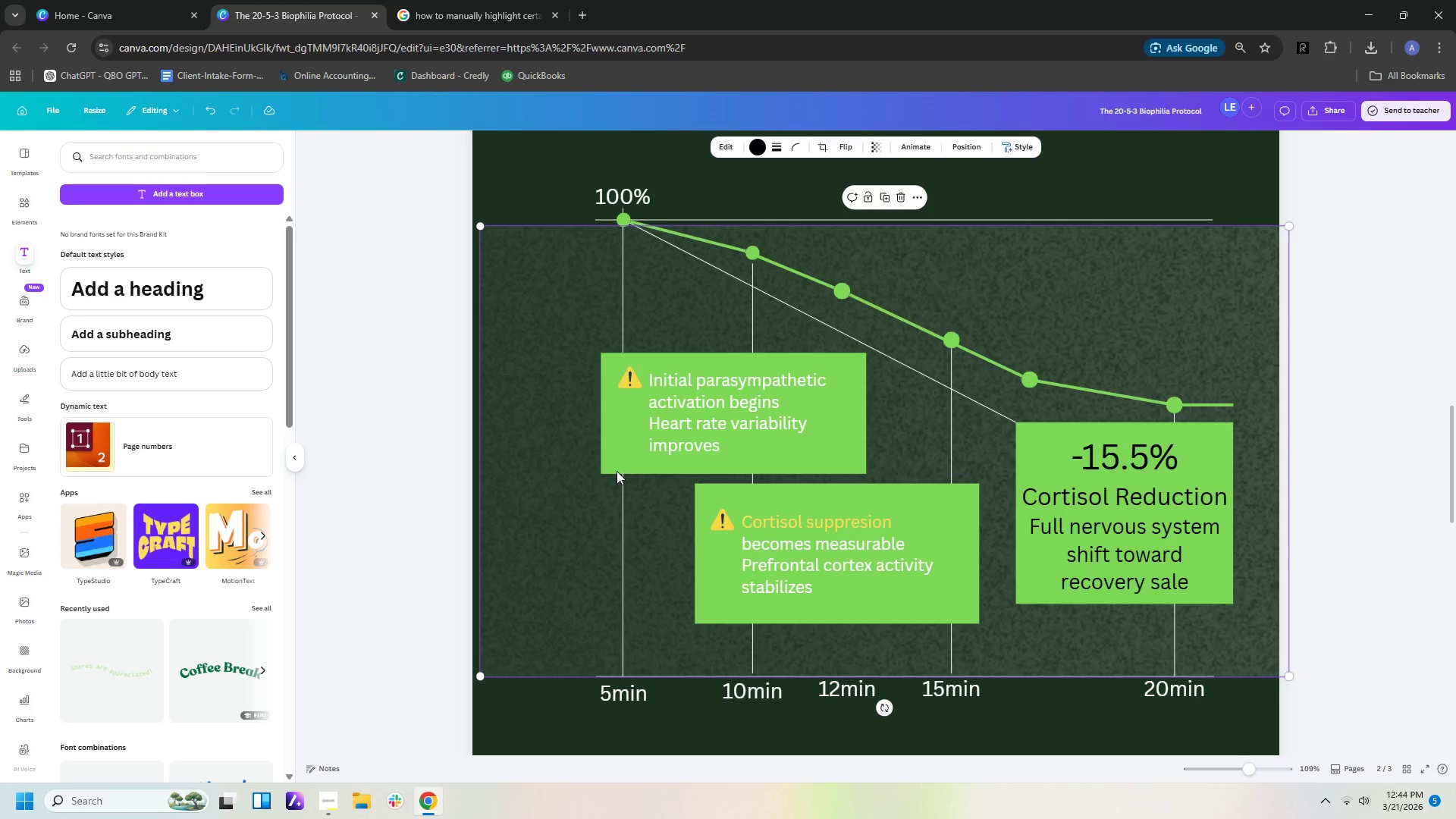 
key(Control+Z)
 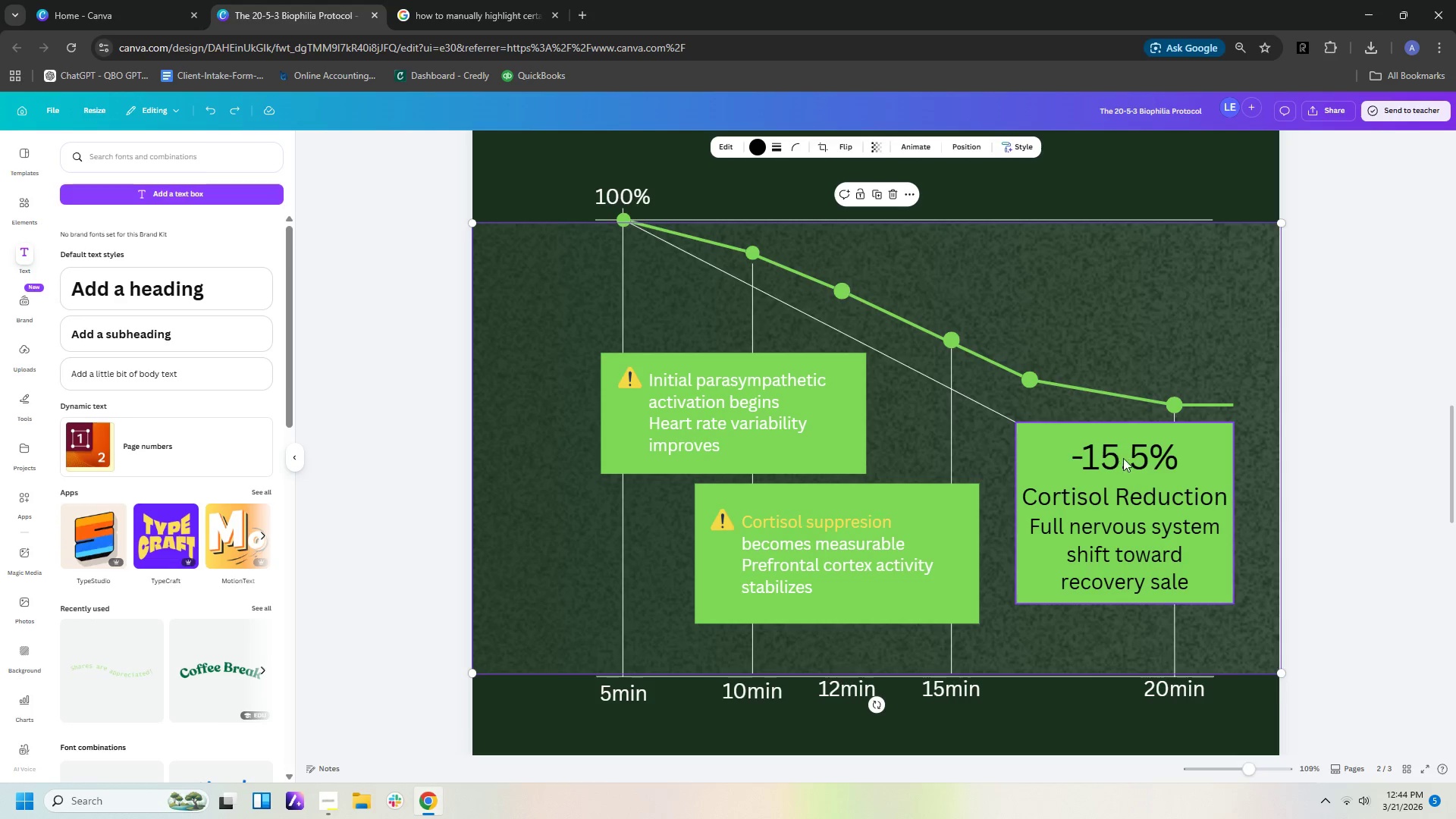 
left_click([1200, 454])
 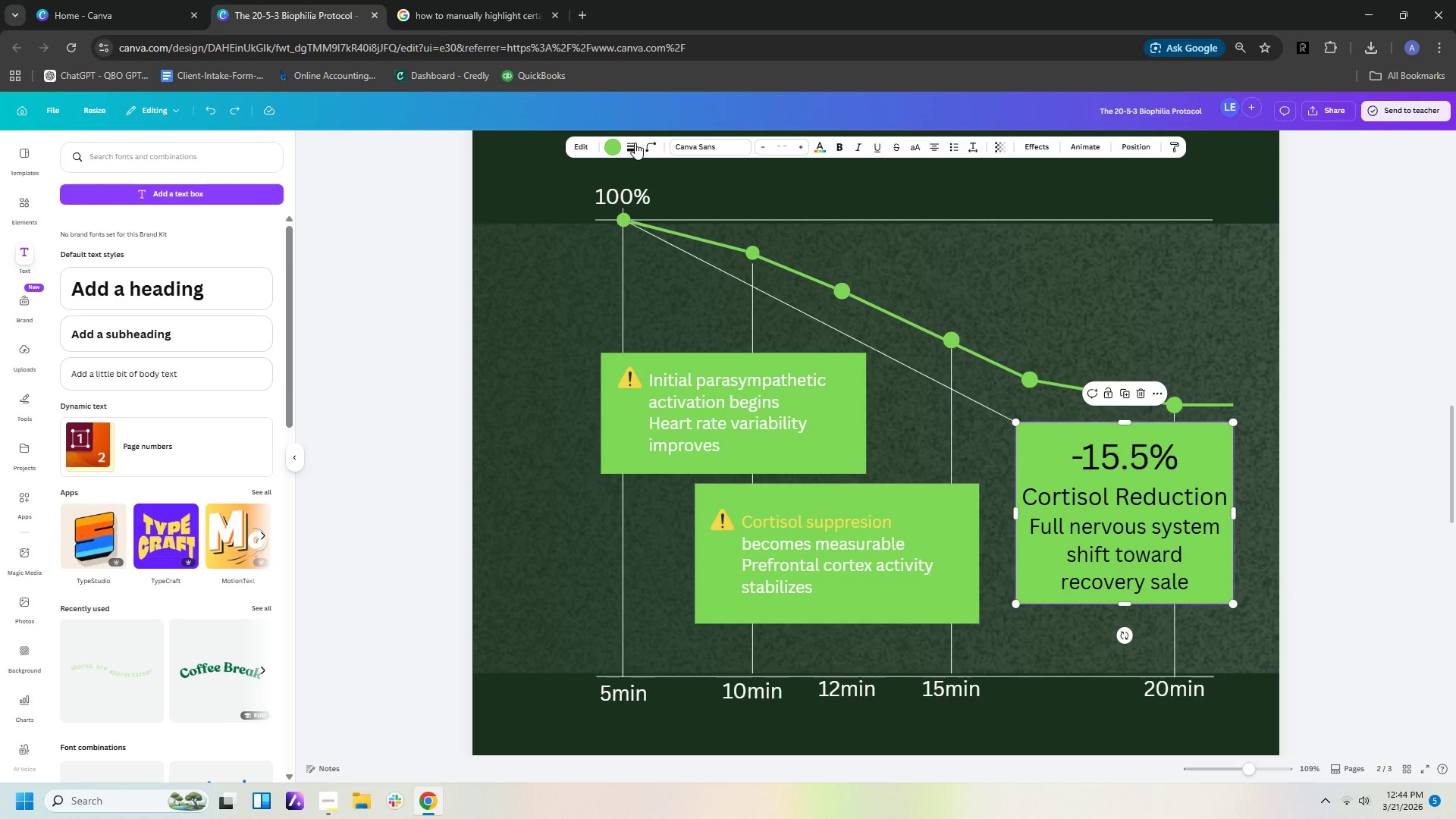 
left_click([613, 149])
 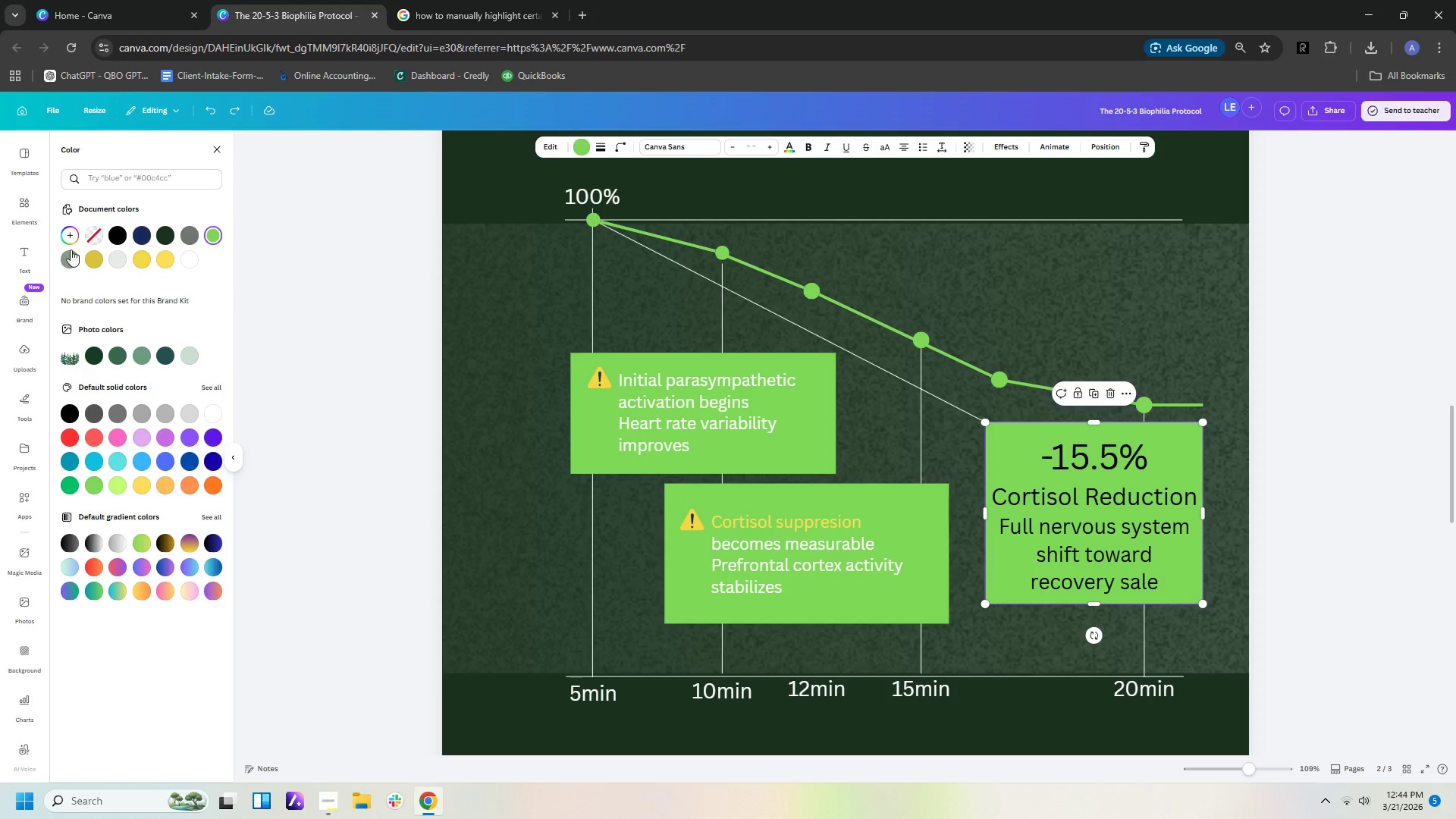 
left_click_drag(start_coordinate=[70, 239], to_coordinate=[70, 243])
 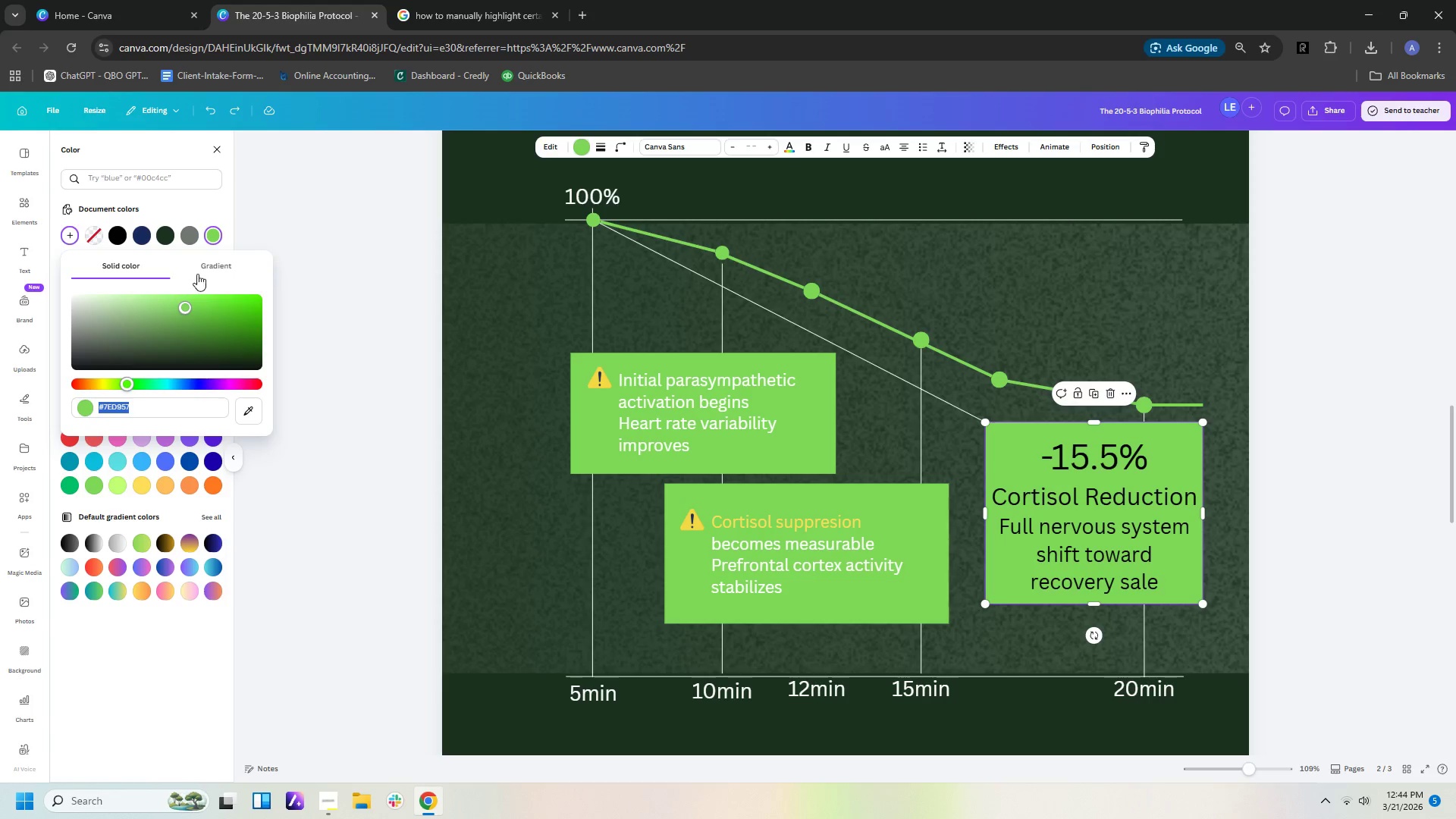 
left_click([211, 265])
 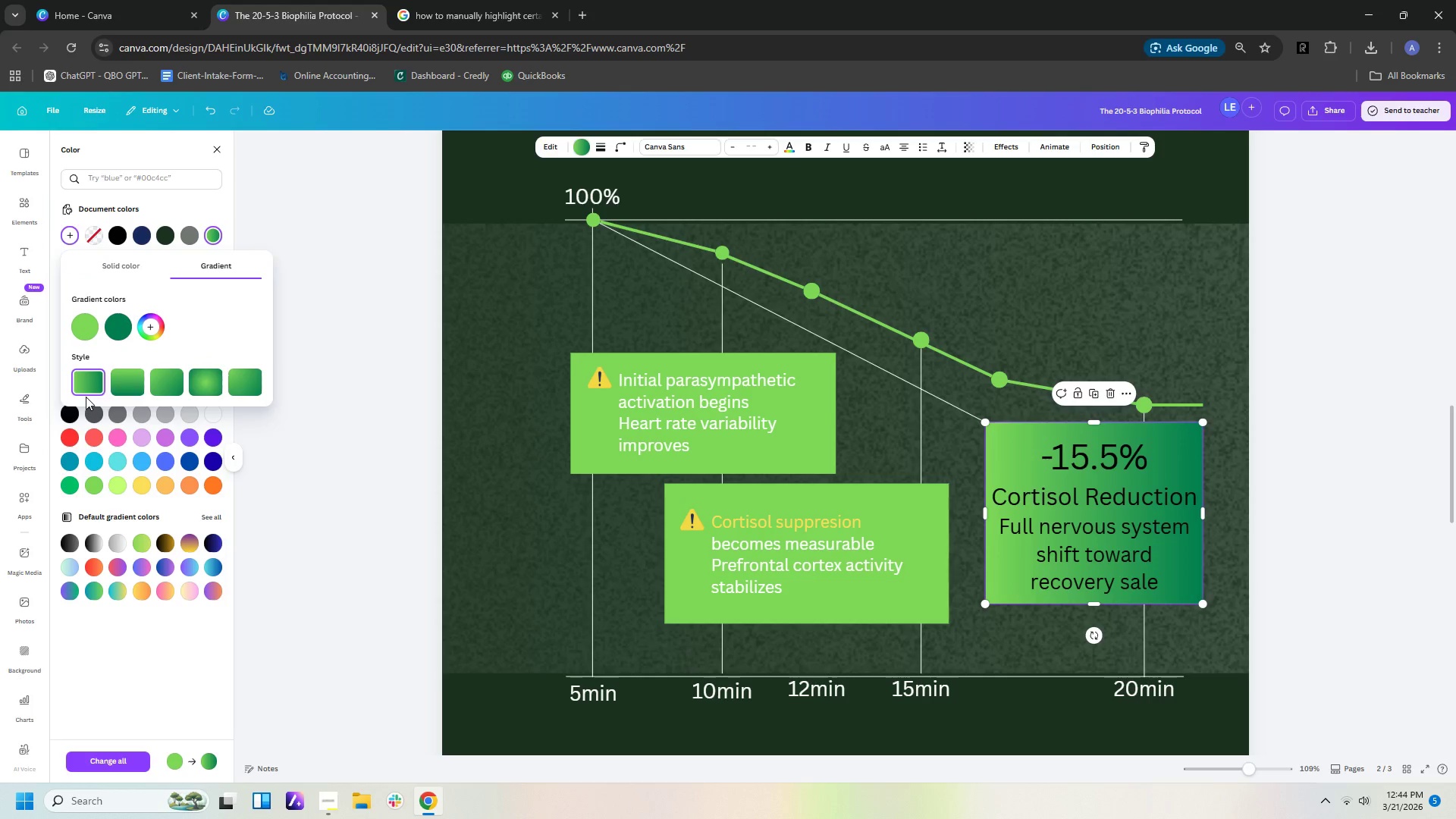 
left_click([177, 391])
 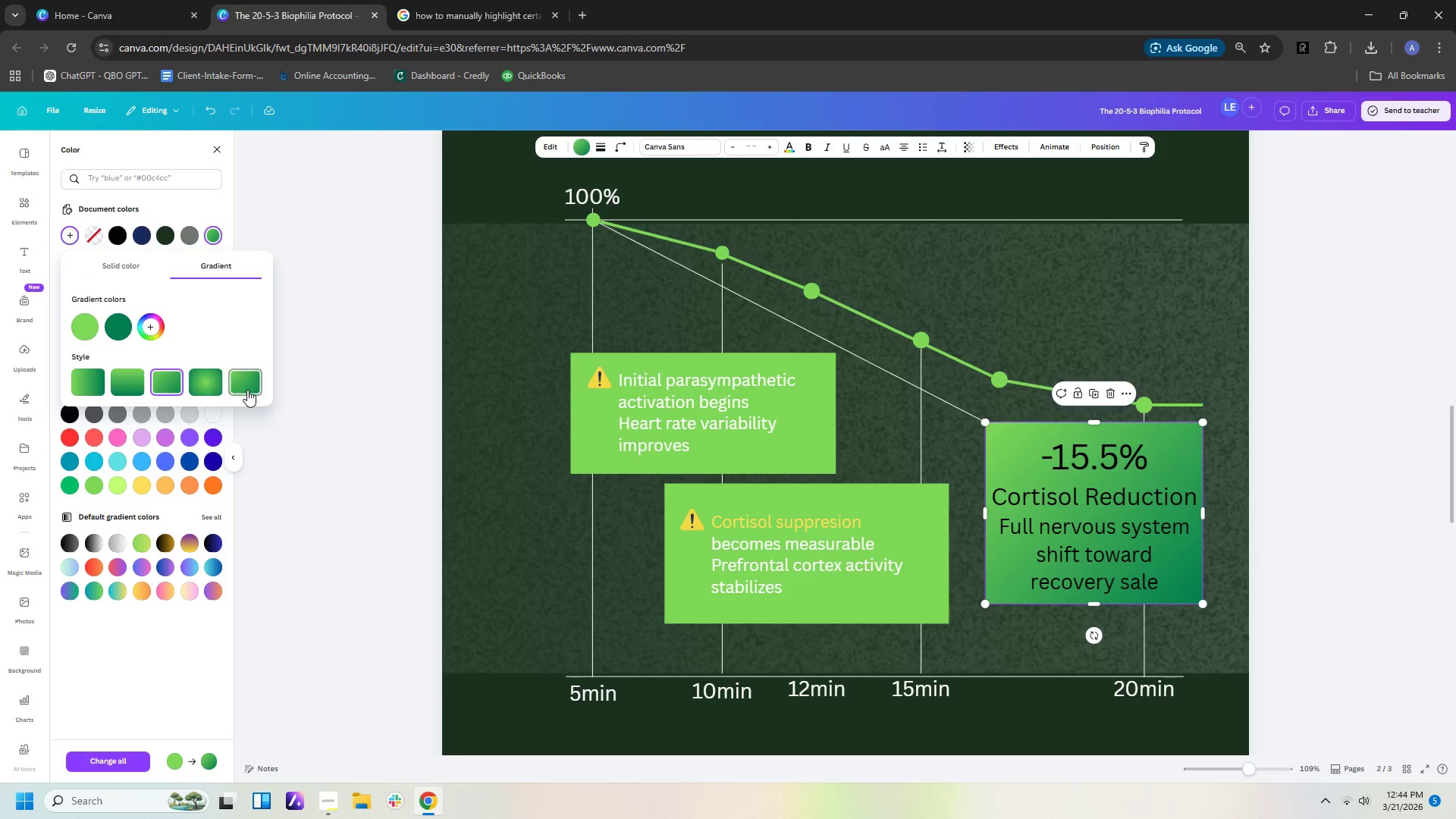 
left_click([242, 388])
 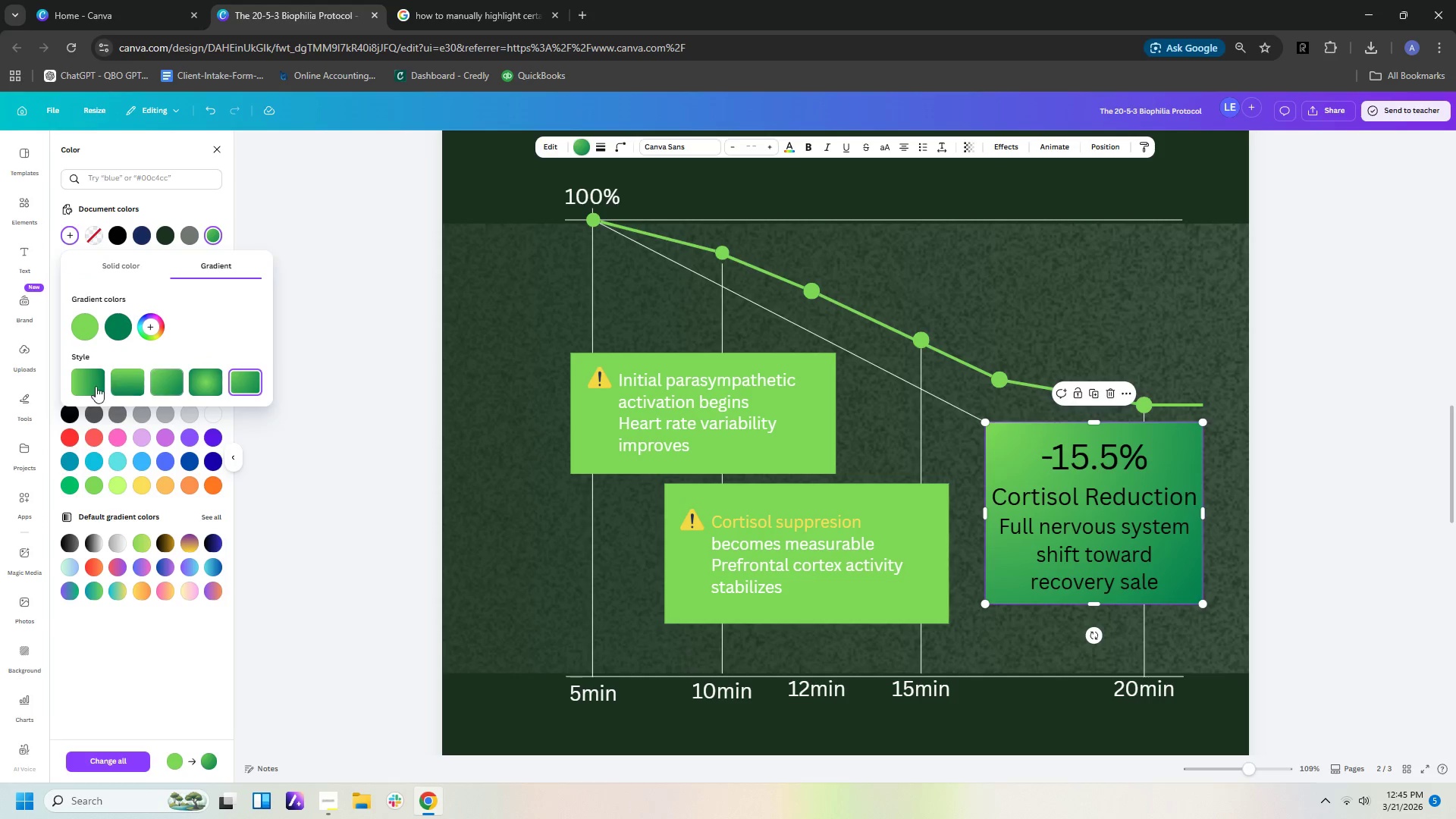 
left_click([84, 386])
 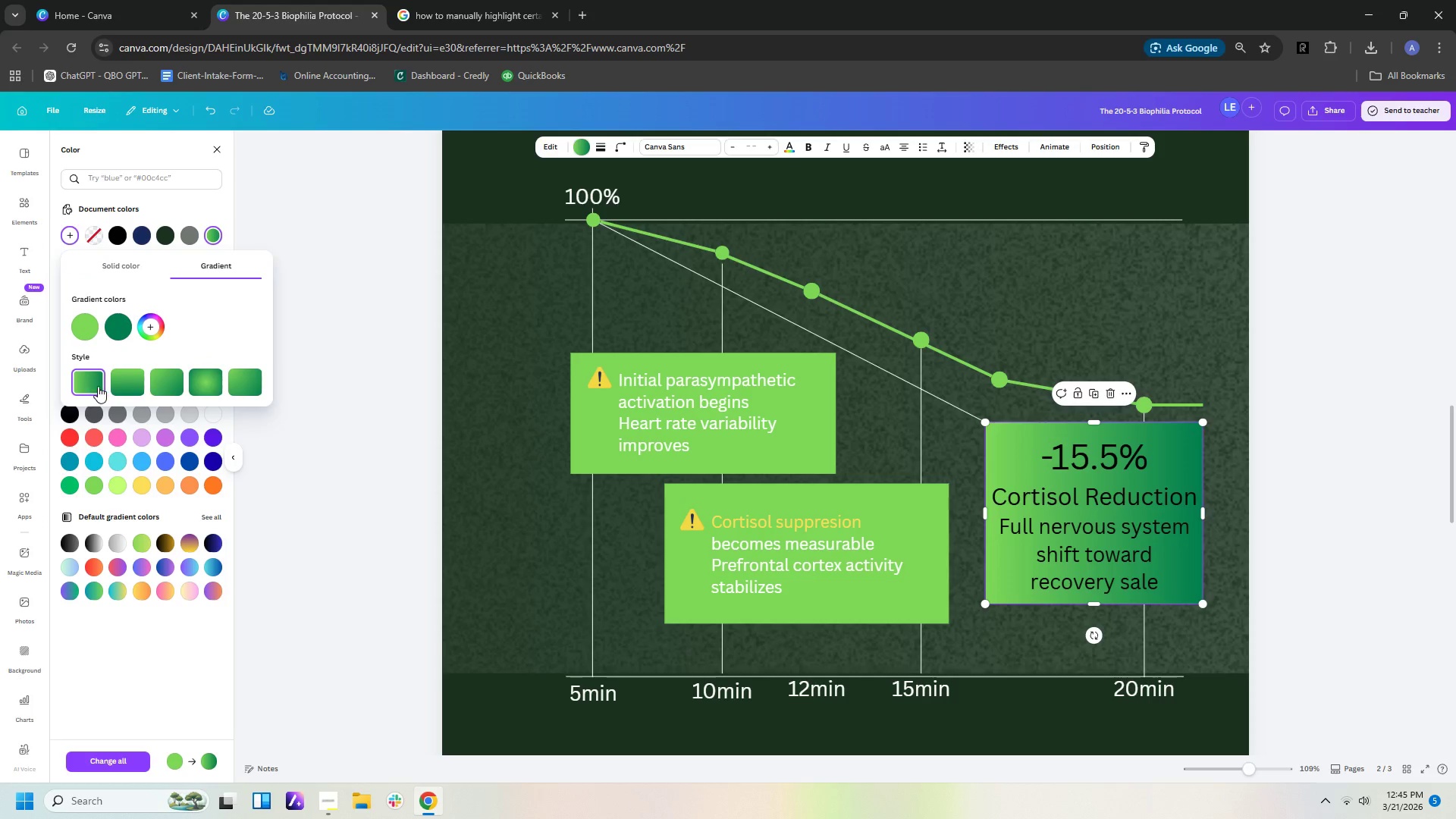 
left_click([133, 381])
 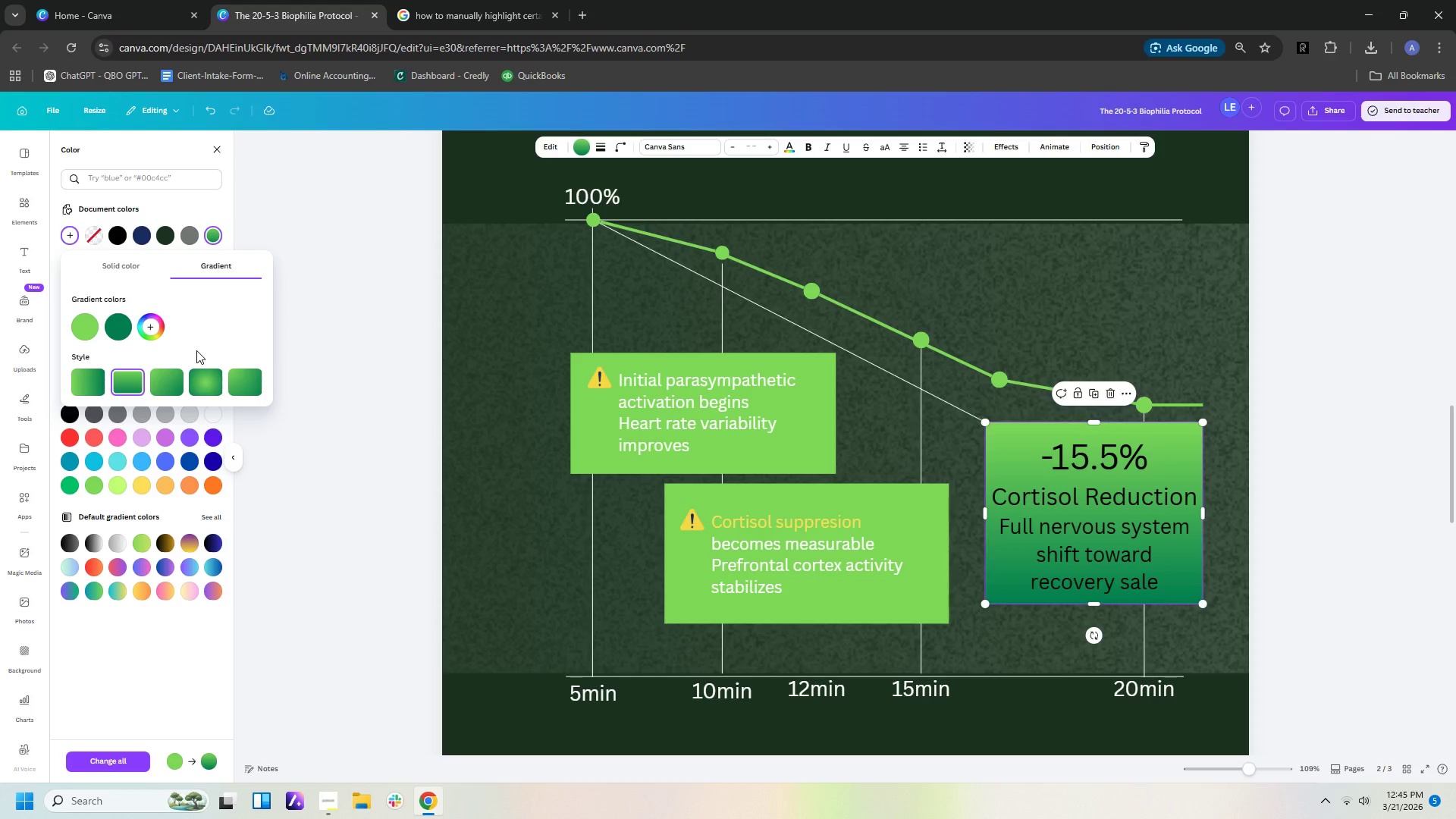 
left_click([74, 332])
 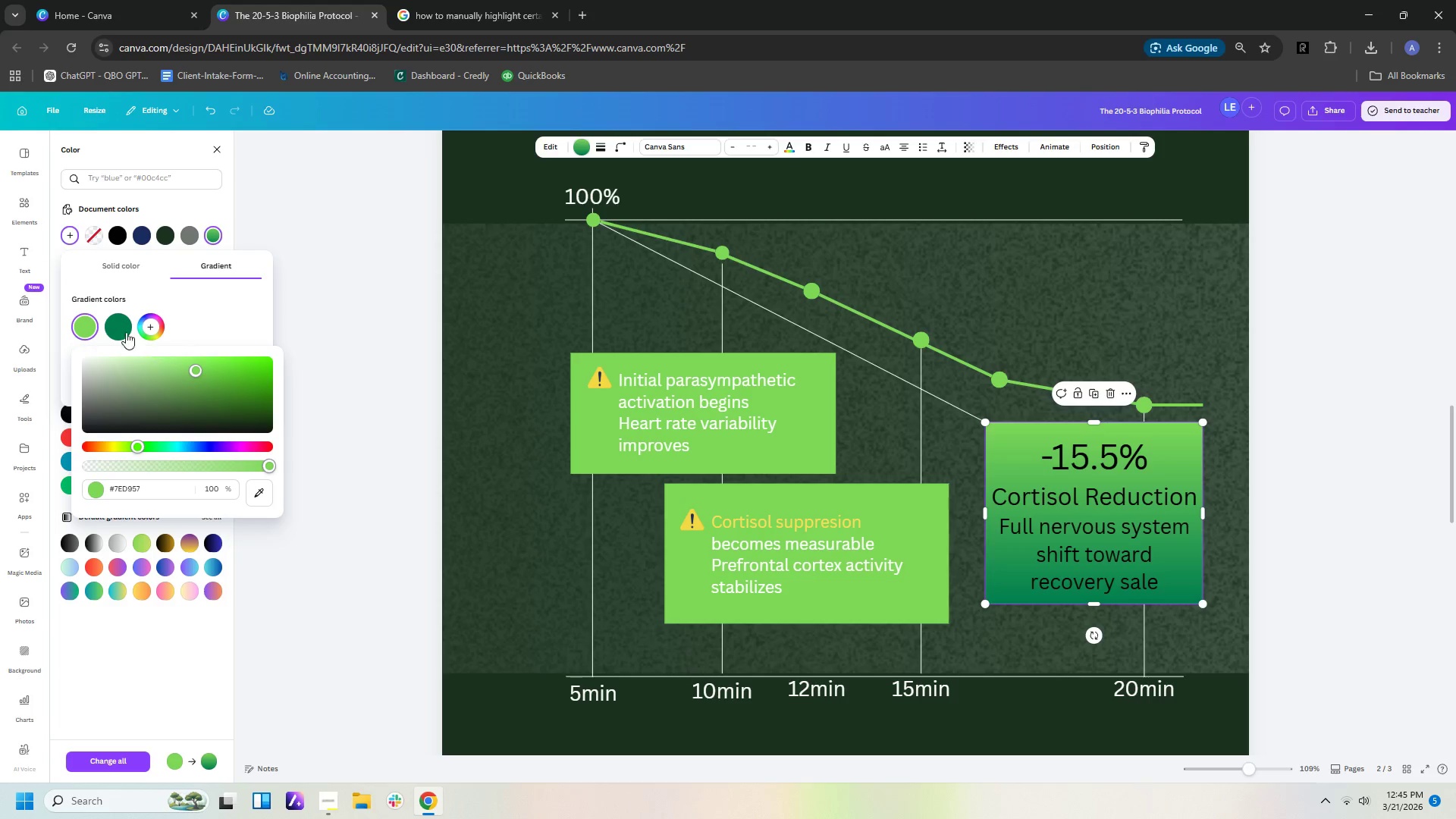 
double_click([206, 327])
 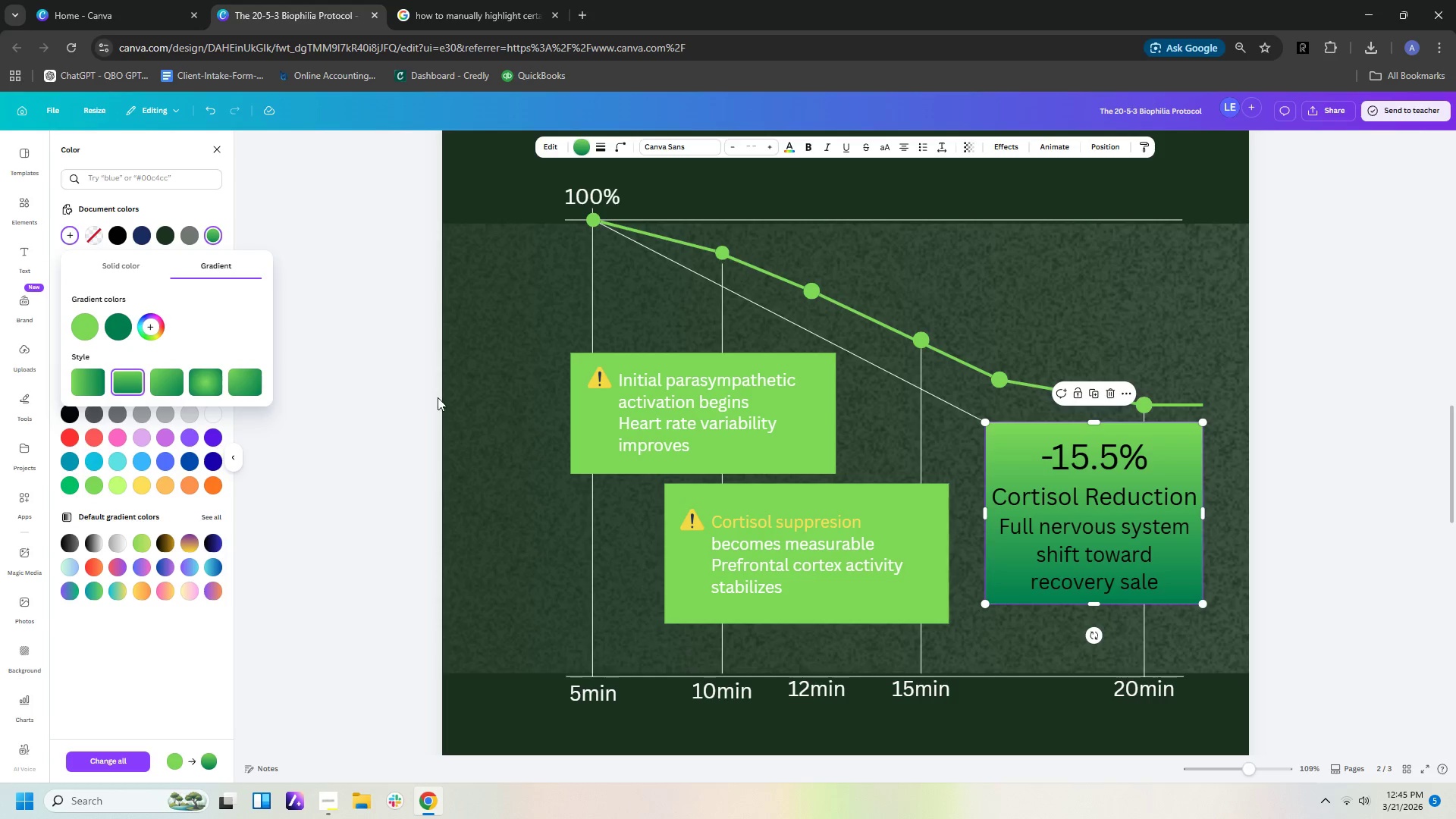 
left_click([535, 422])
 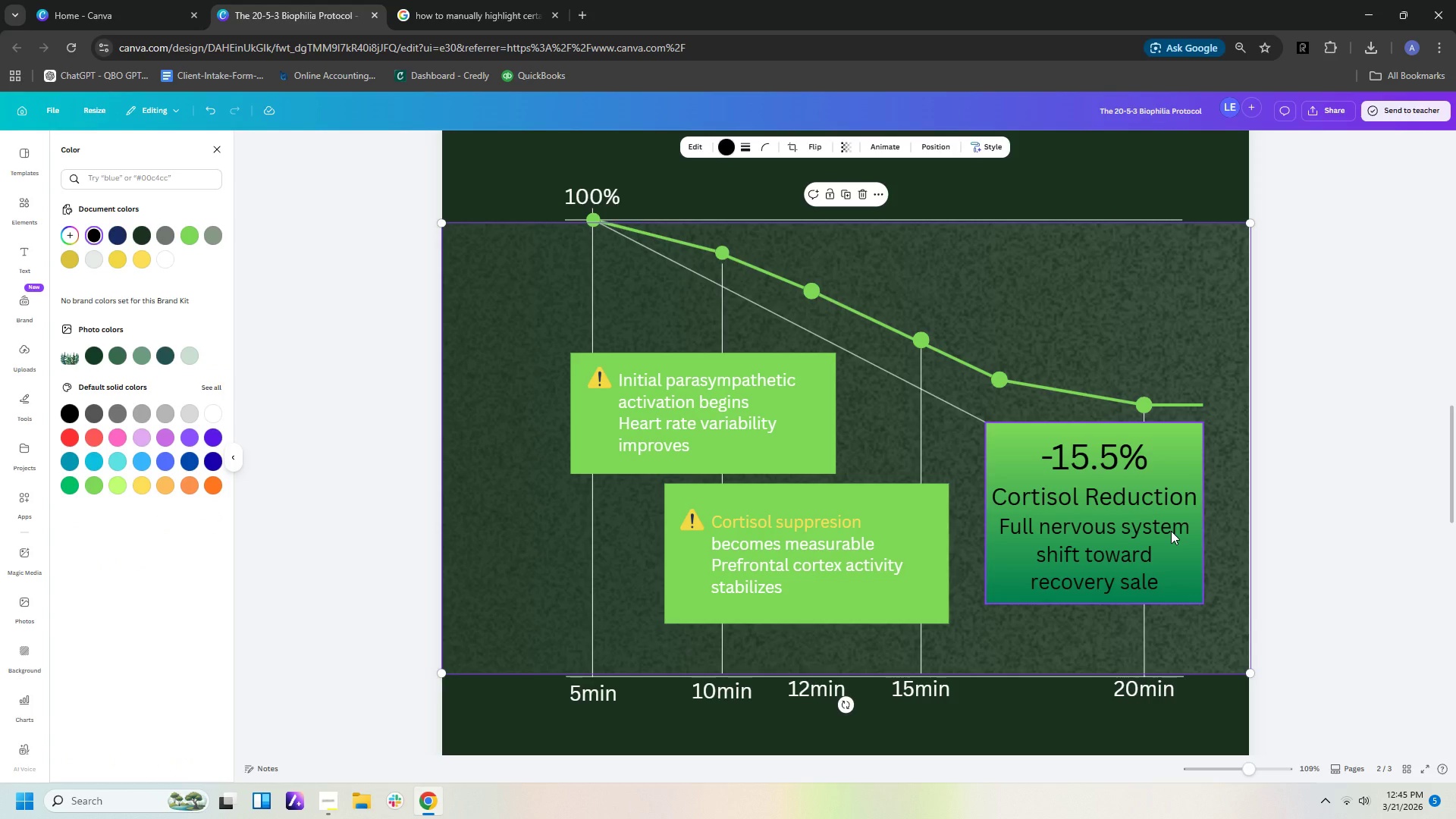 
left_click([1170, 650])
 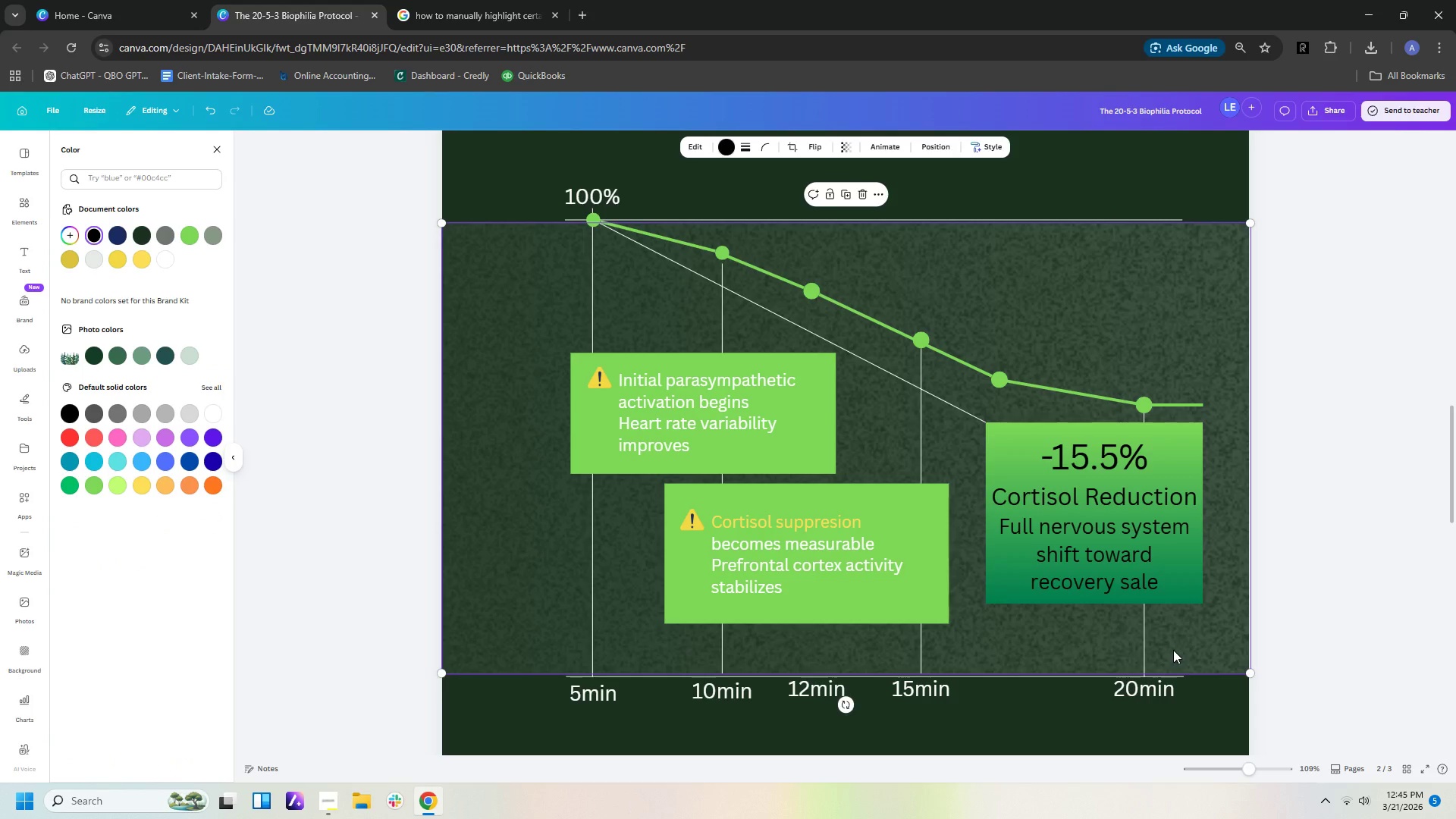 
wait(14.77)
 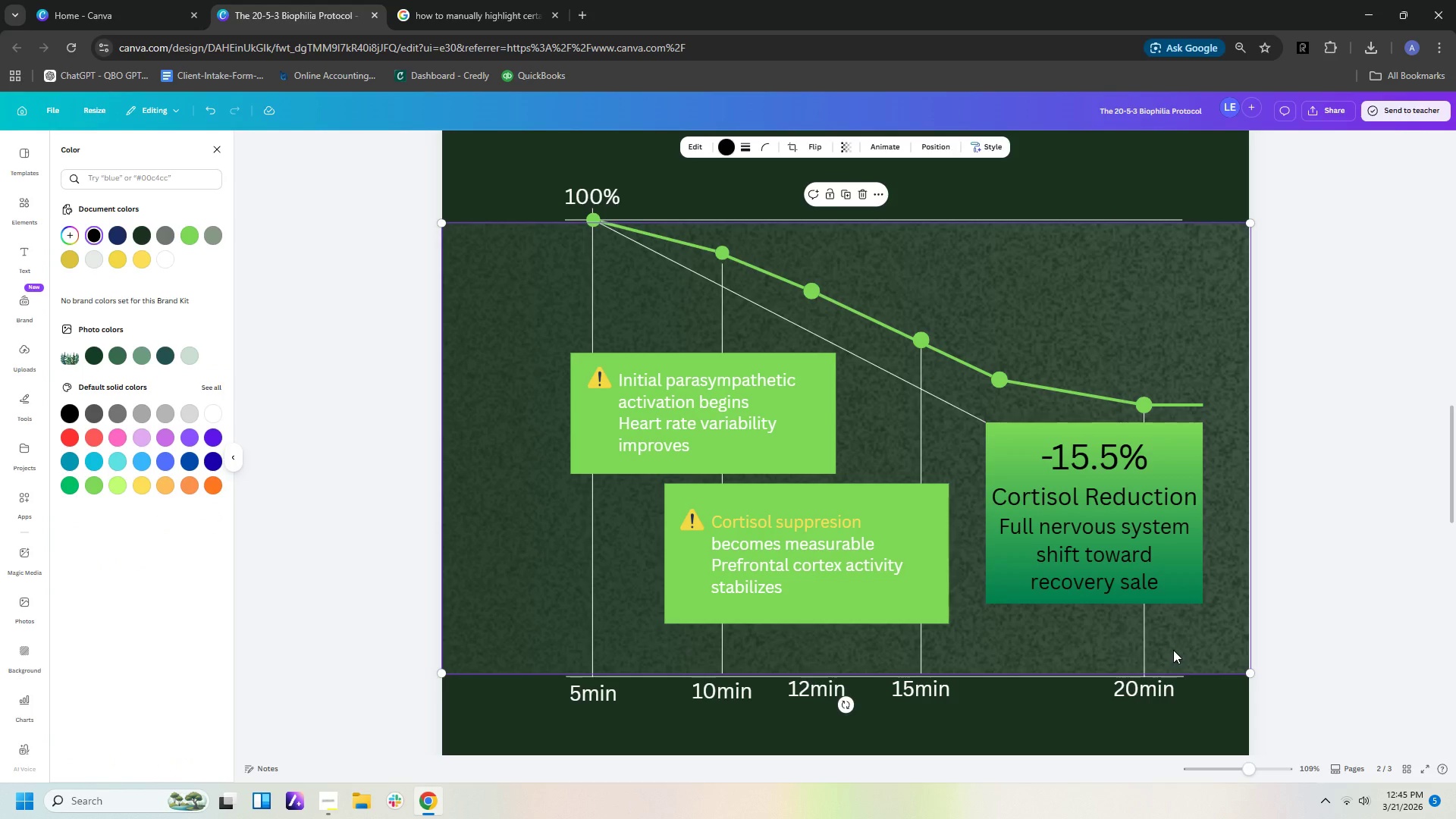 
hold_key(key=ControlLeft, duration=1.12)
scroll: coordinate [1159, 514], scroll_direction: down, amount: 5.0
 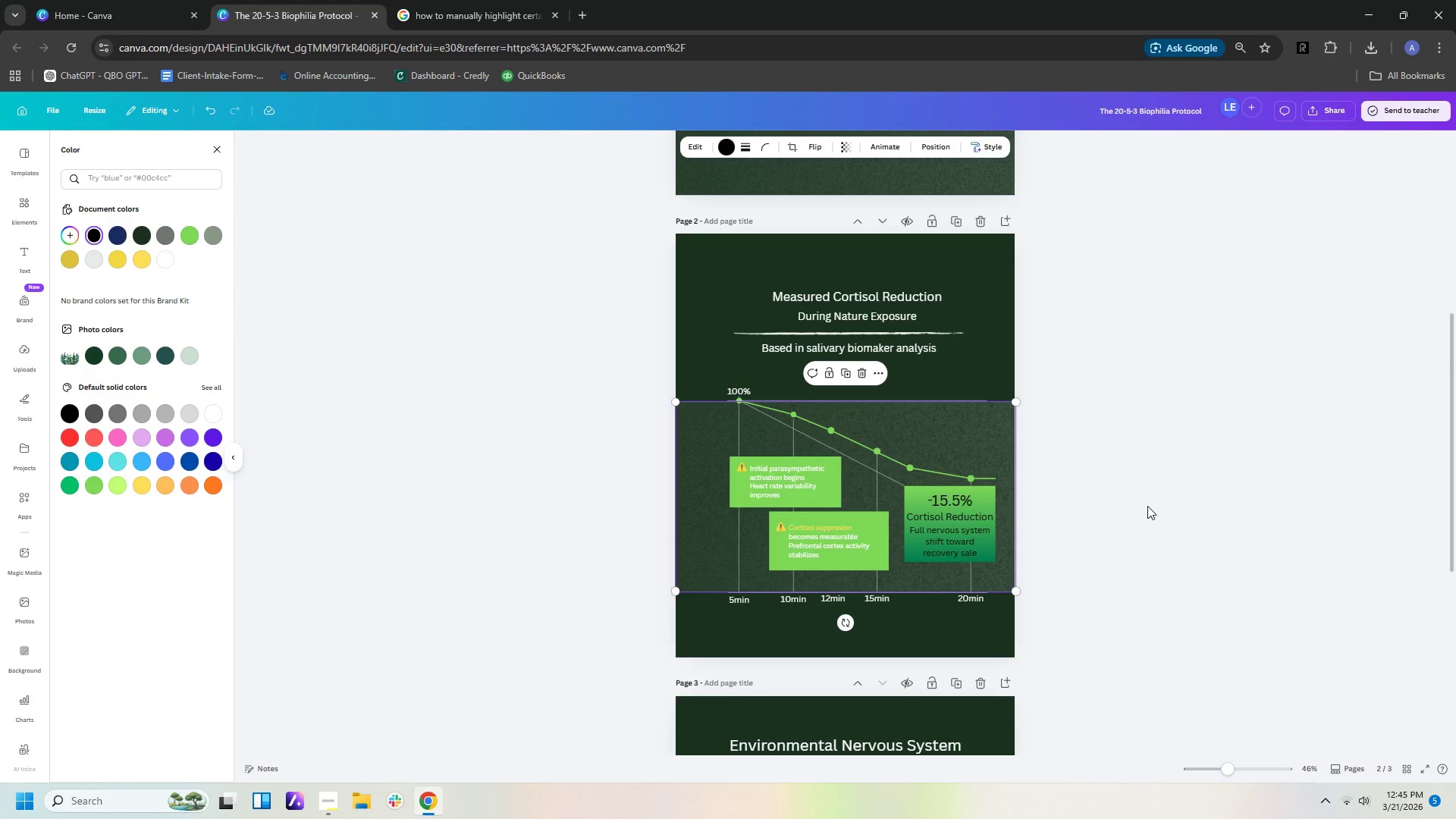 
left_click([1146, 499])
 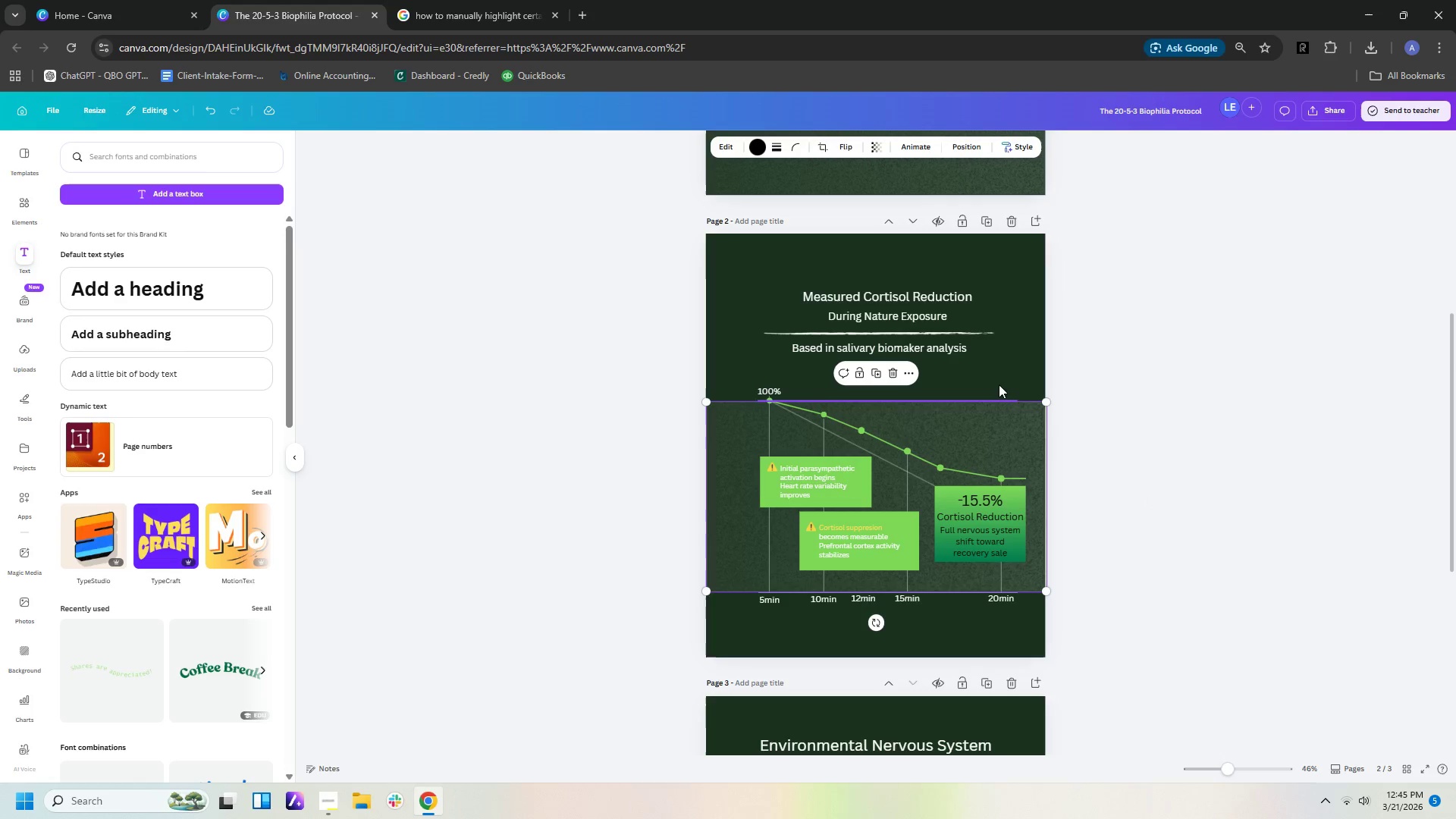 
left_click([996, 376])
 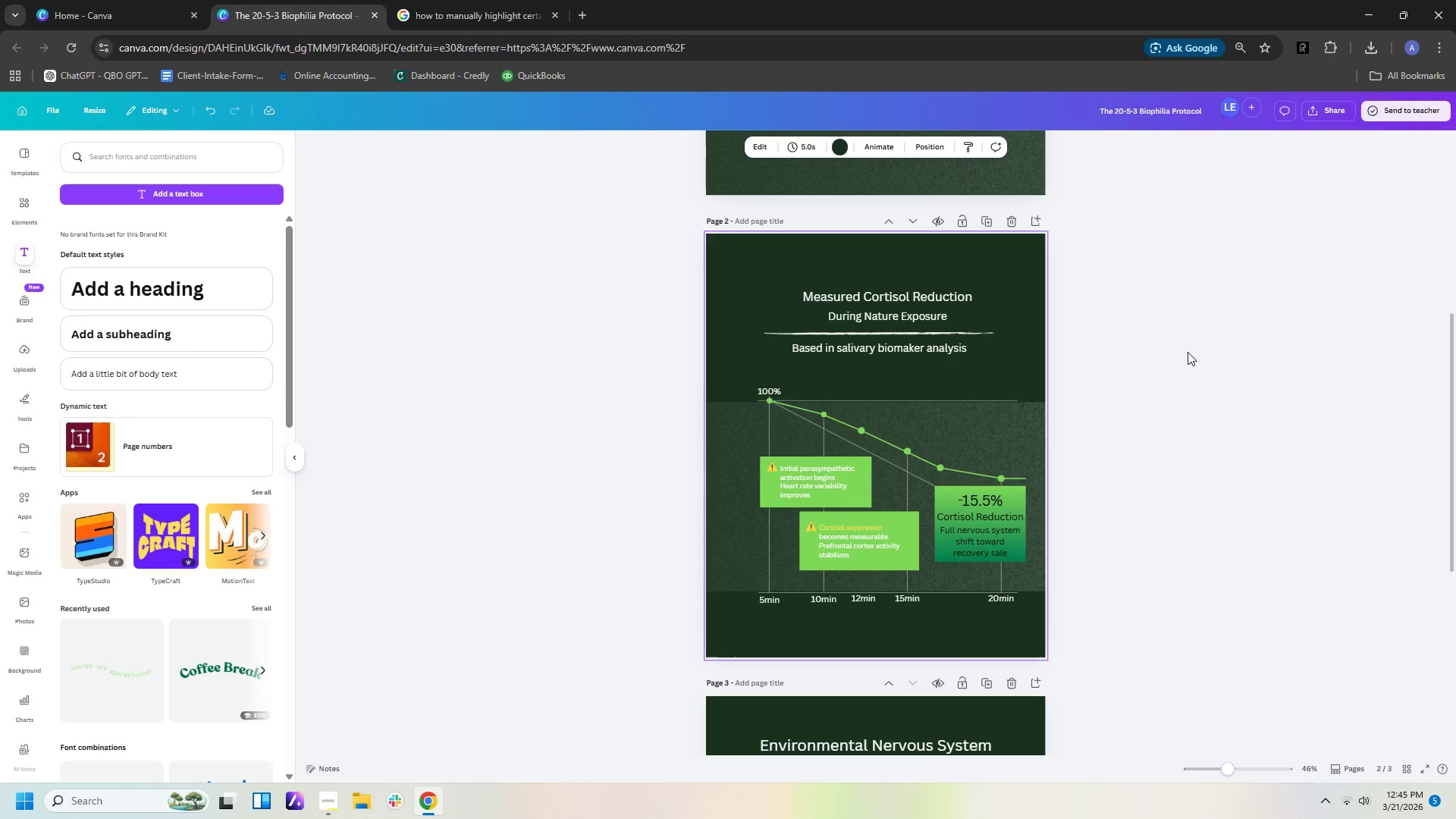 
scroll: coordinate [1191, 352], scroll_direction: up, amount: 6.0
 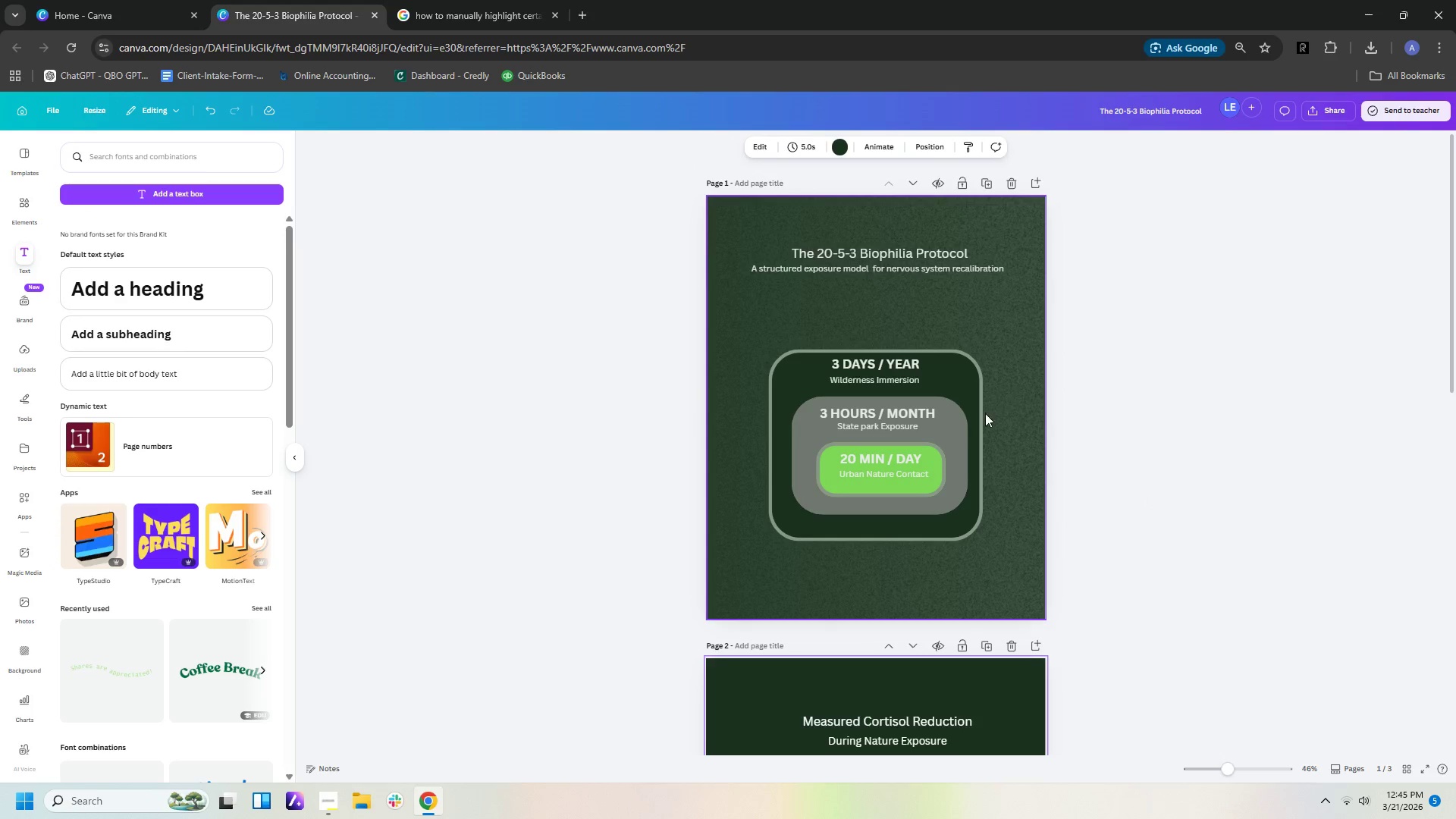 
left_click([952, 425])
 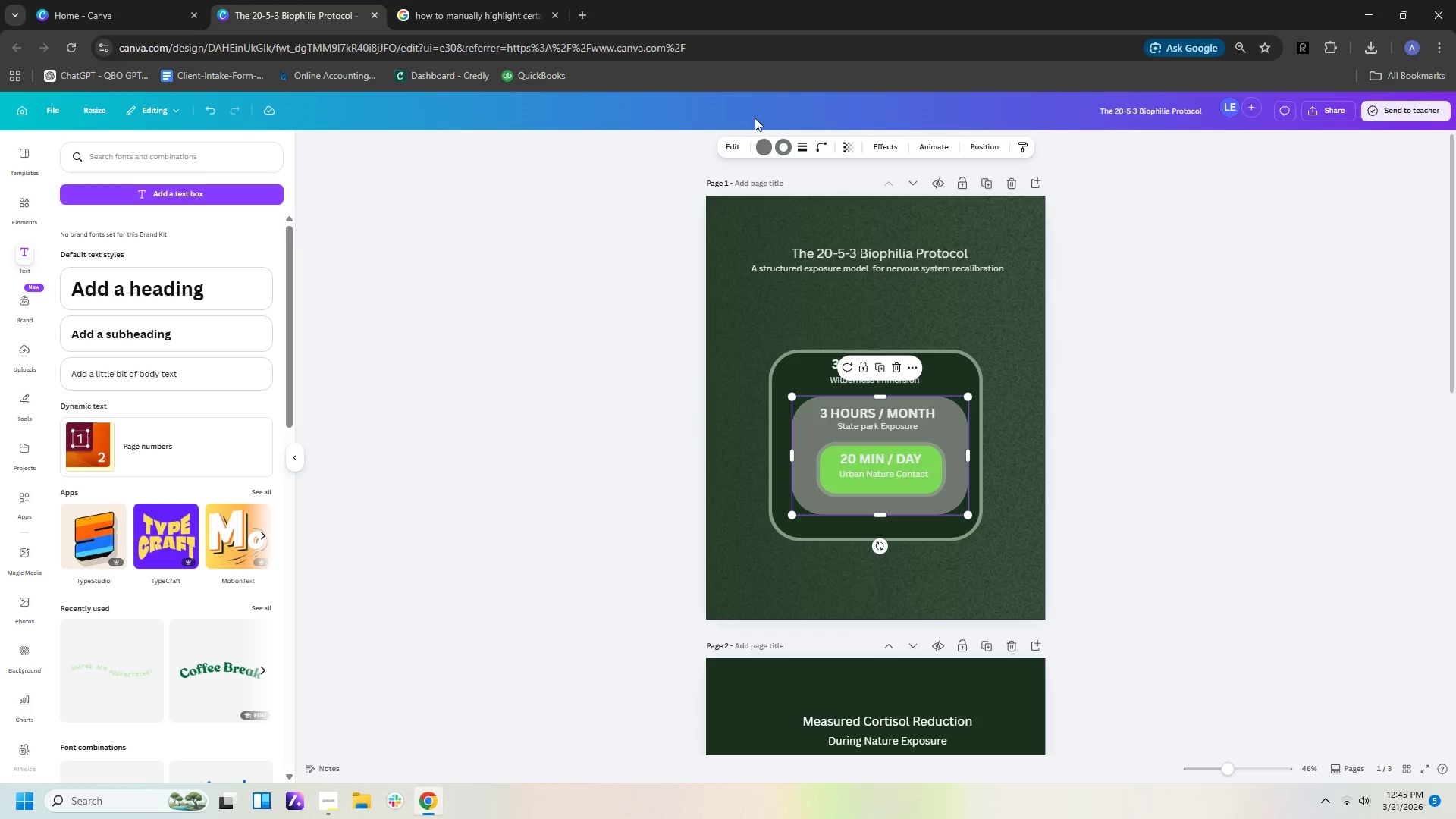 
left_click([764, 146])
 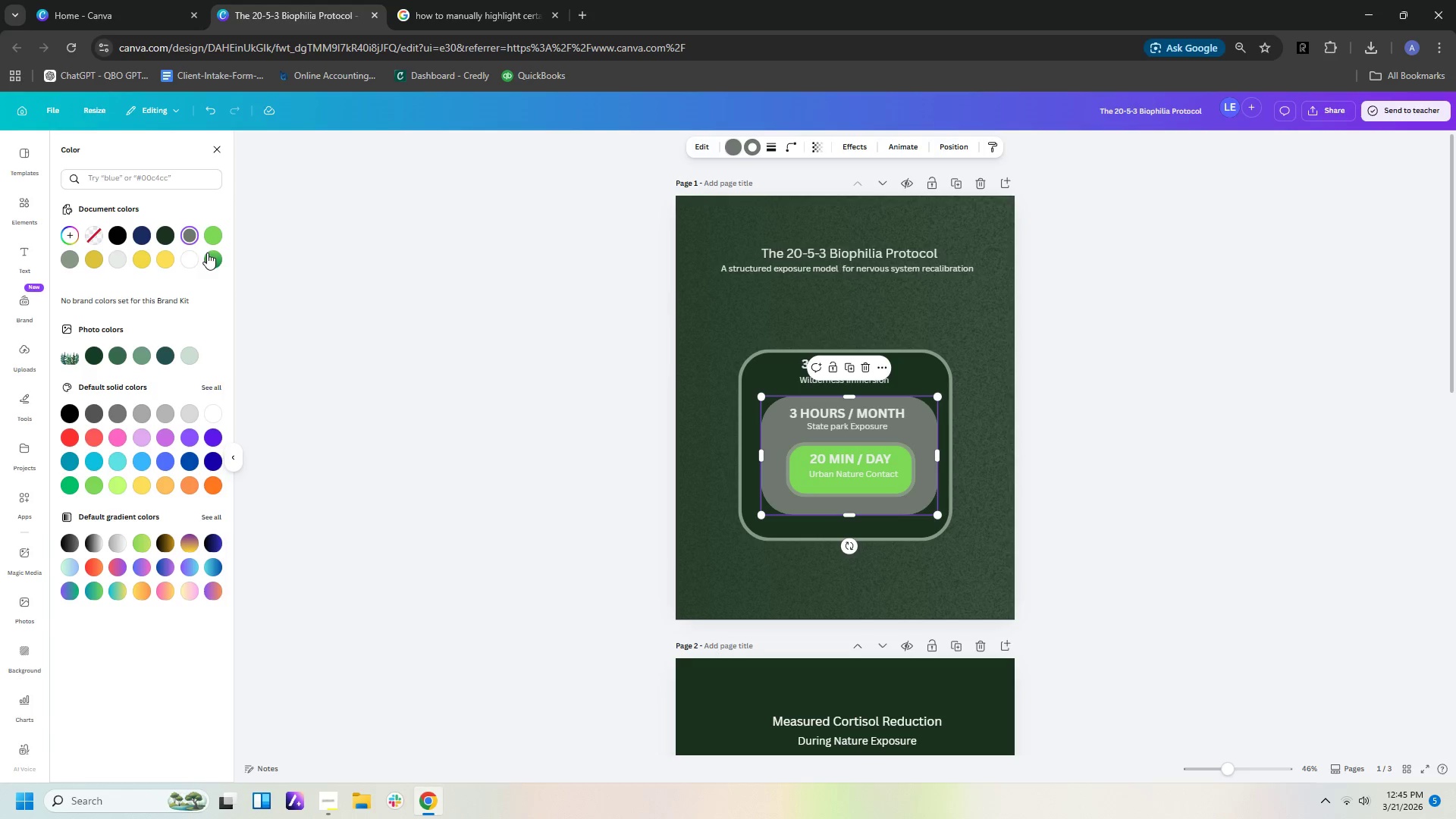 
left_click([209, 258])
 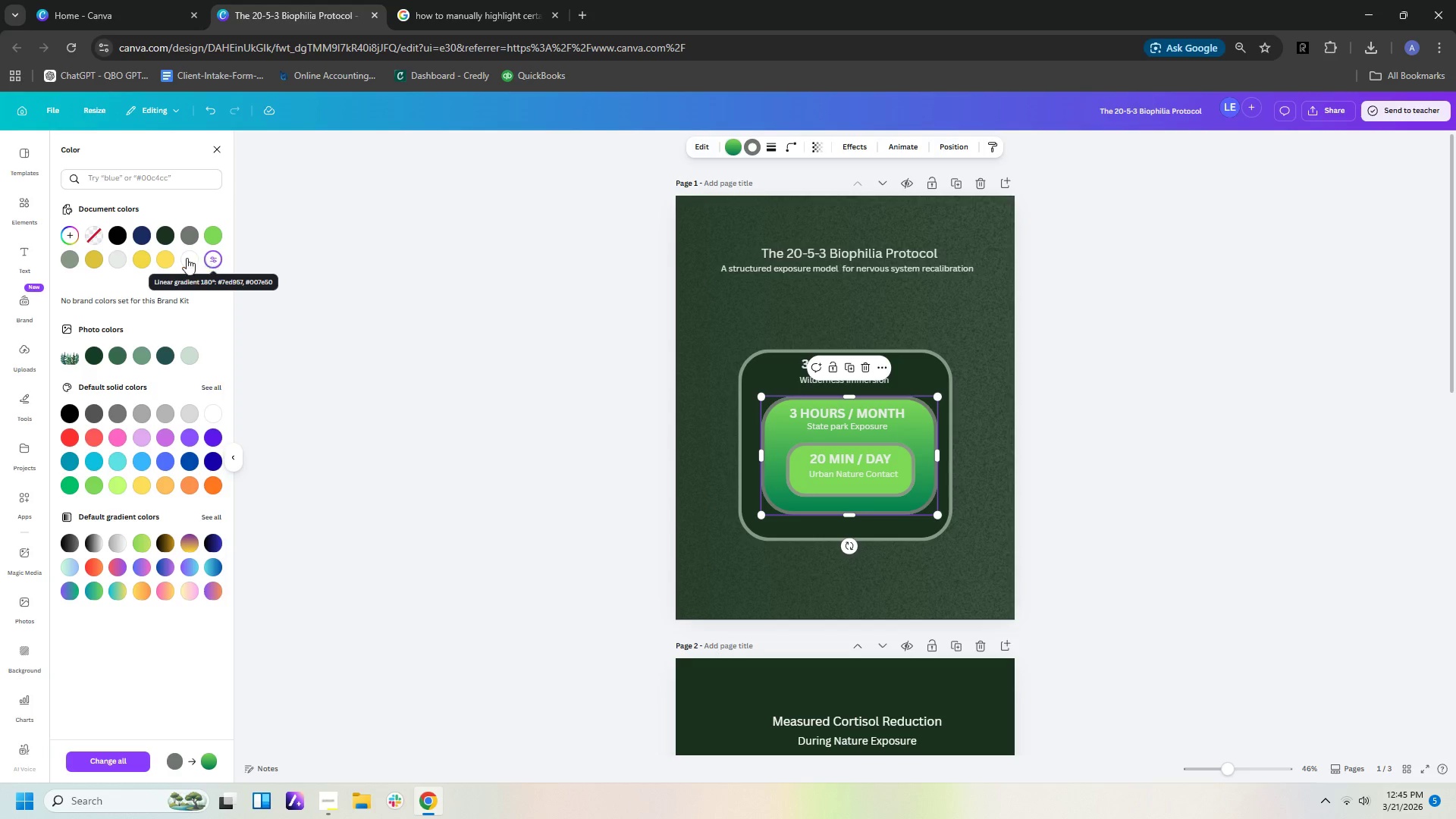 
left_click([160, 261])
 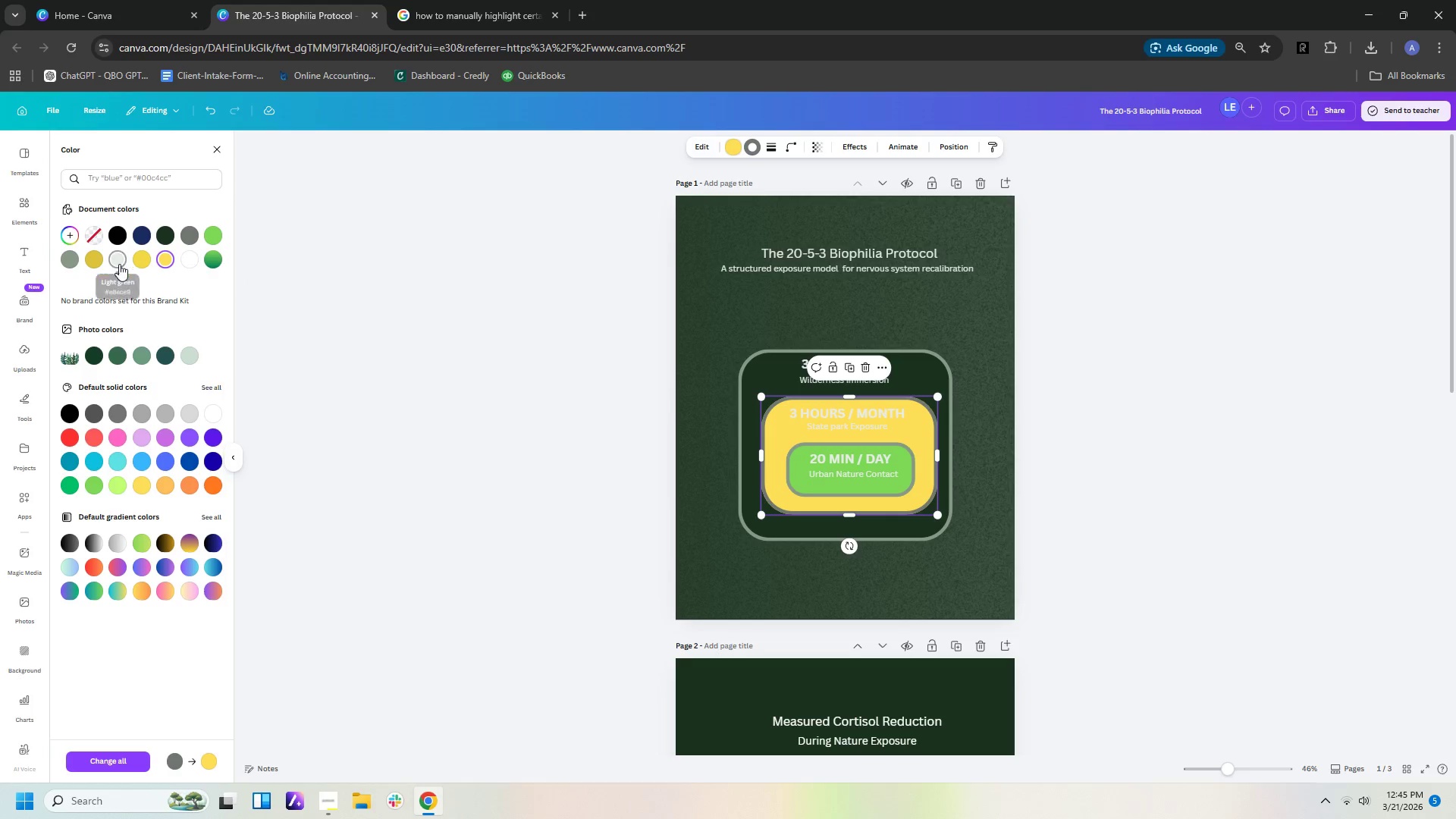 
left_click([86, 265])
 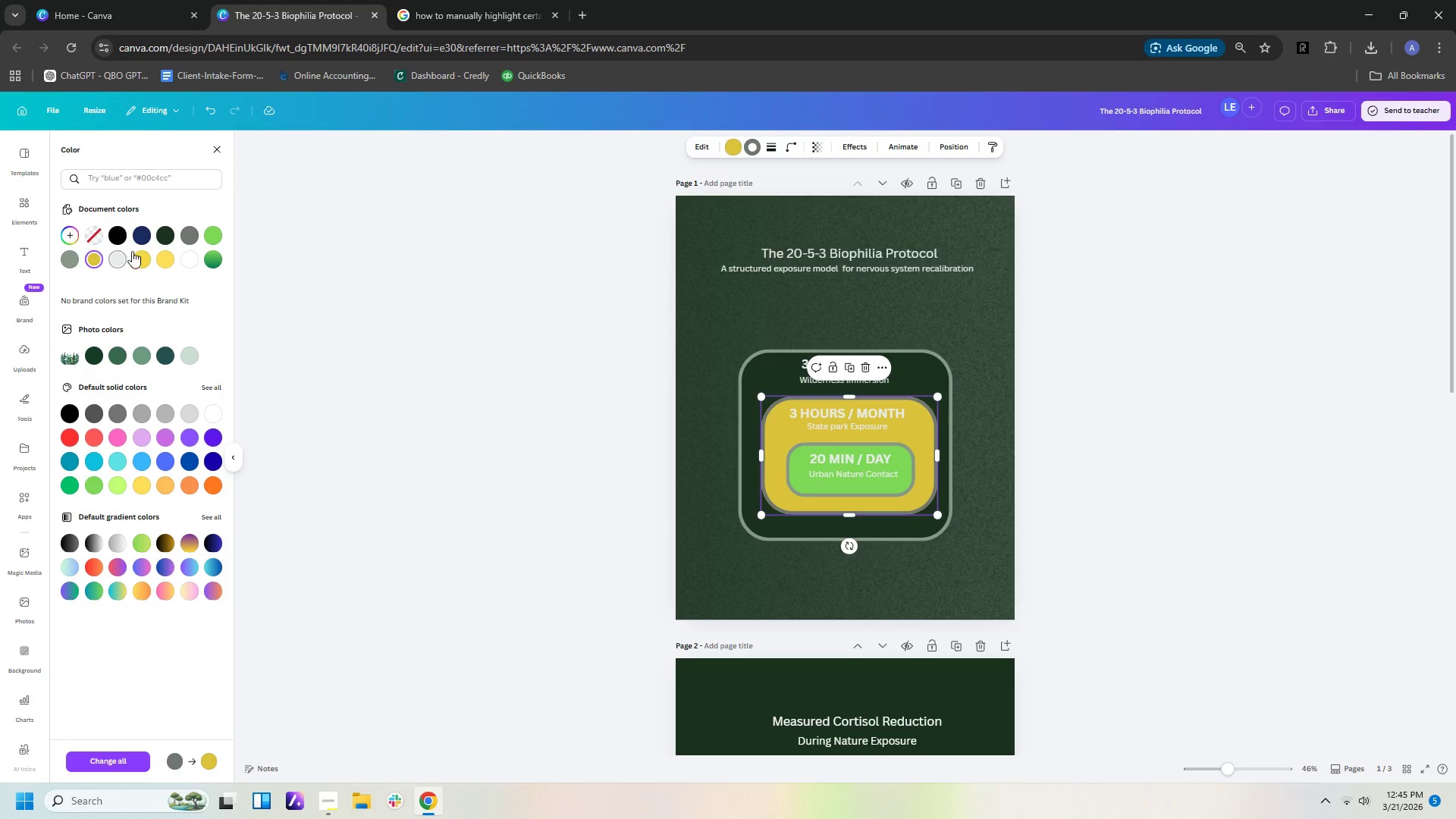 
wait(5.27)
 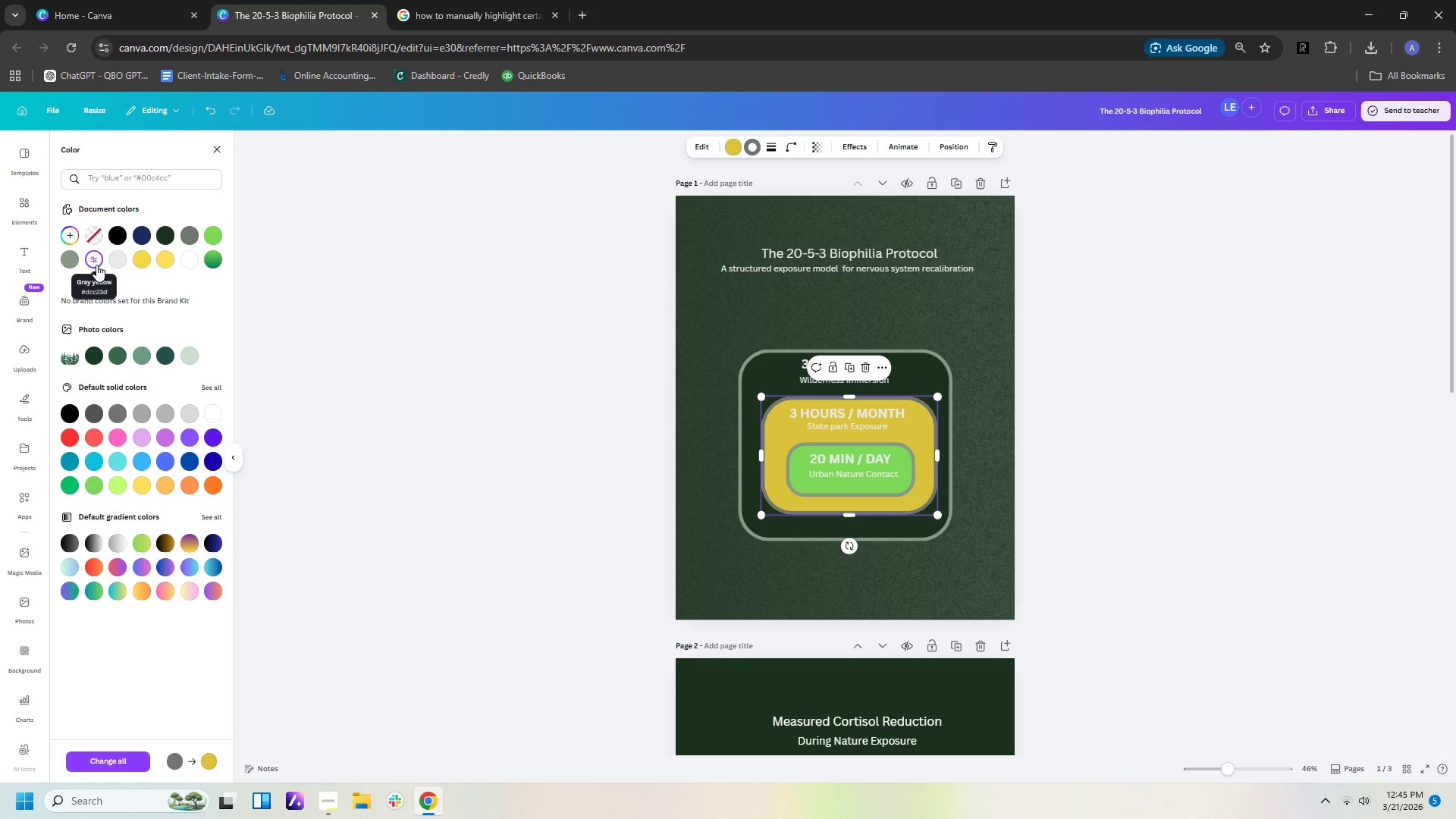 
left_click([187, 237])
 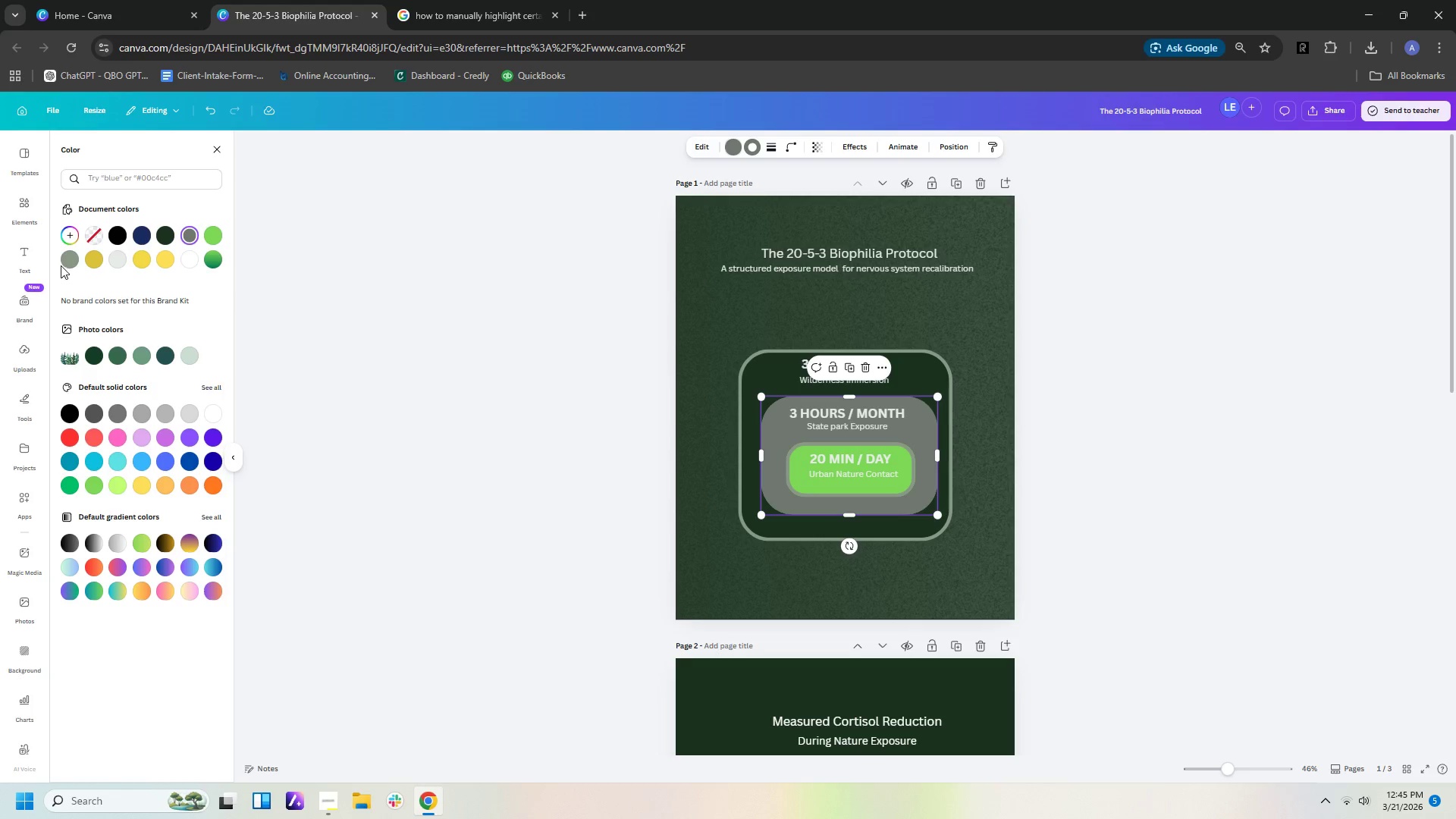 
left_click([72, 261])
 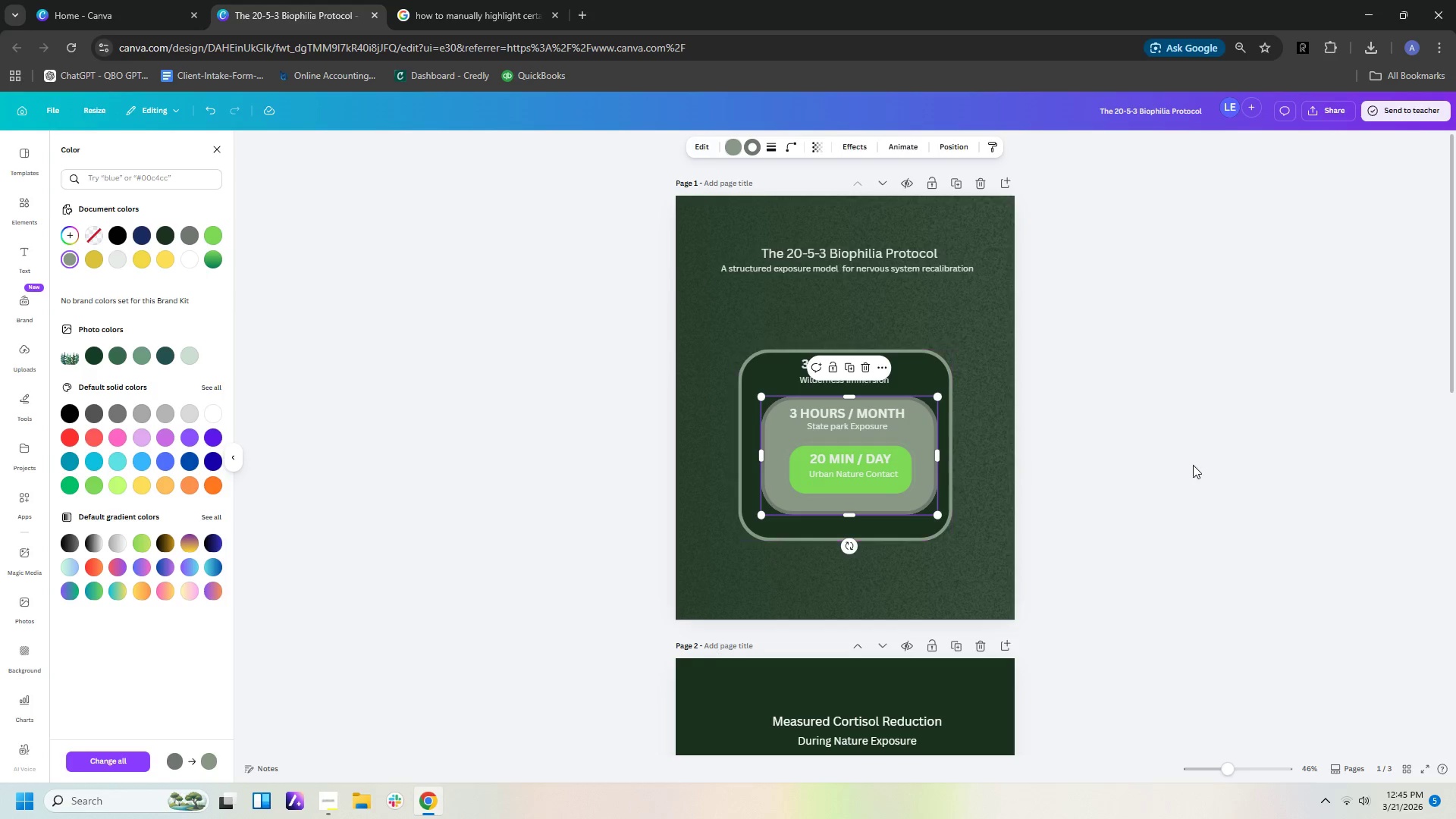 
double_click([1202, 469])
 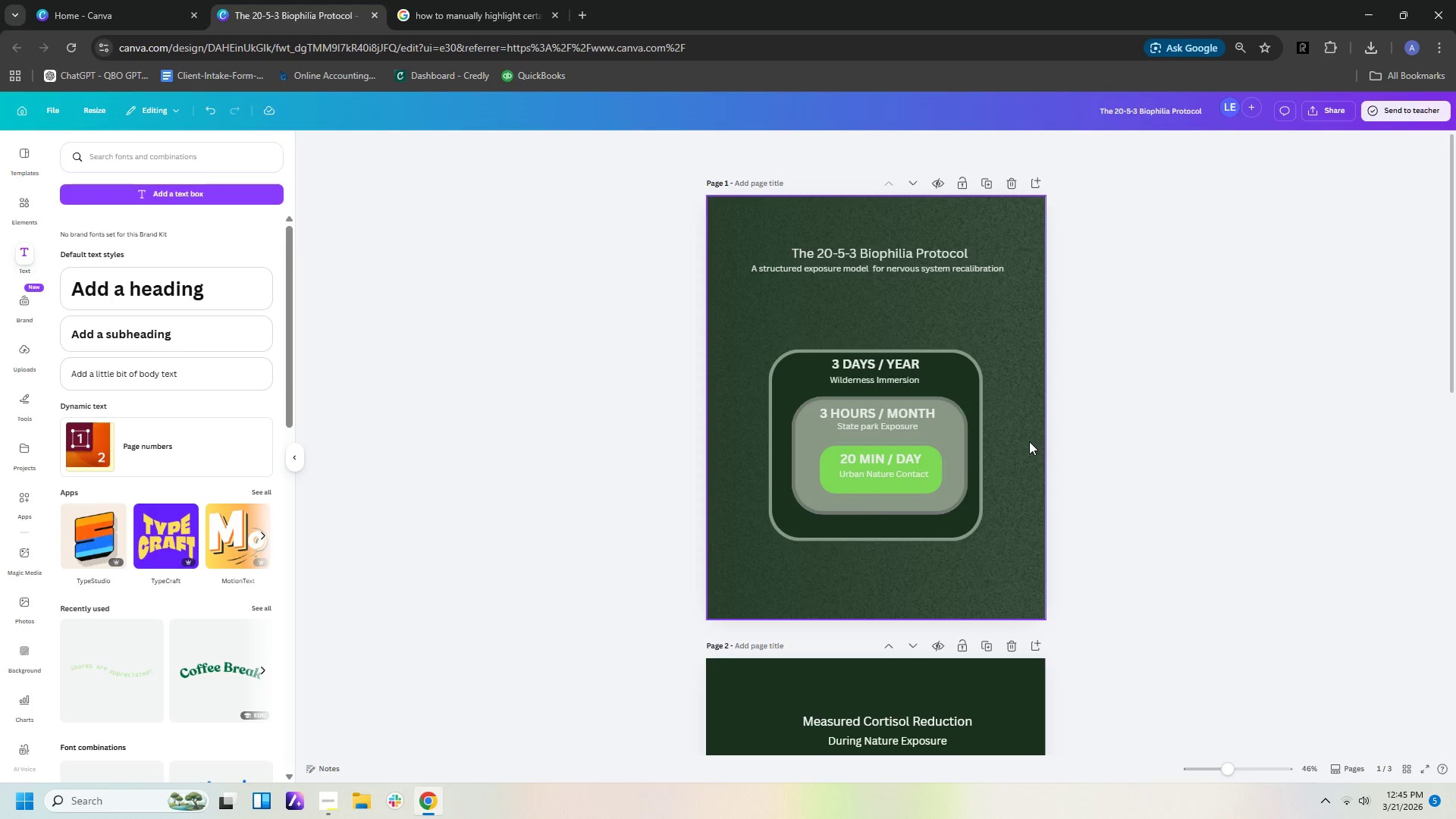 
key(Control+C)
 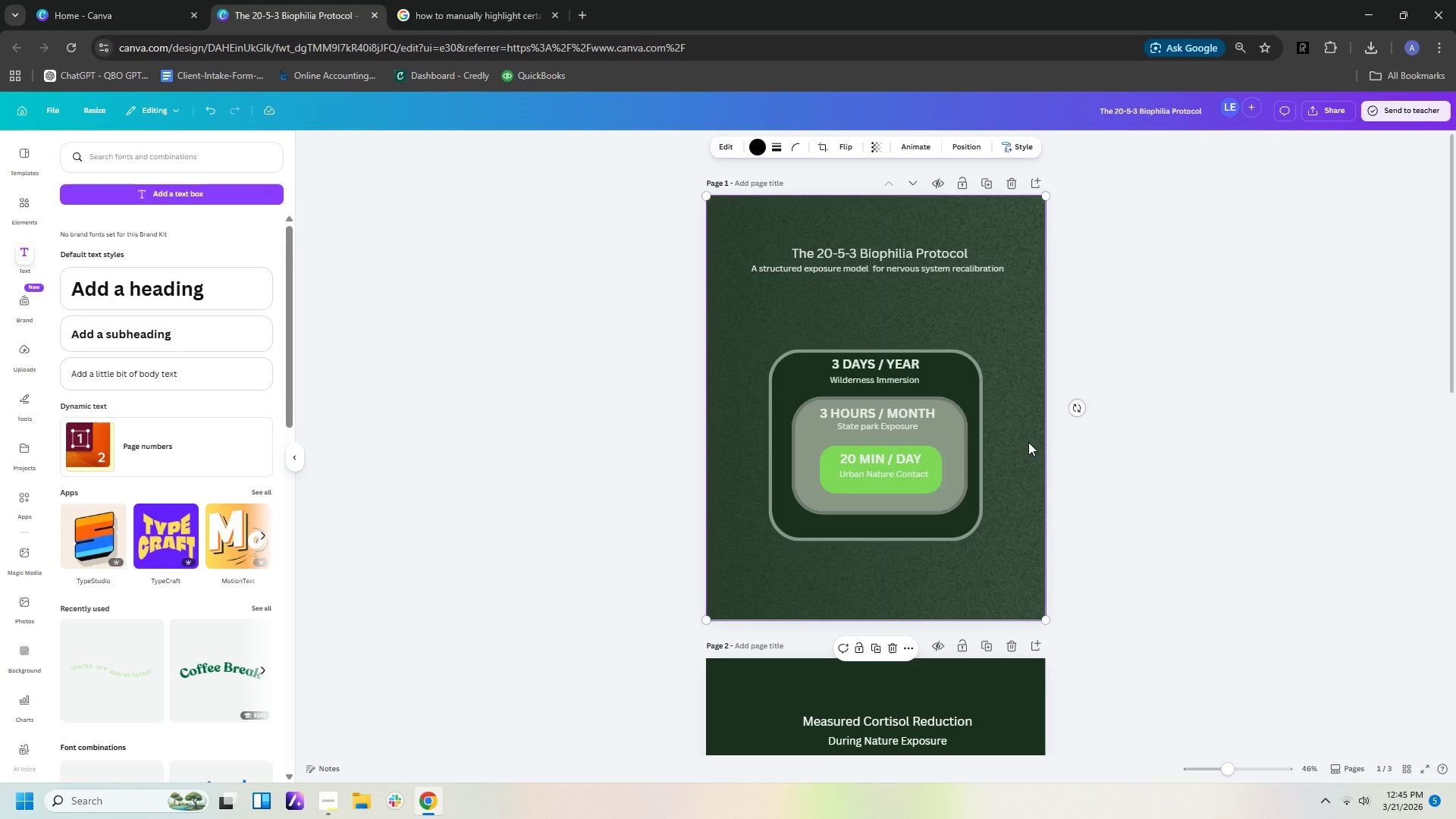 
key(Control+V)
 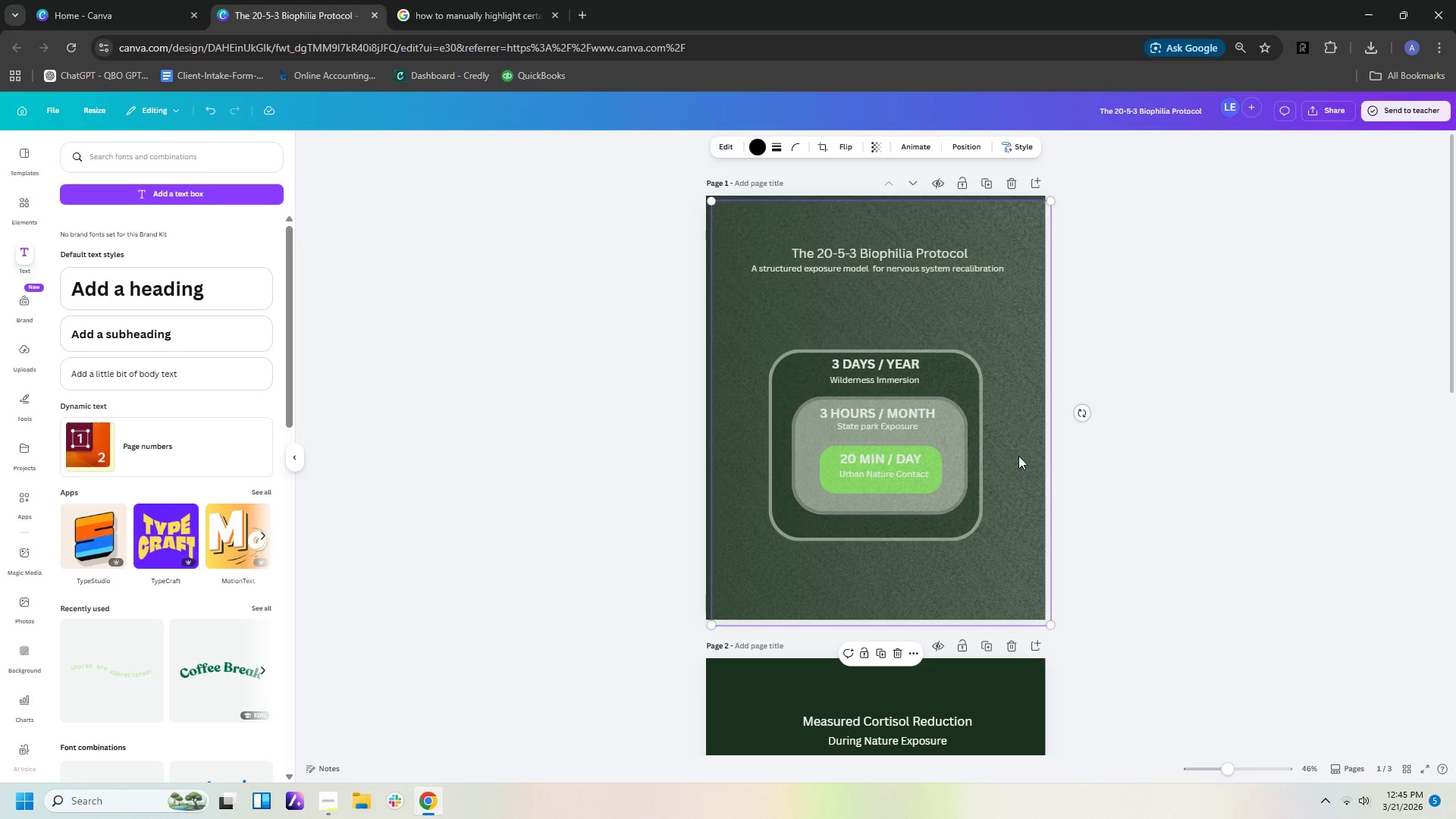 
left_click_drag(start_coordinate=[1018, 456], to_coordinate=[1006, 540])
 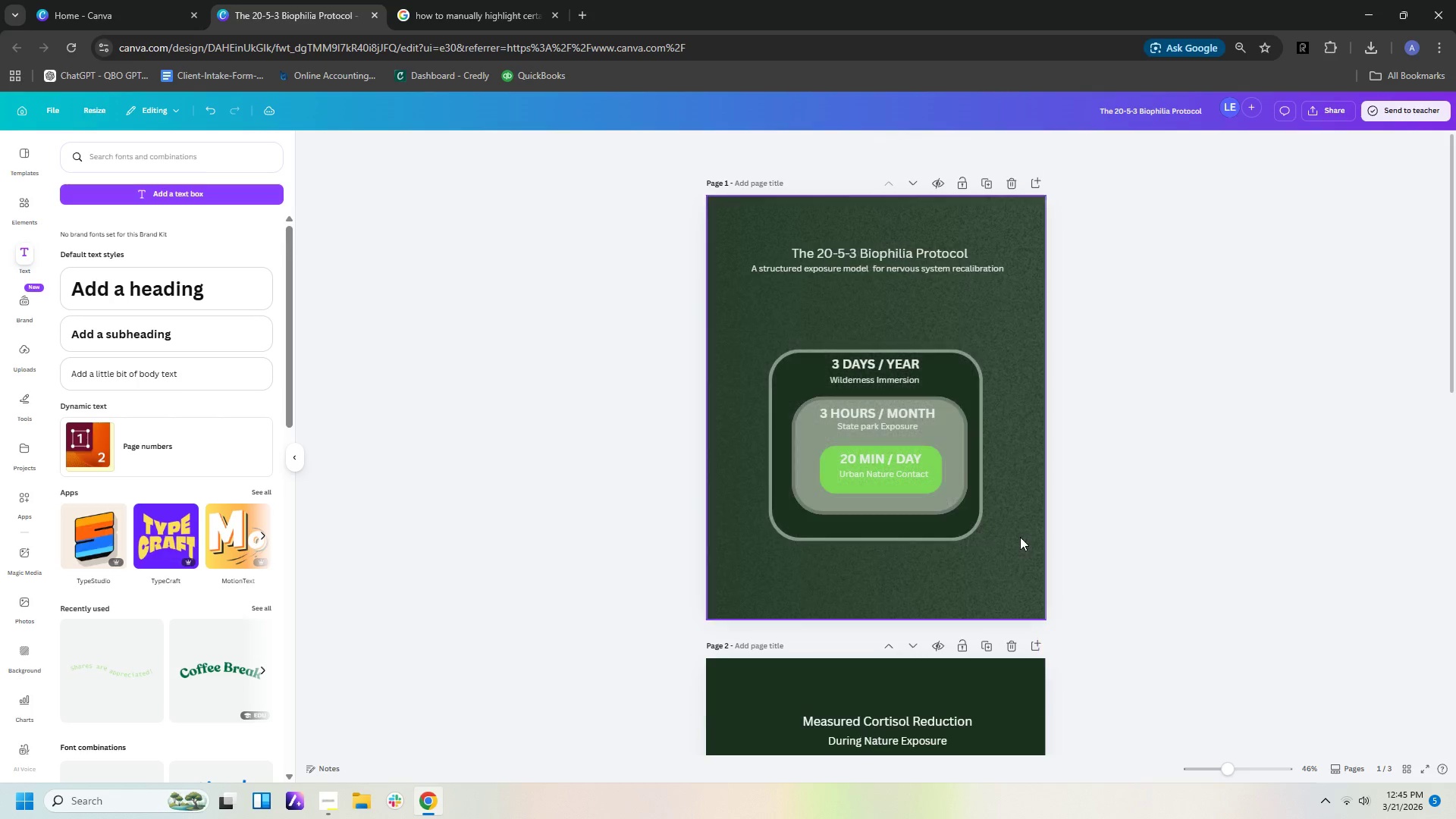 
key(Delete)
 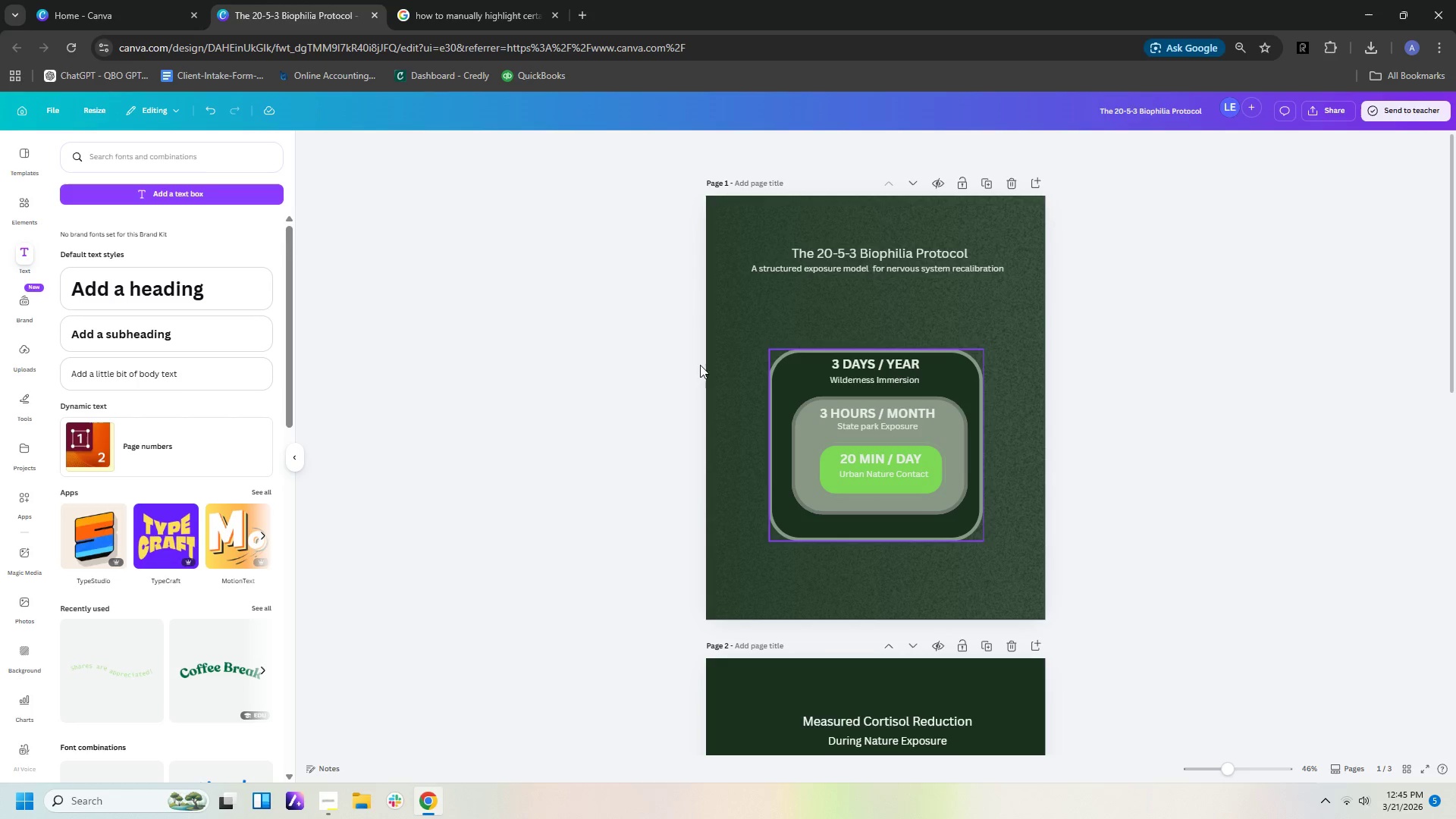 
left_click_drag(start_coordinate=[626, 309], to_coordinate=[1075, 589])
 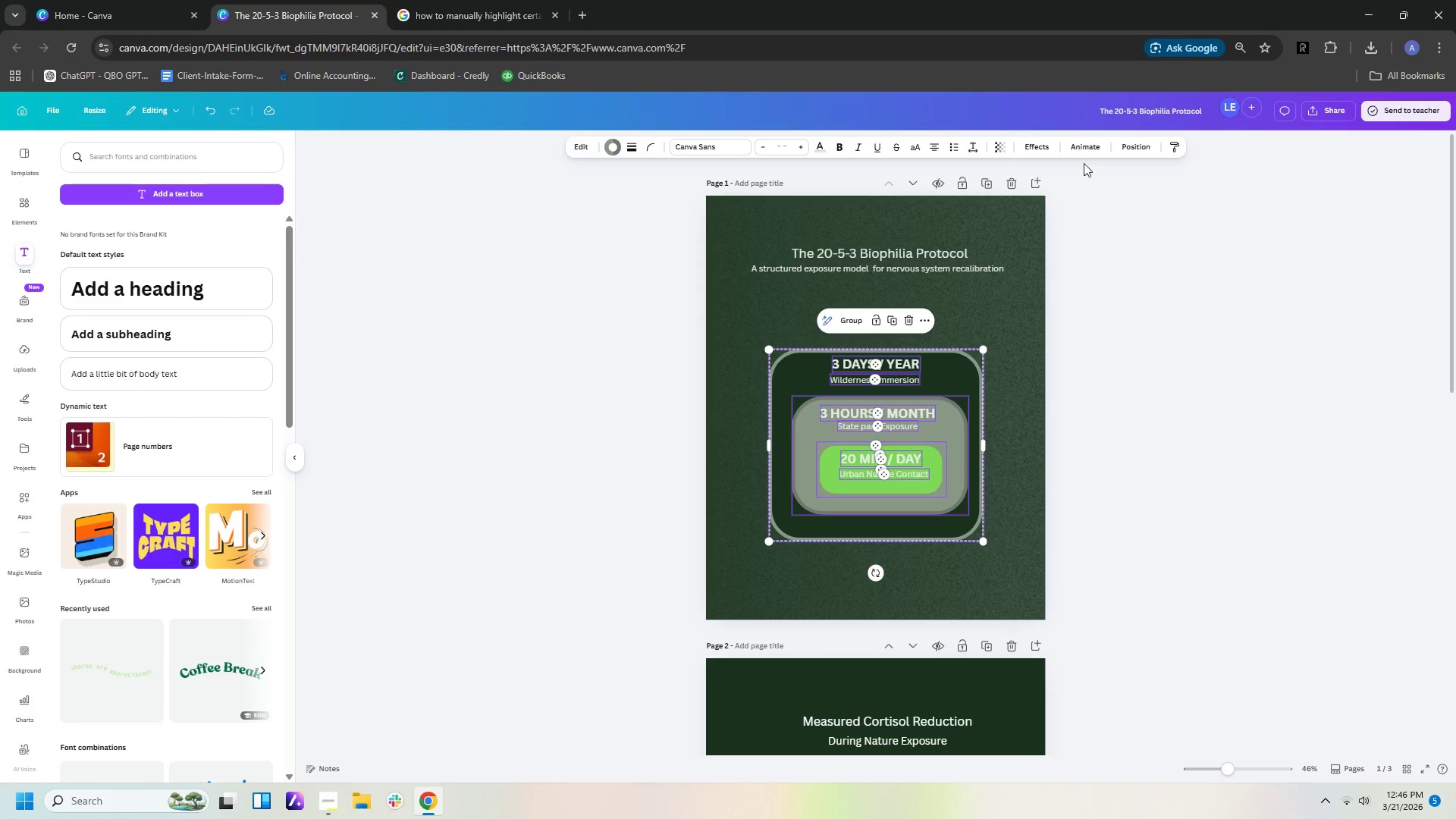 
left_click([1131, 146])
 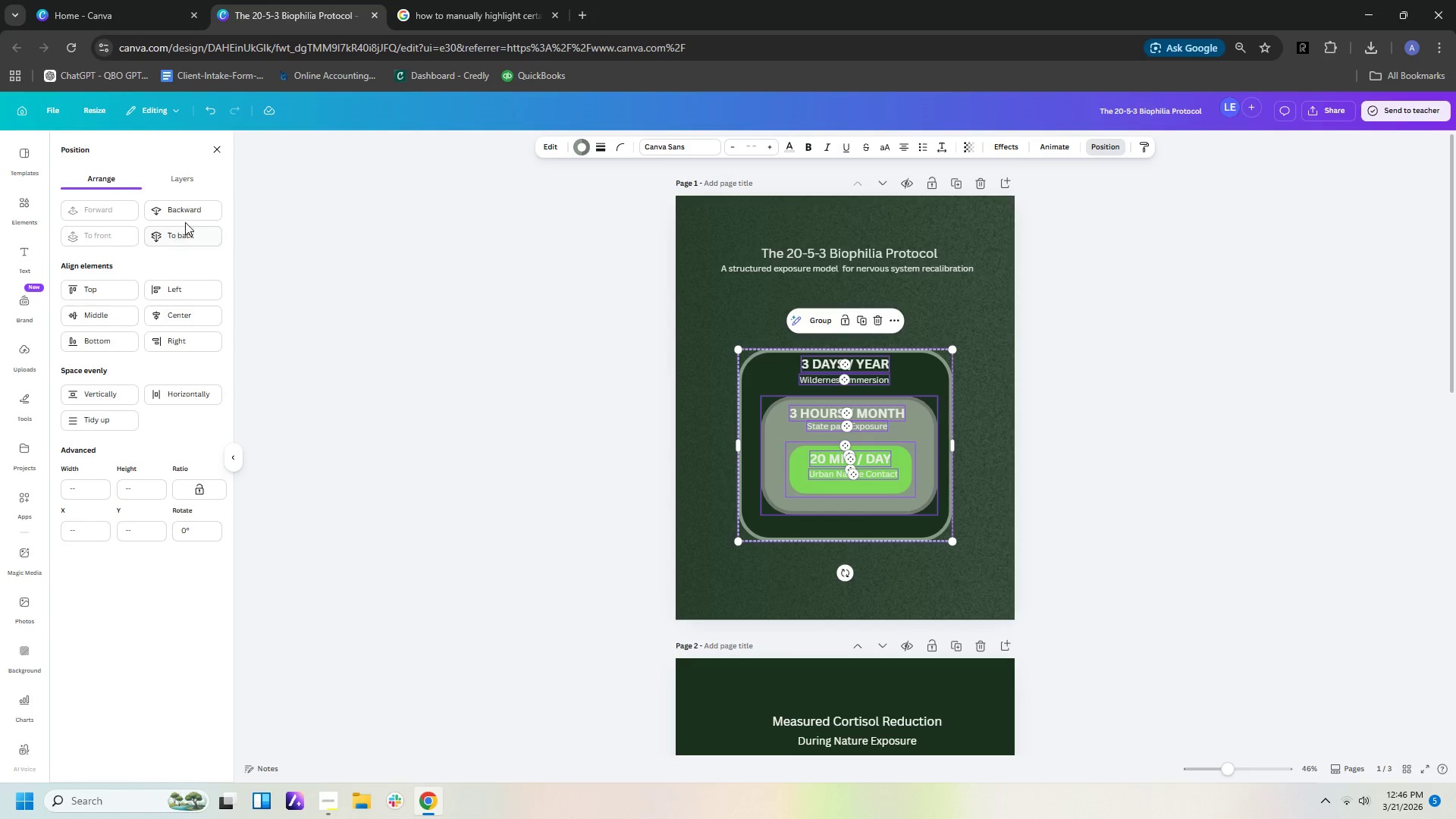 
left_click([192, 214])
 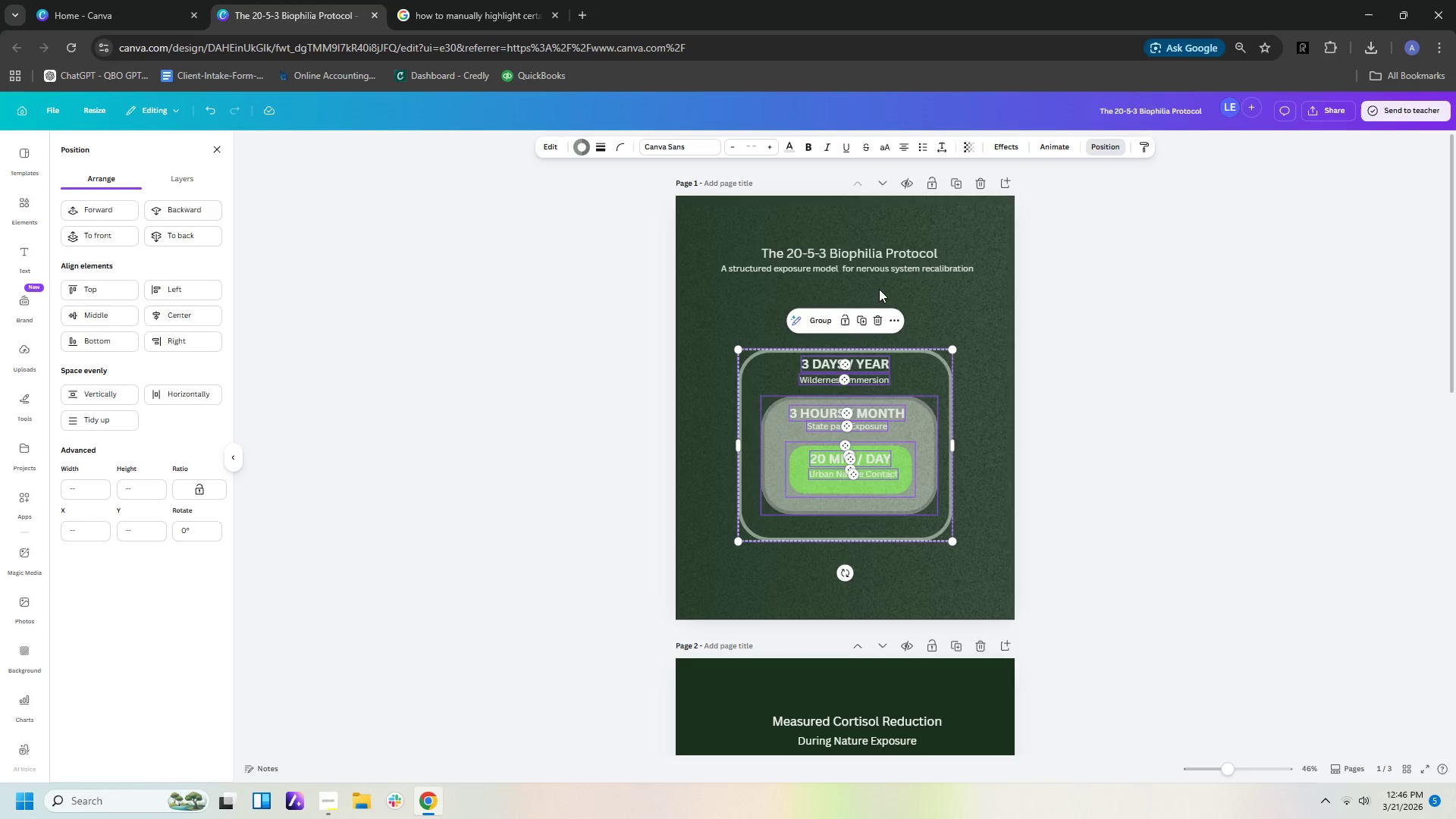 
left_click([1138, 378])
 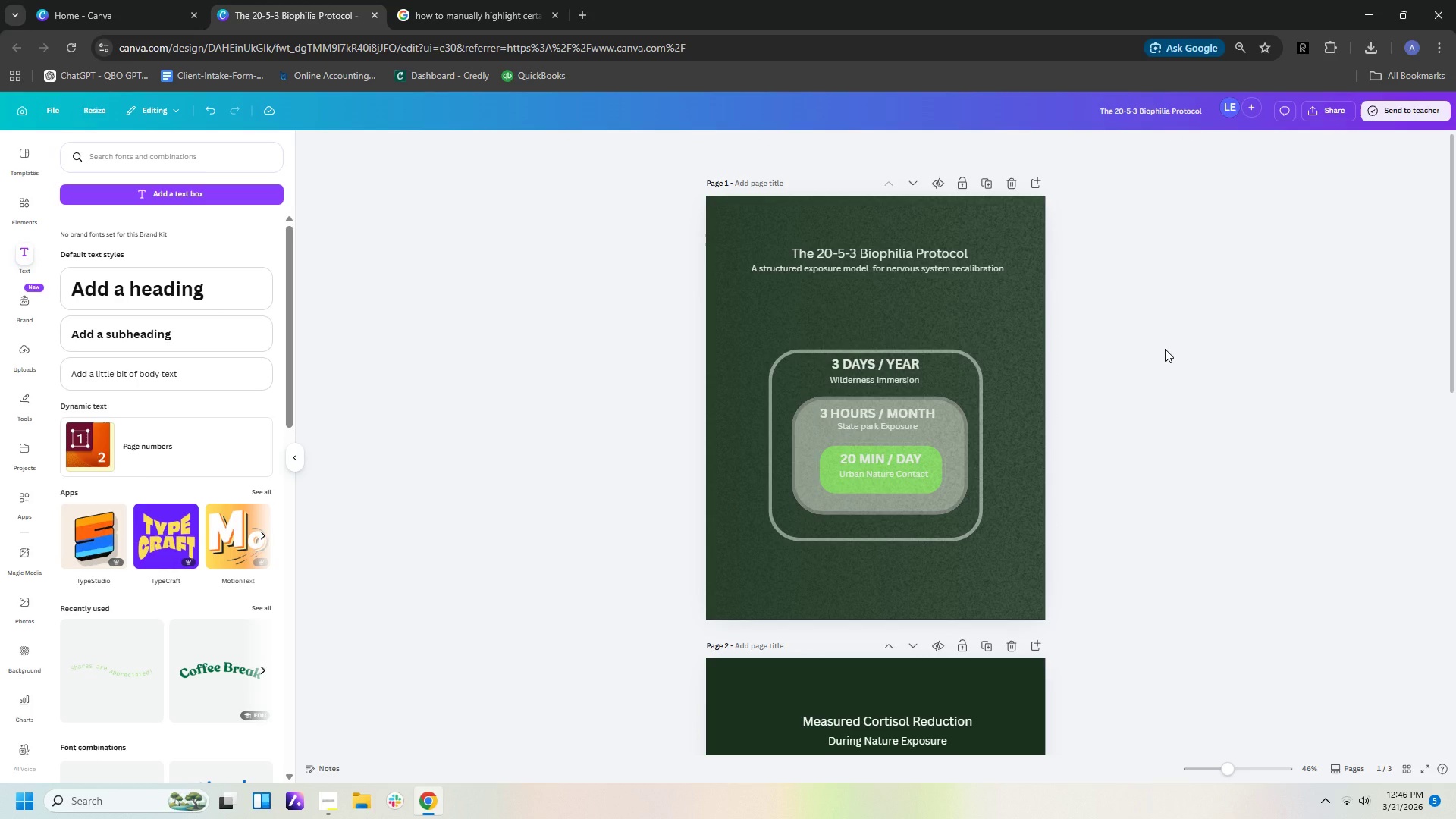 
wait(18.33)
 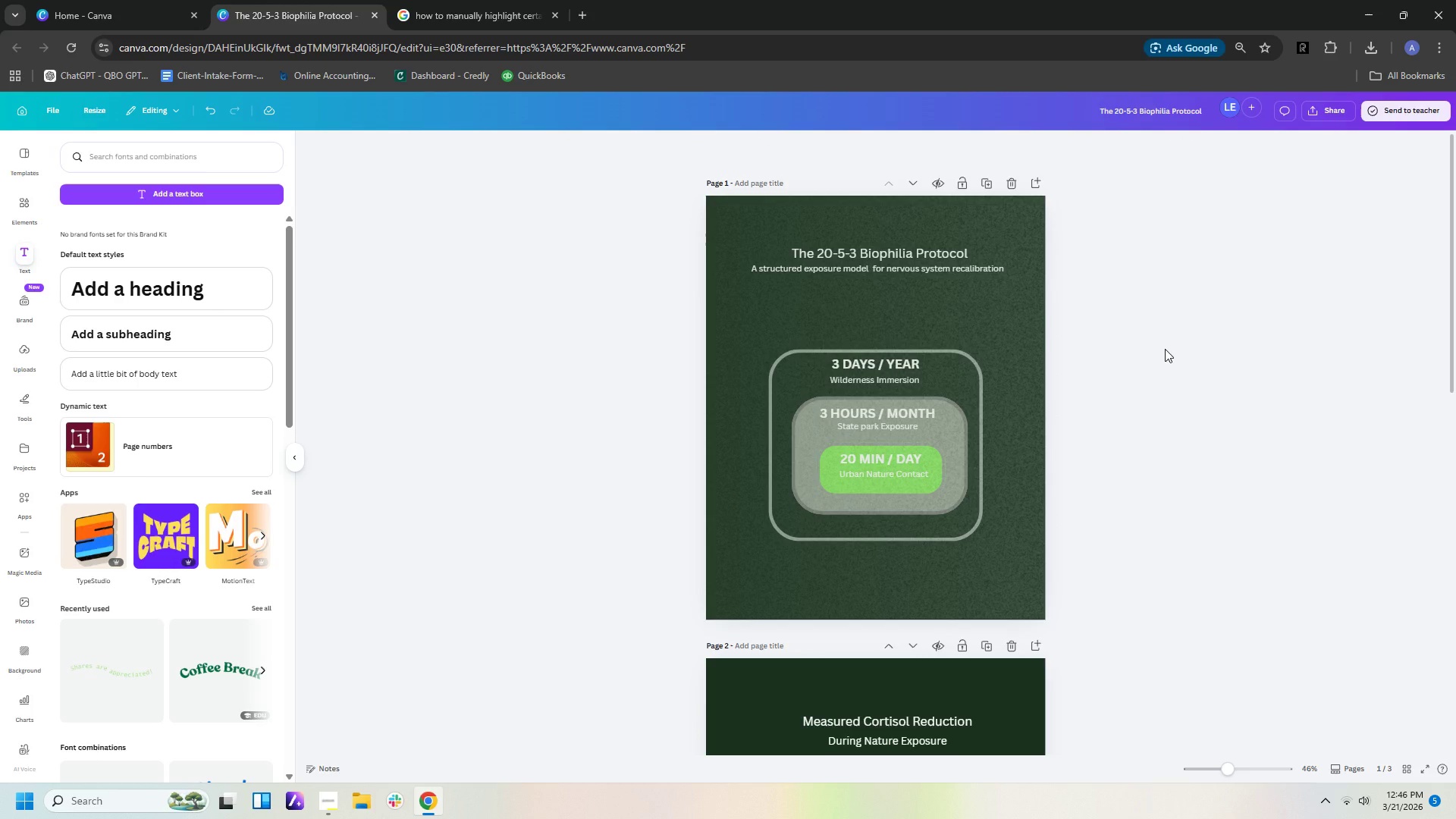 
left_click([863, 443])
 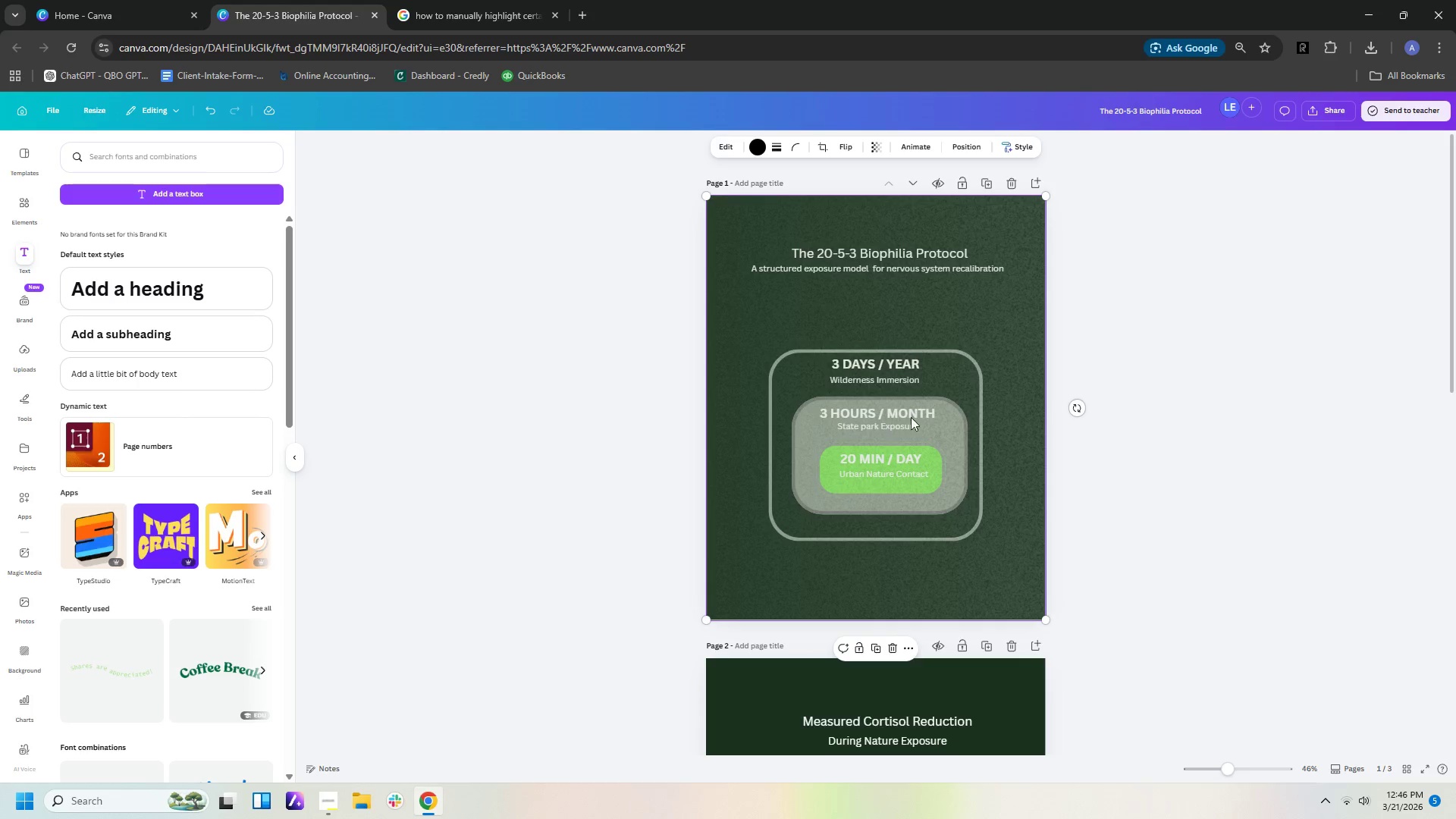 
left_click([914, 415])
 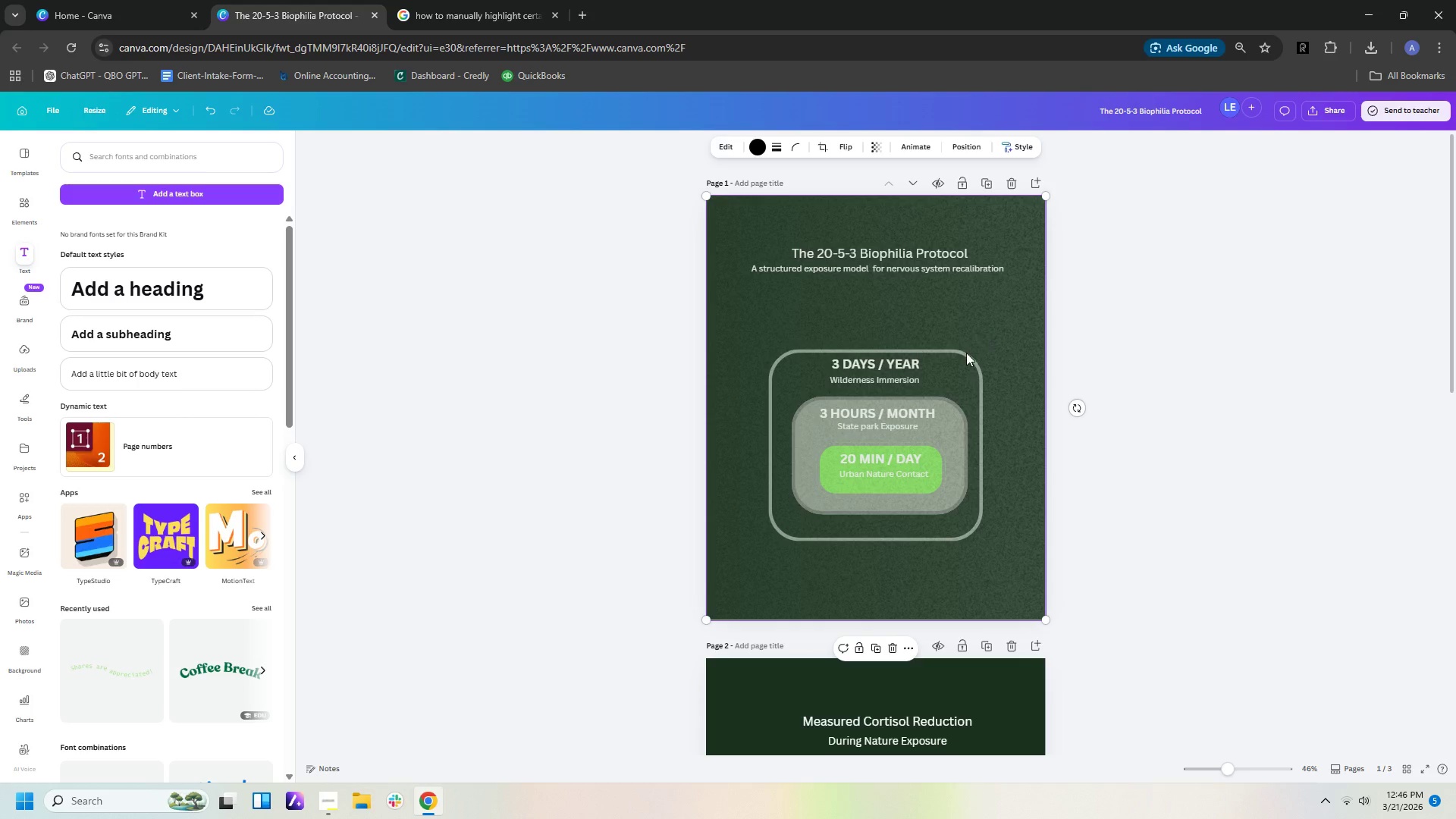 
left_click_drag(start_coordinate=[964, 356], to_coordinate=[956, 359])
 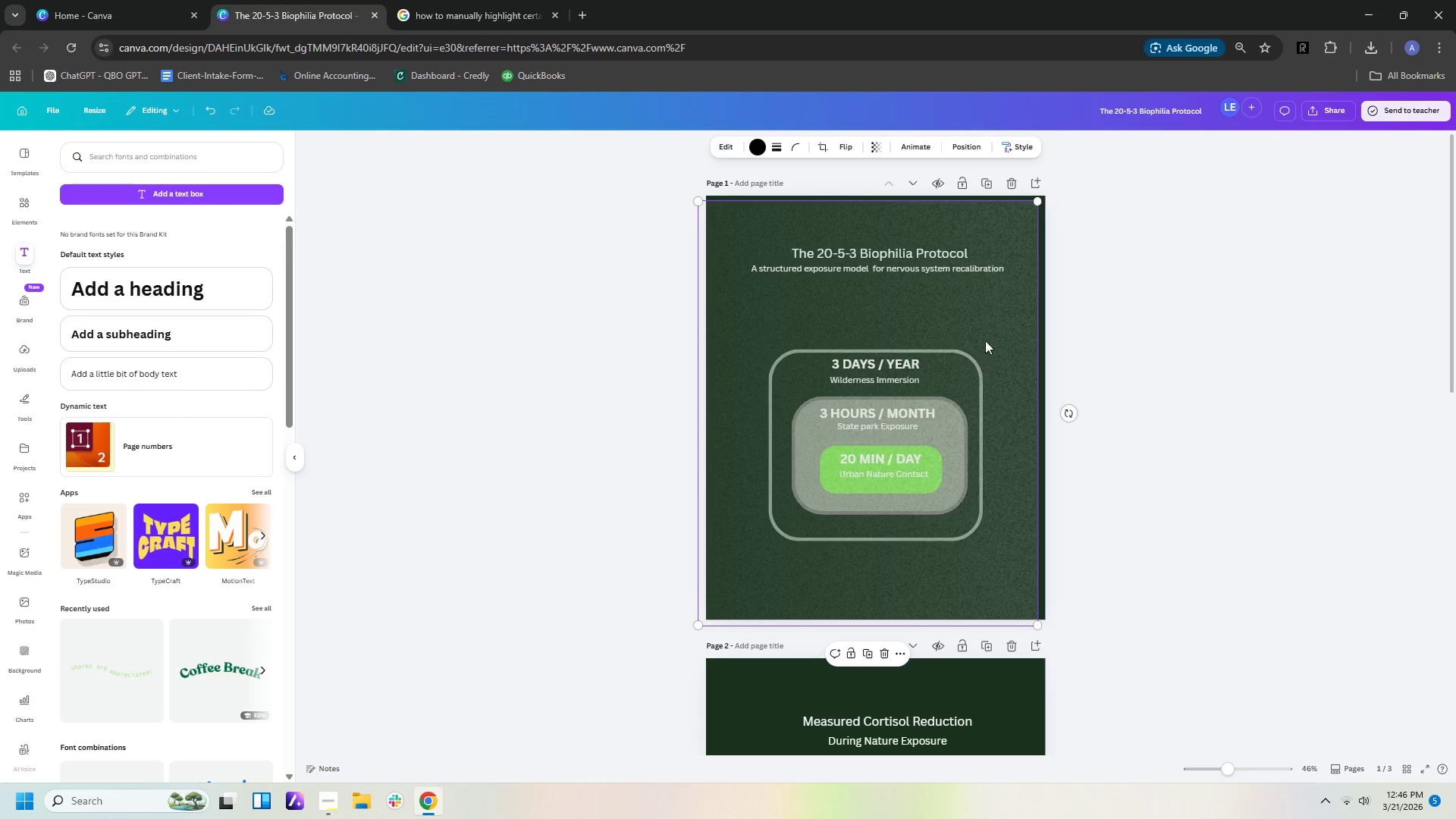 
left_click_drag(start_coordinate=[989, 330], to_coordinate=[934, 680])
 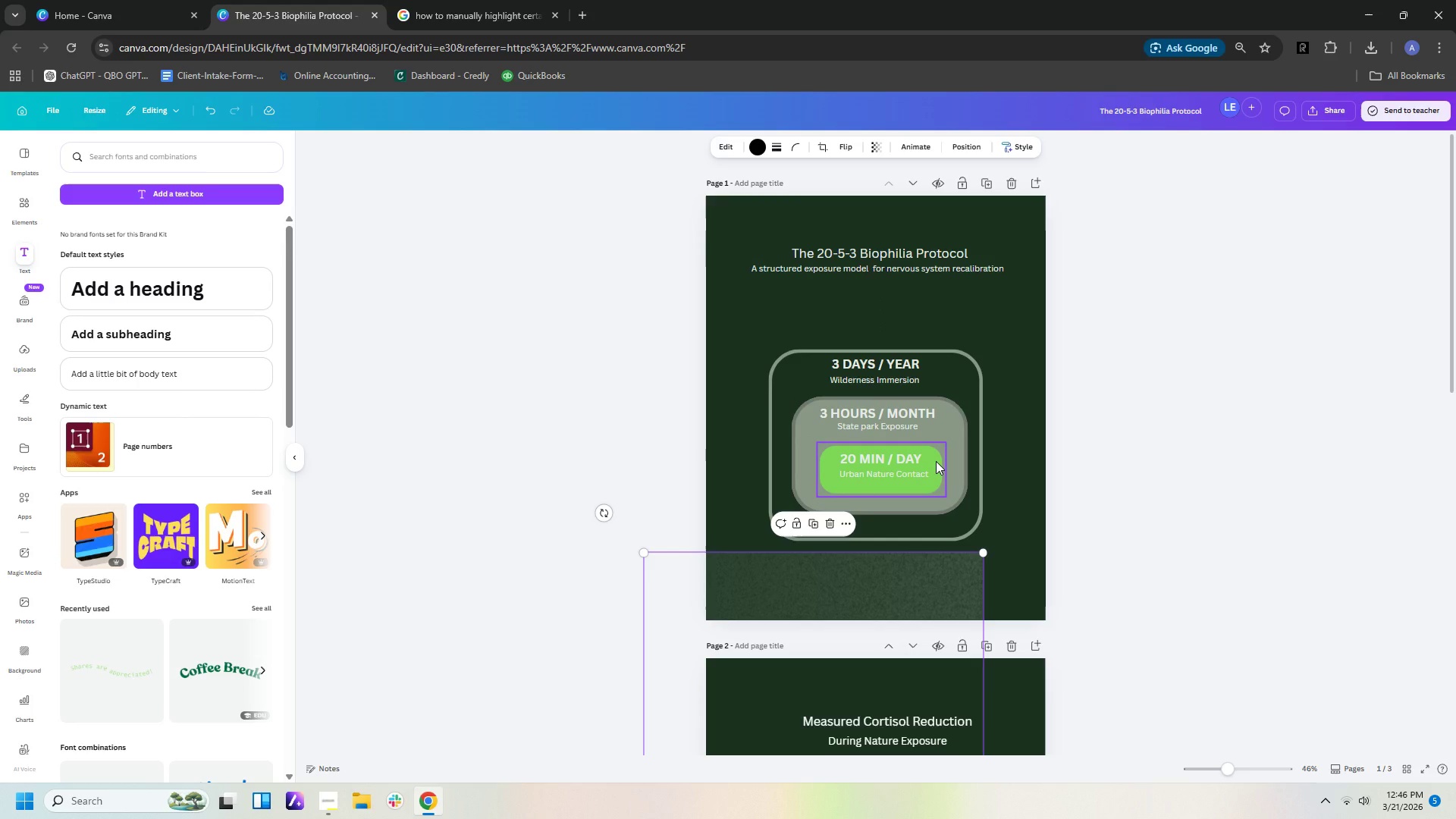 
left_click([936, 461])
 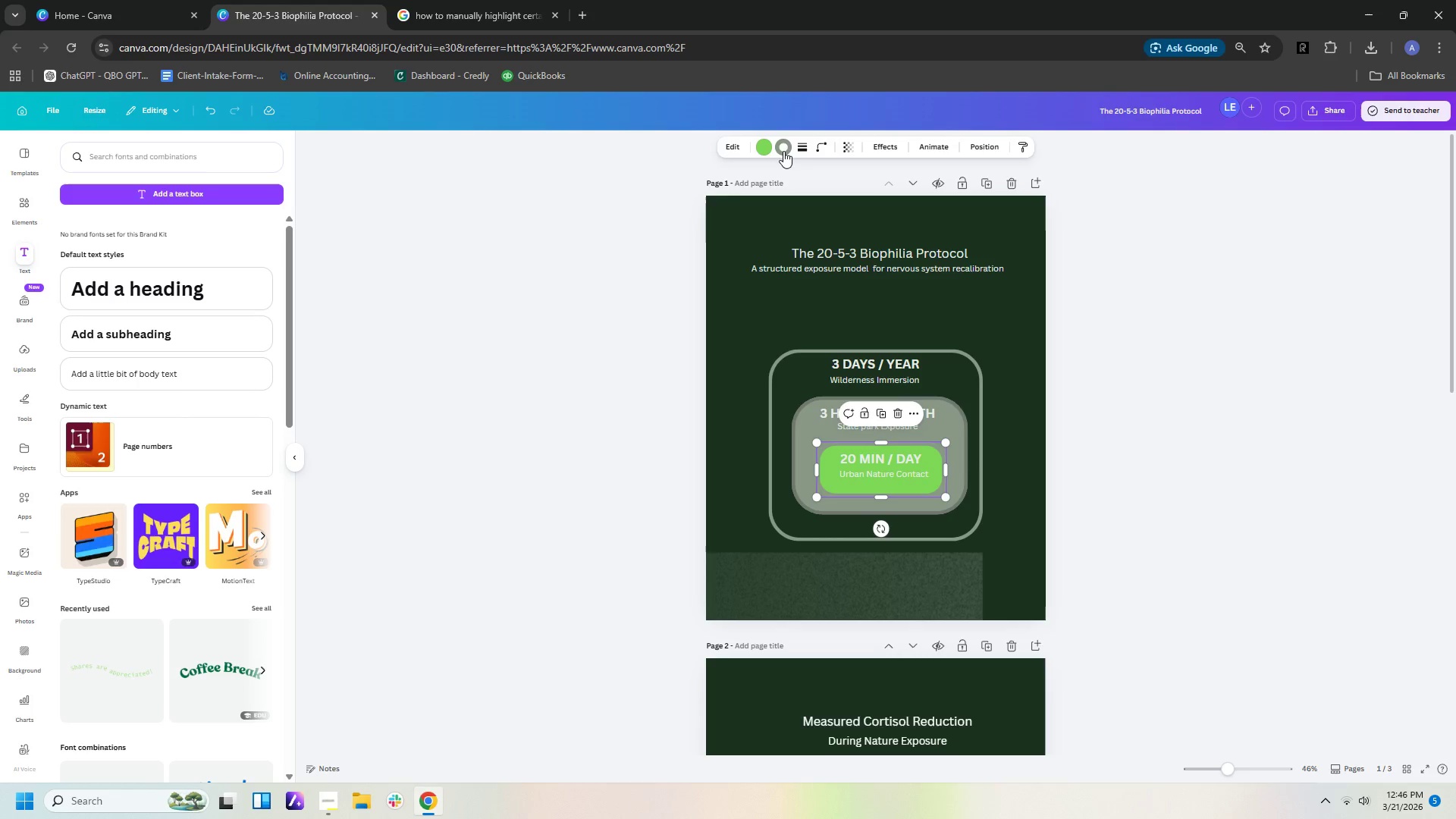 
left_click([783, 147])
 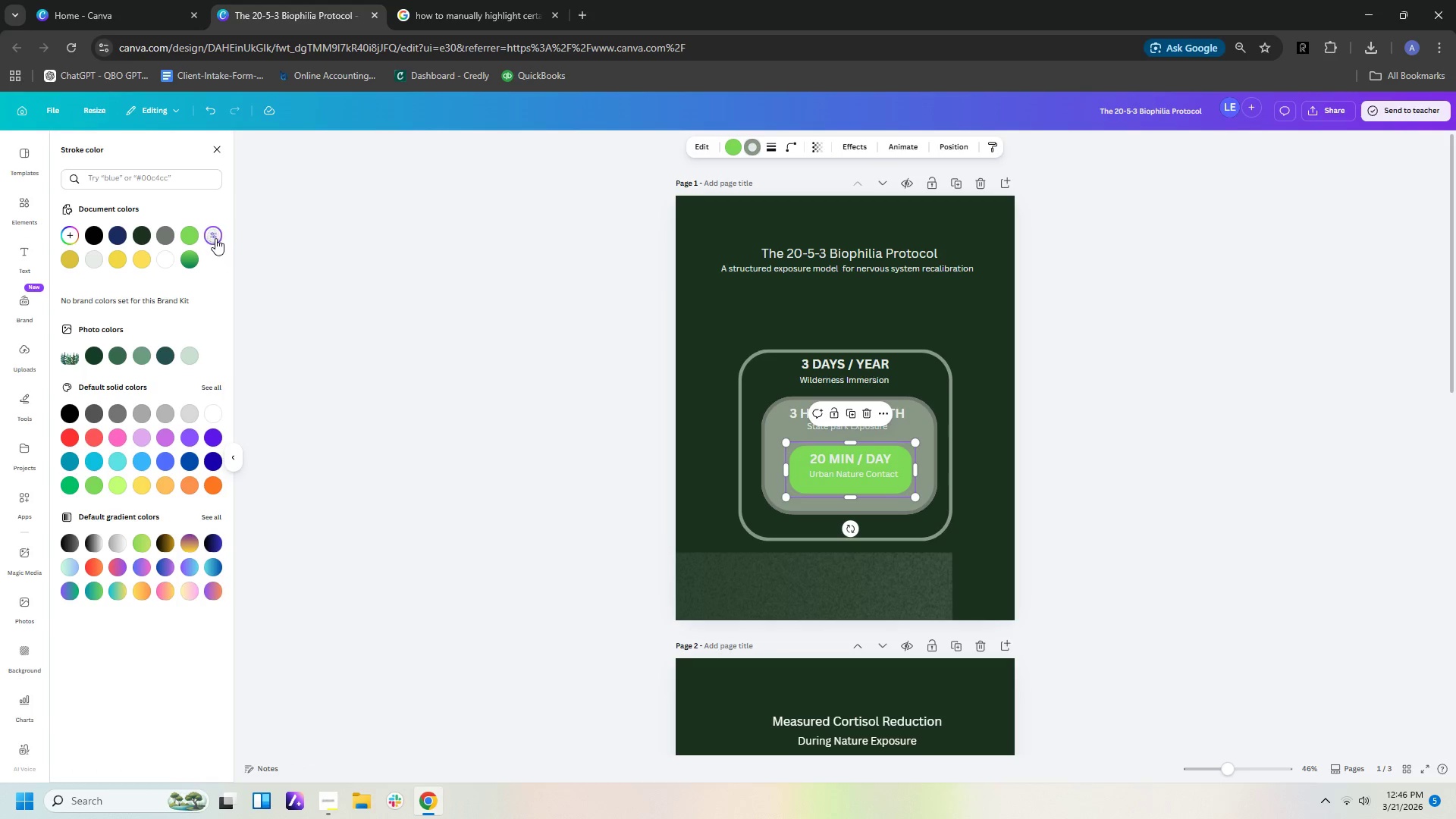 
wait(5.36)
 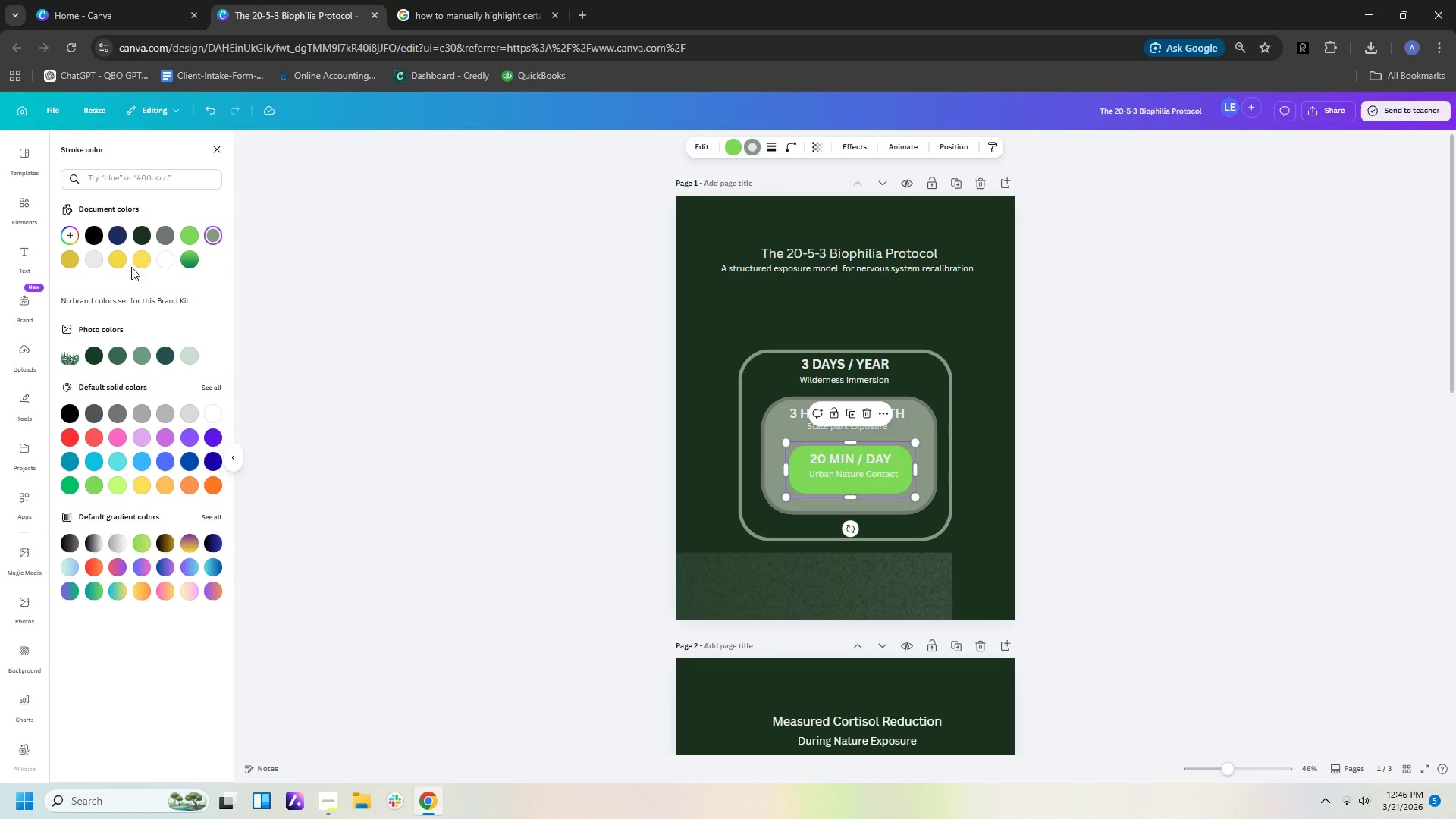 
left_click([165, 238])
 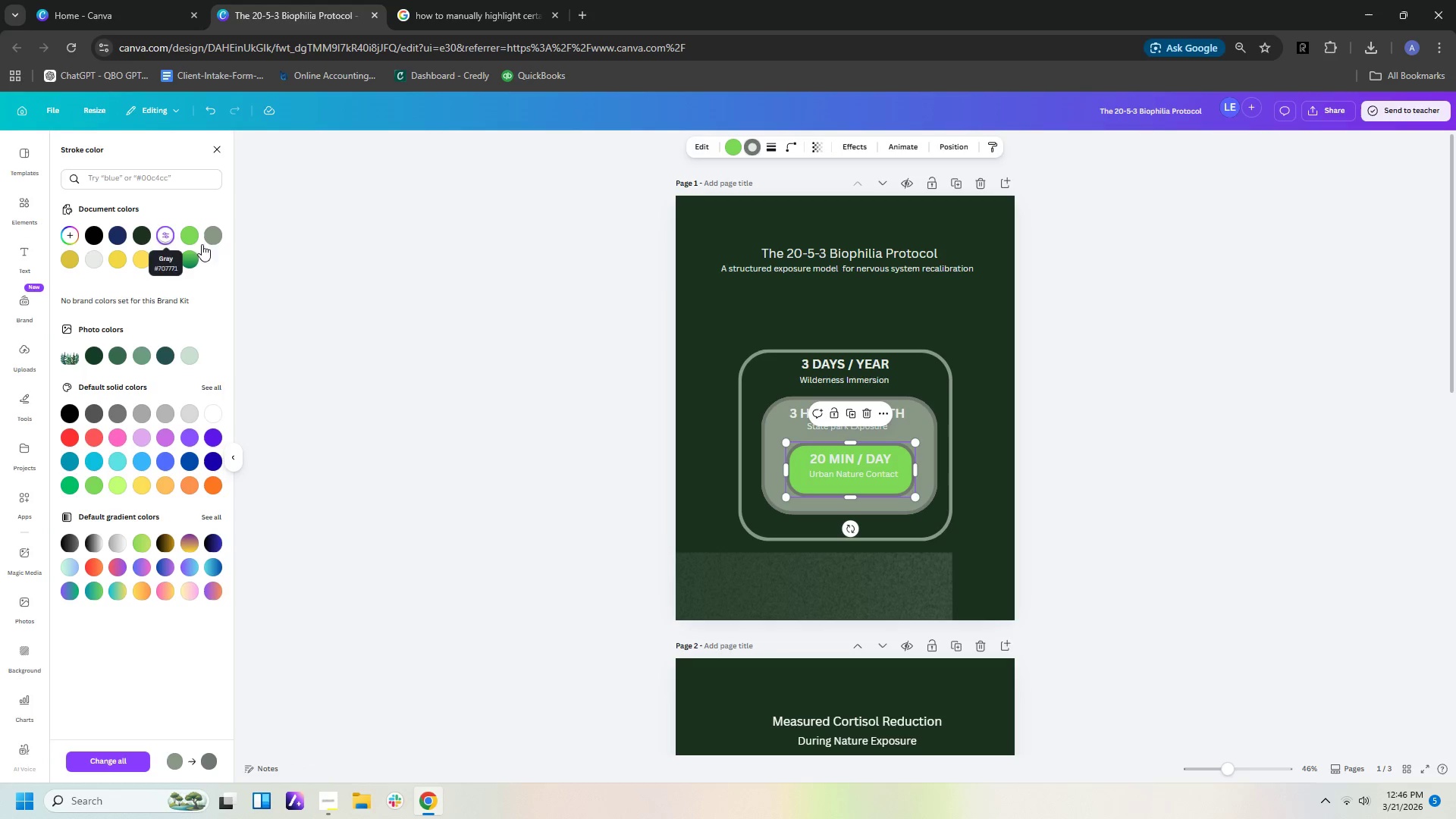 
left_click([494, 374])
 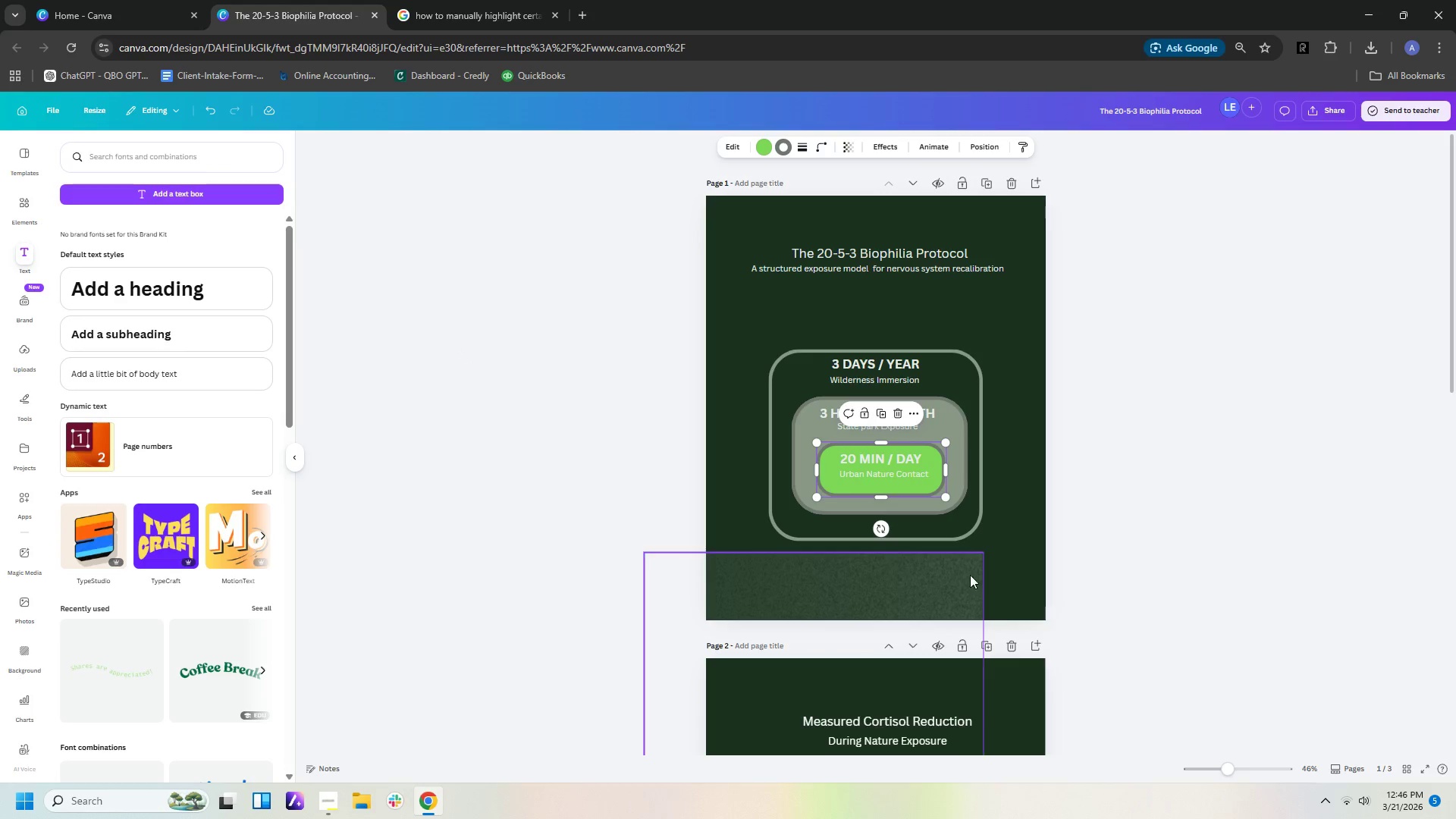 
left_click([1040, 571])
 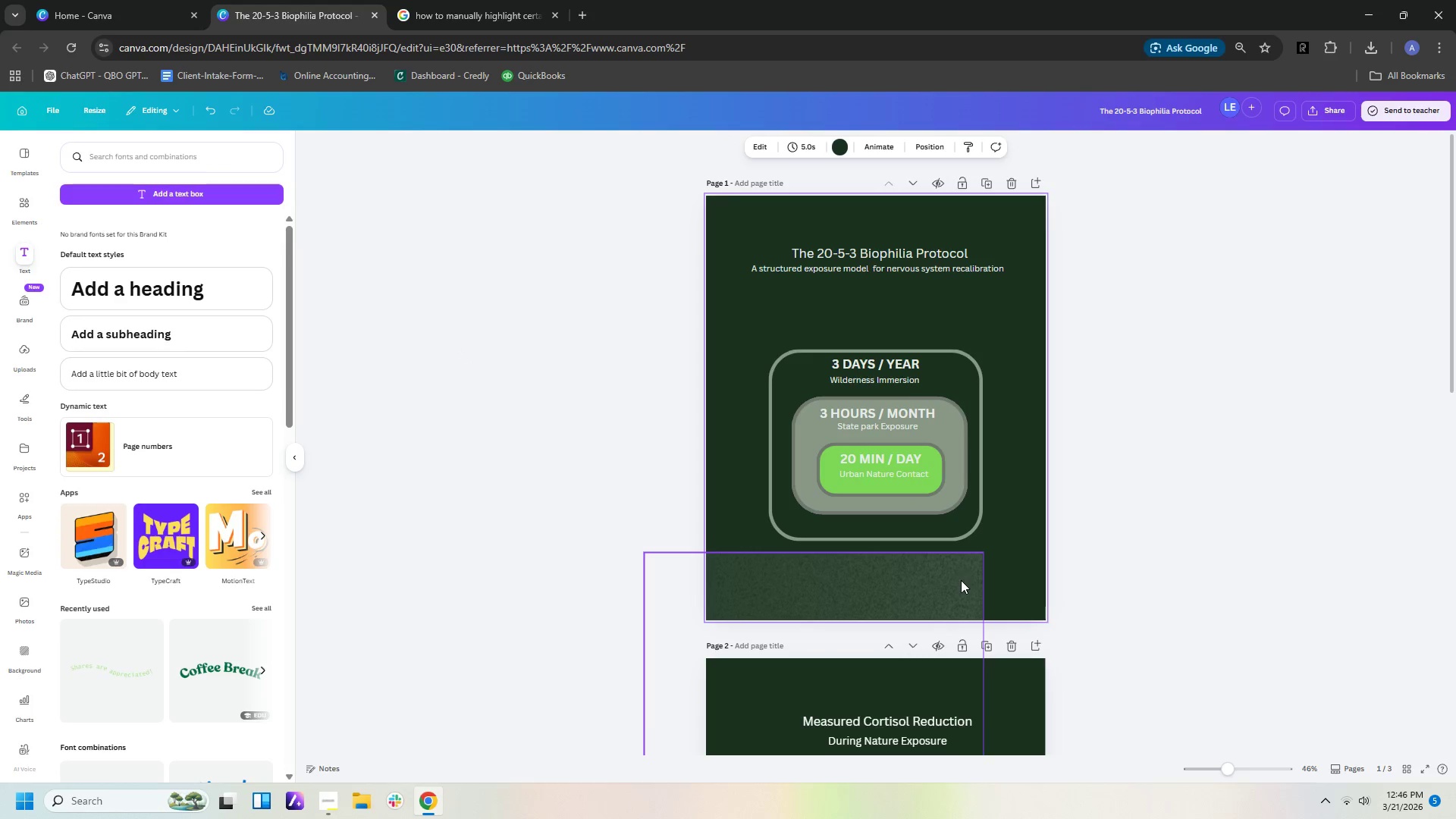 
left_click_drag(start_coordinate=[960, 581], to_coordinate=[1015, 229])
 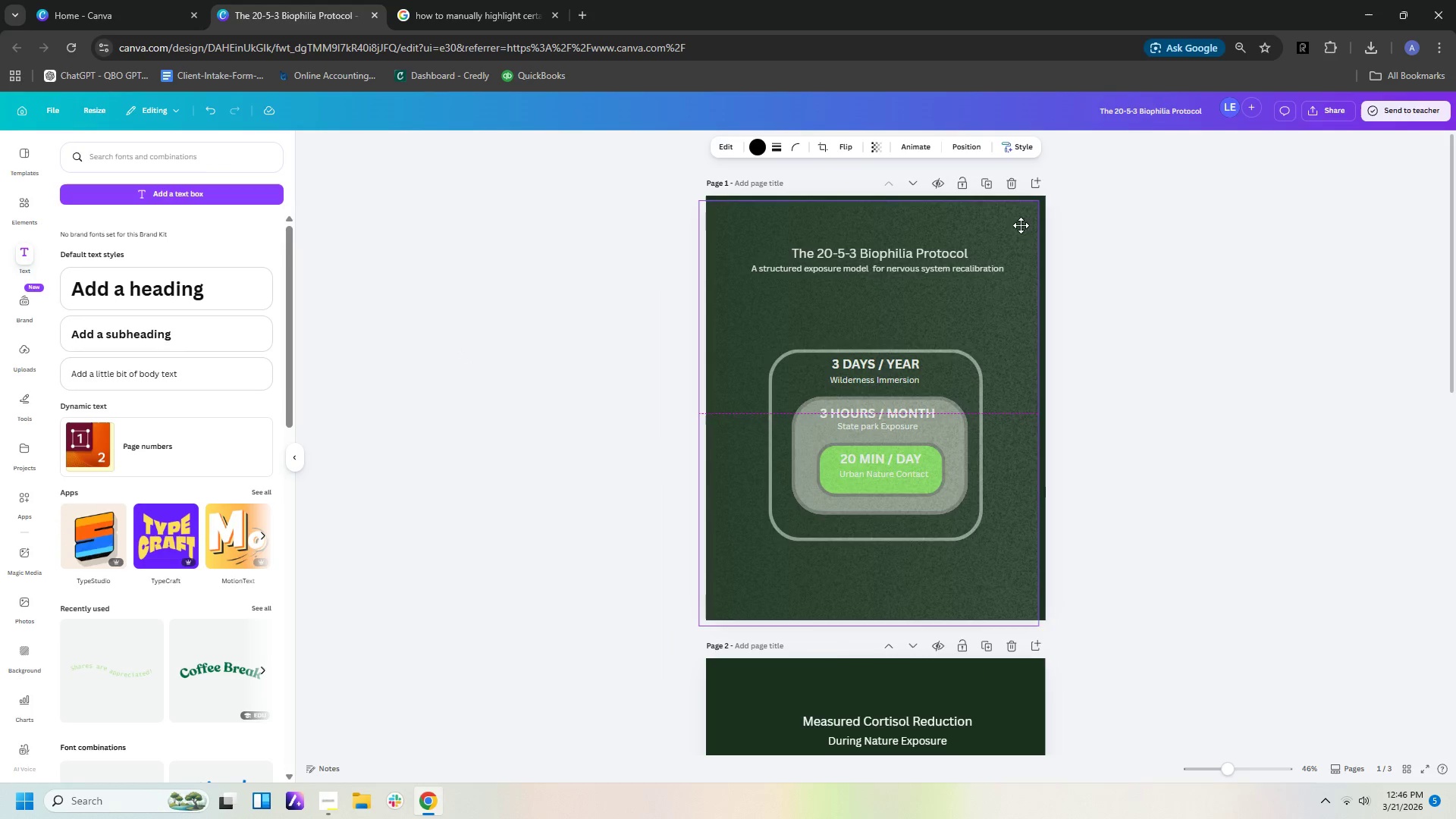 
left_click([1021, 225])
 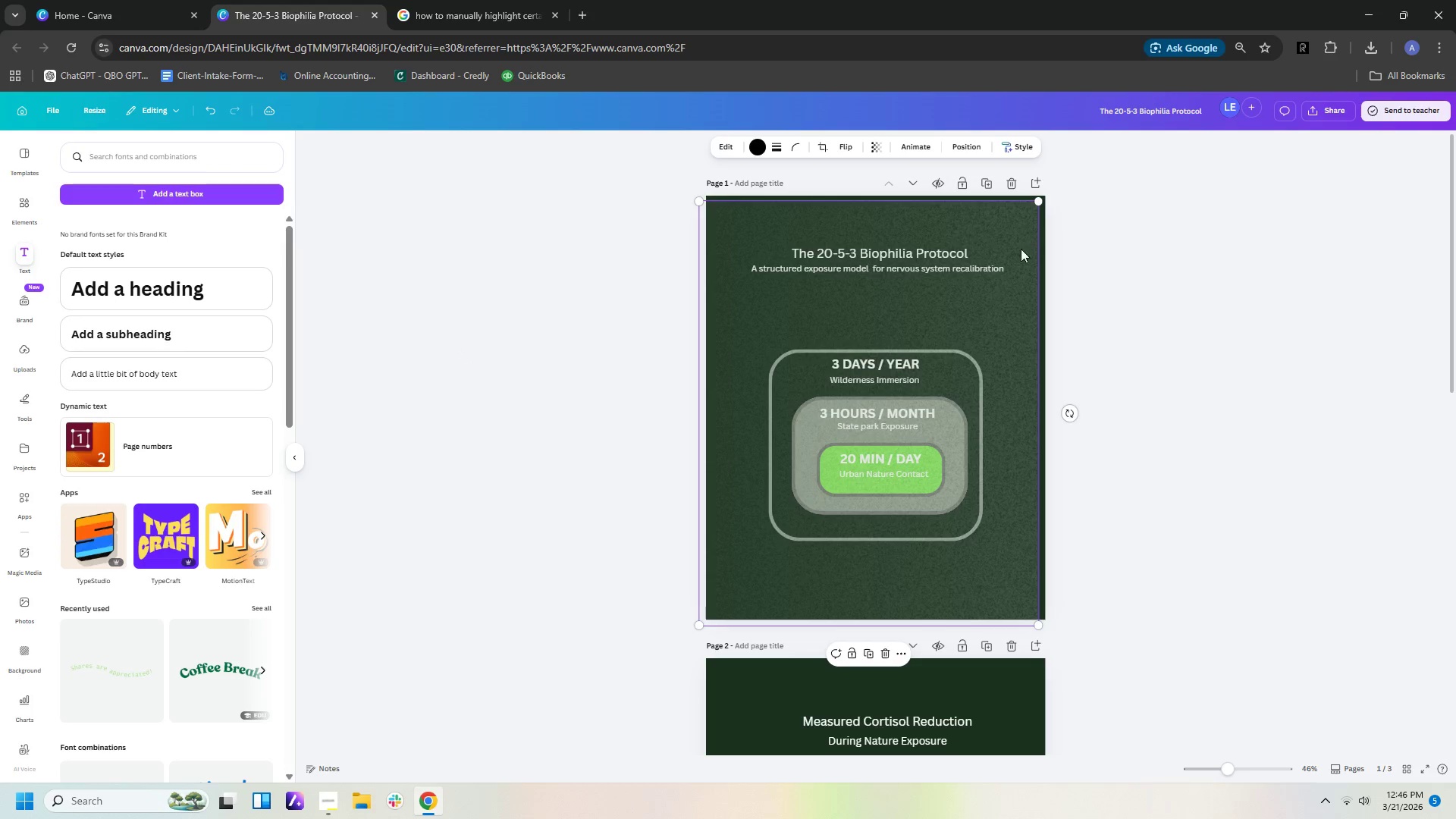 
left_click_drag(start_coordinate=[1017, 262], to_coordinate=[1023, 257])
 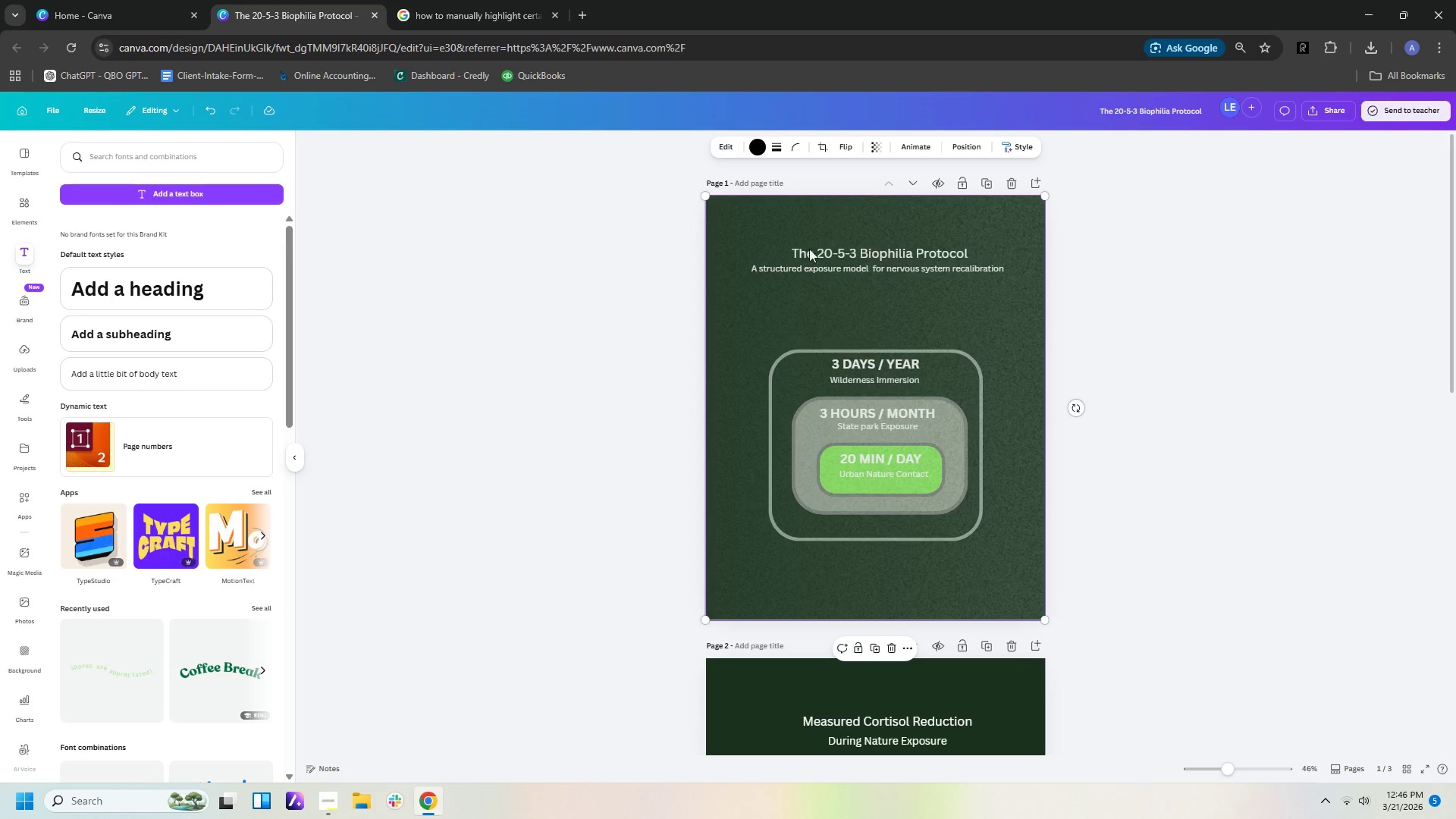 
scroll: coordinate [1079, 463], scroll_direction: down, amount: 10.0
 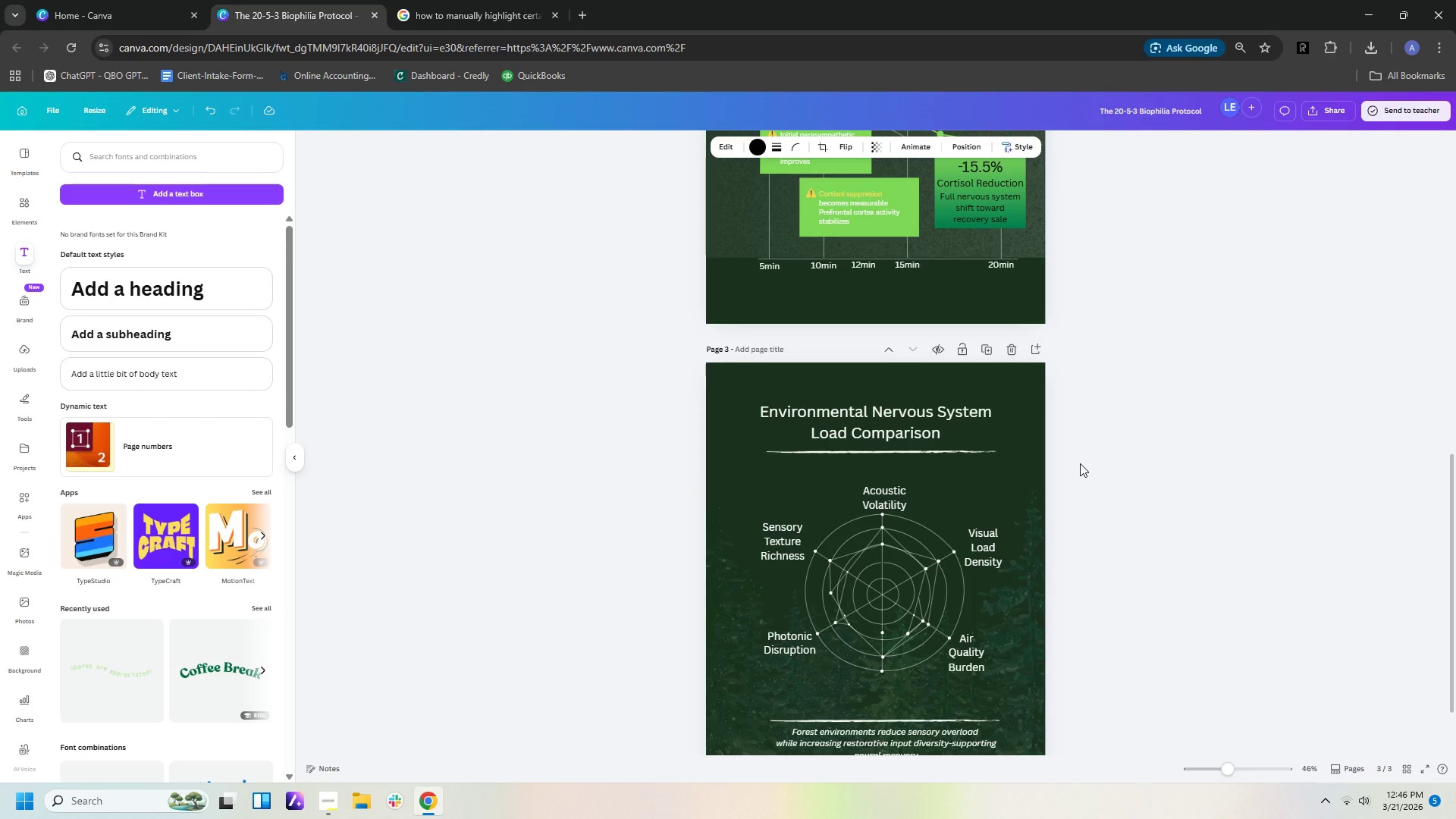 
wait(15.87)
 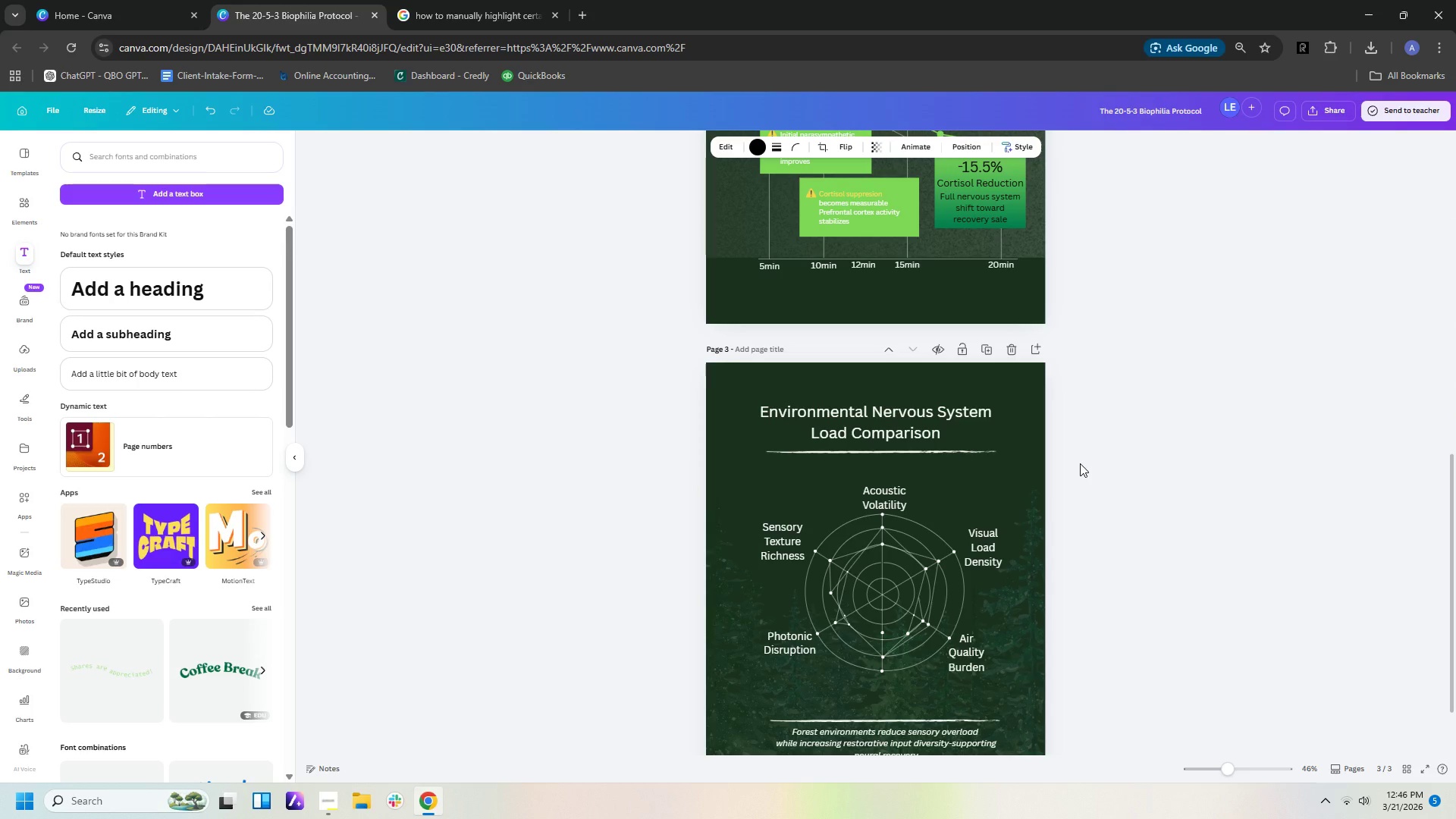 
hold_key(key=ControlLeft, duration=0.98)
scroll: coordinate [1099, 494], scroll_direction: up, amount: 6.0
 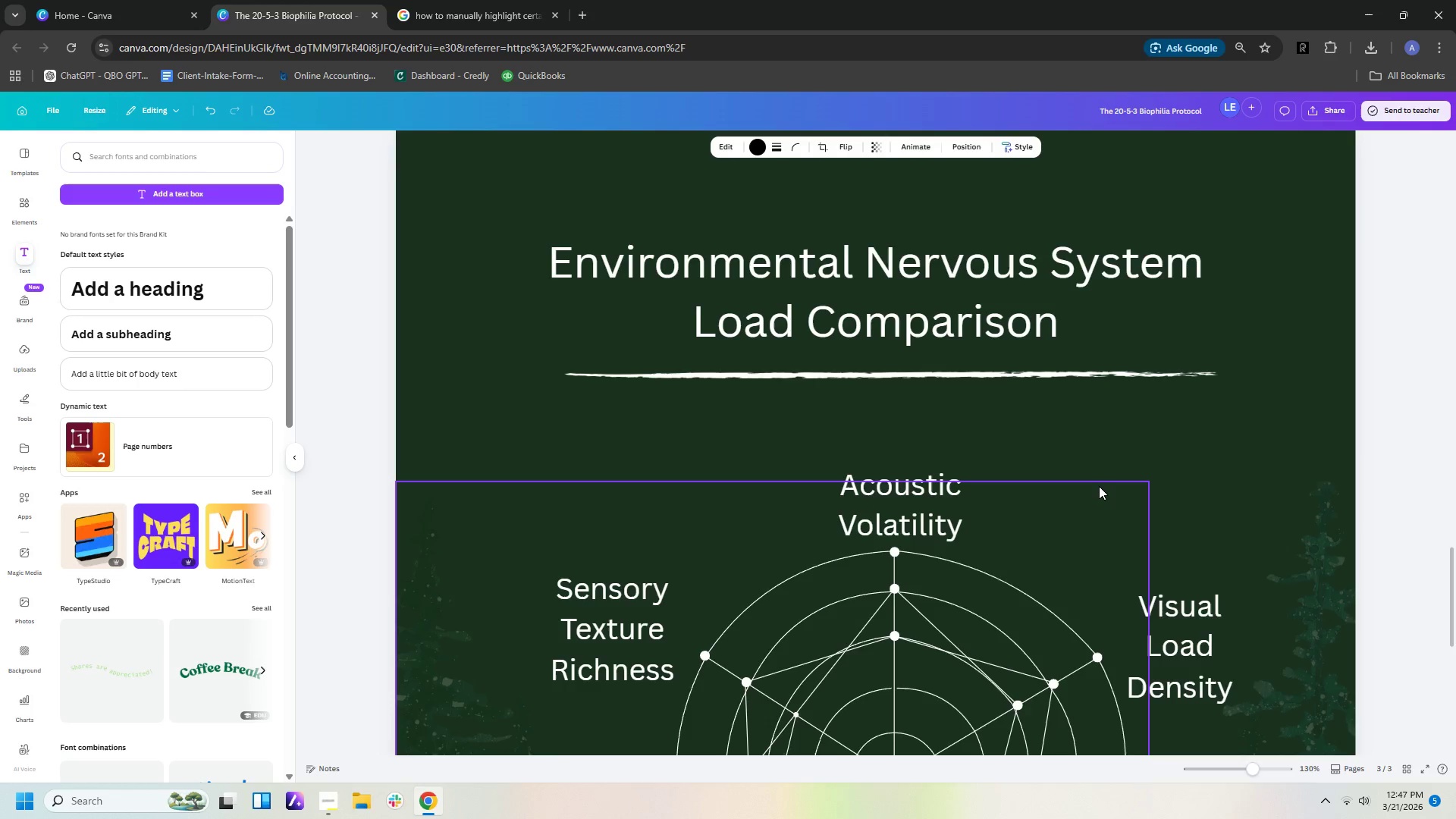 
scroll: coordinate [1099, 484], scroll_direction: down, amount: 7.0
 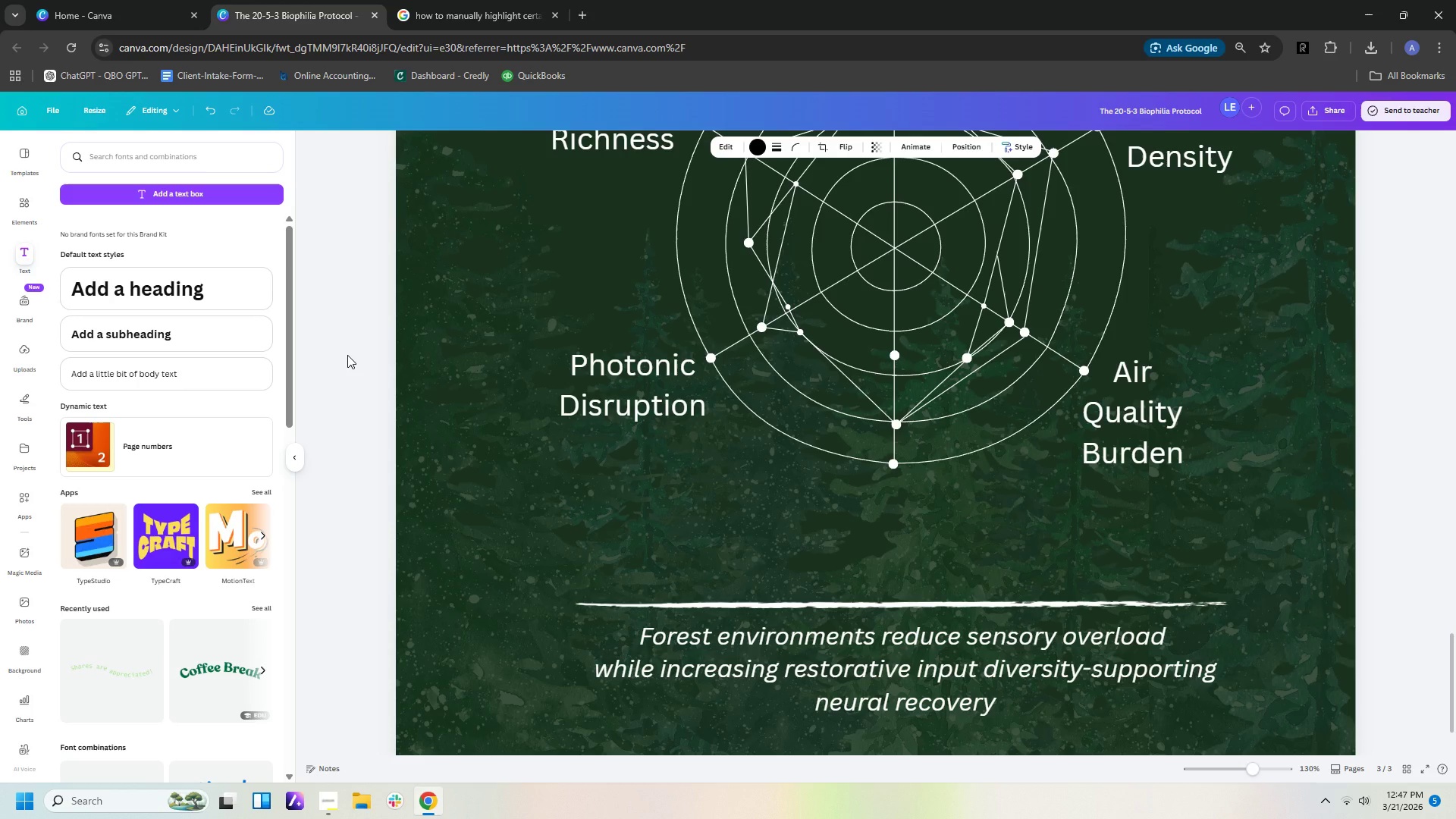 
wait(11.91)
 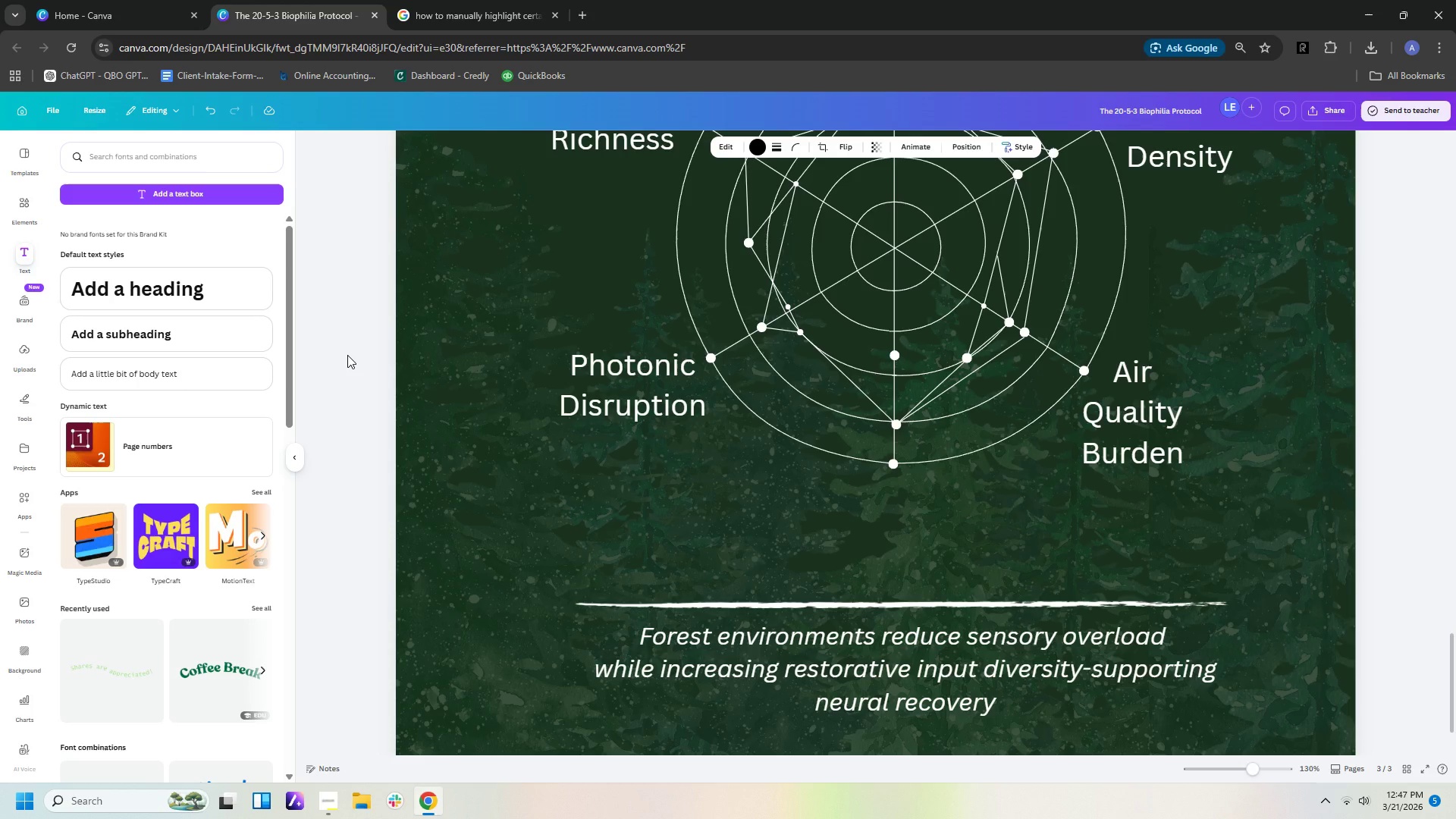 
left_click([790, 333])
 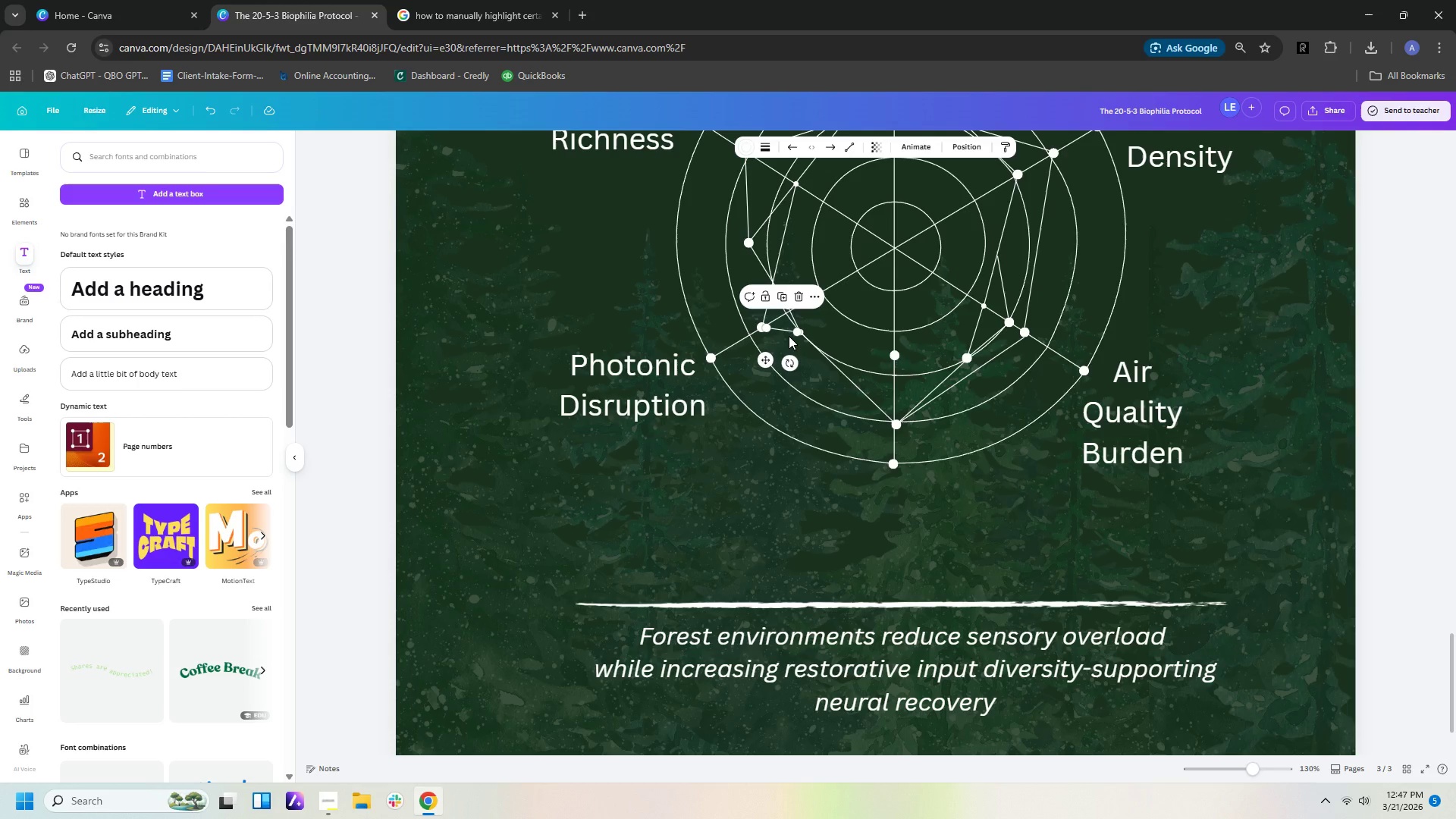 
key(Control+C)
 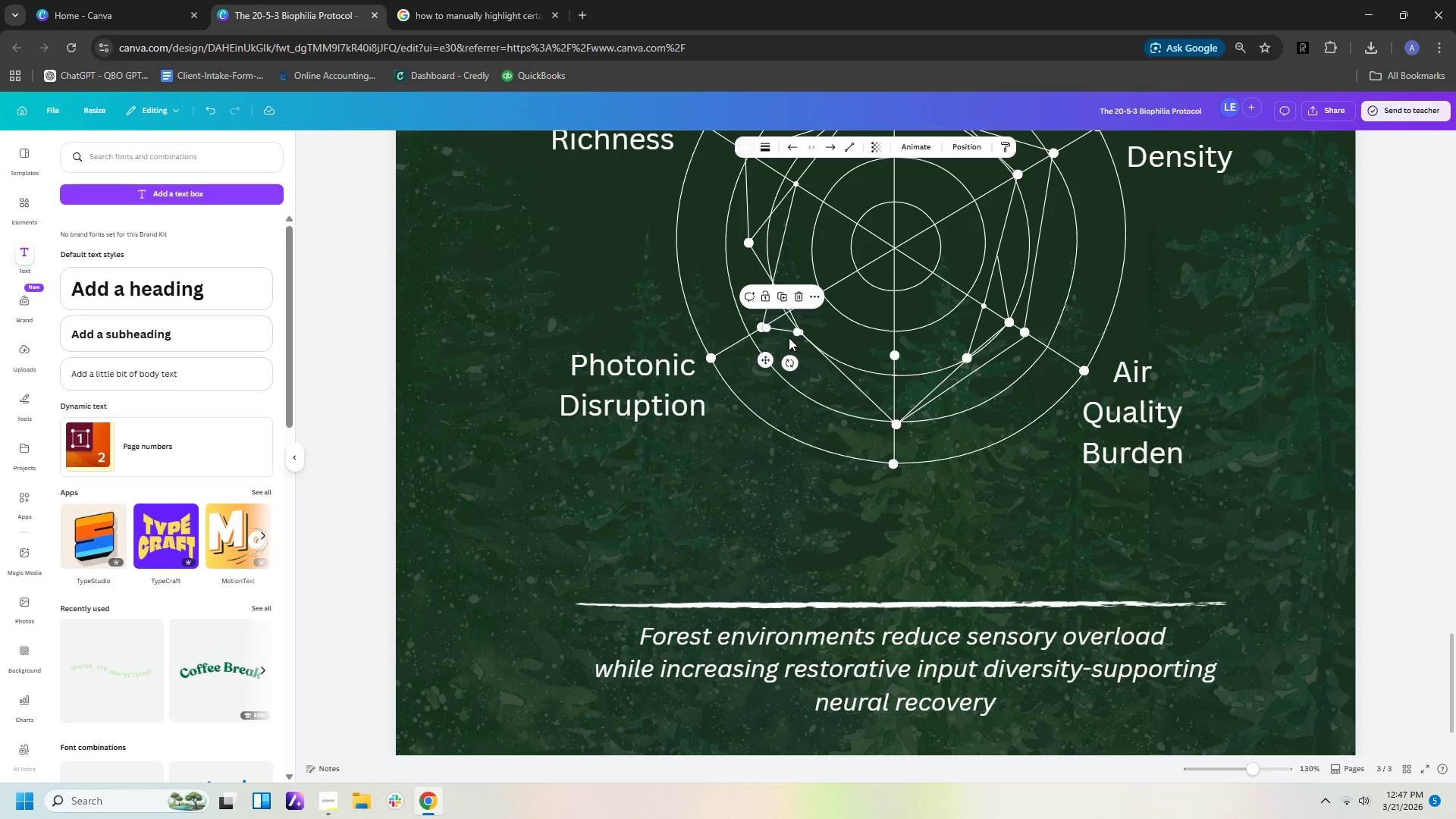 
key(Control+V)
 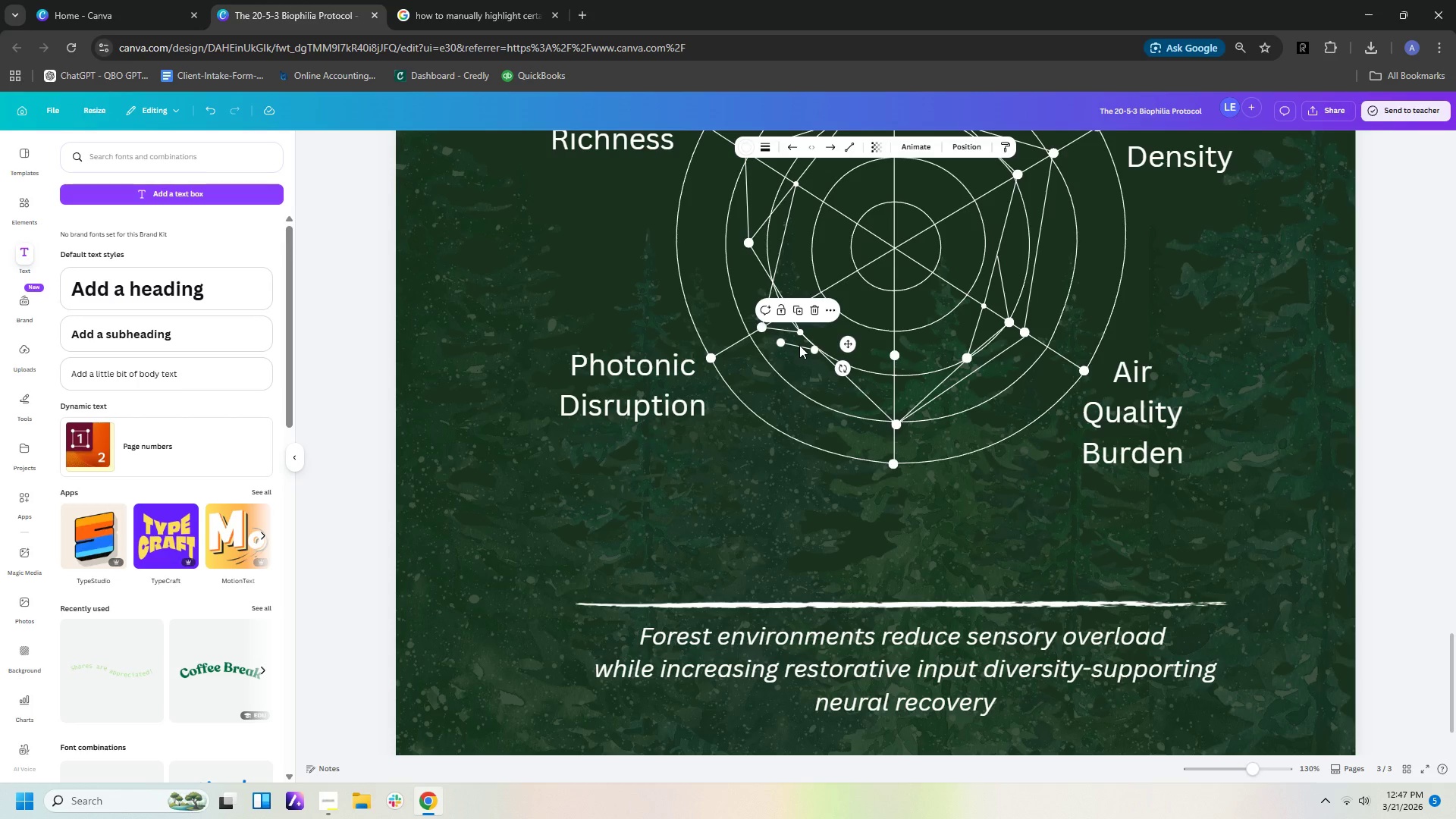 
left_click_drag(start_coordinate=[799, 345], to_coordinate=[821, 336])
 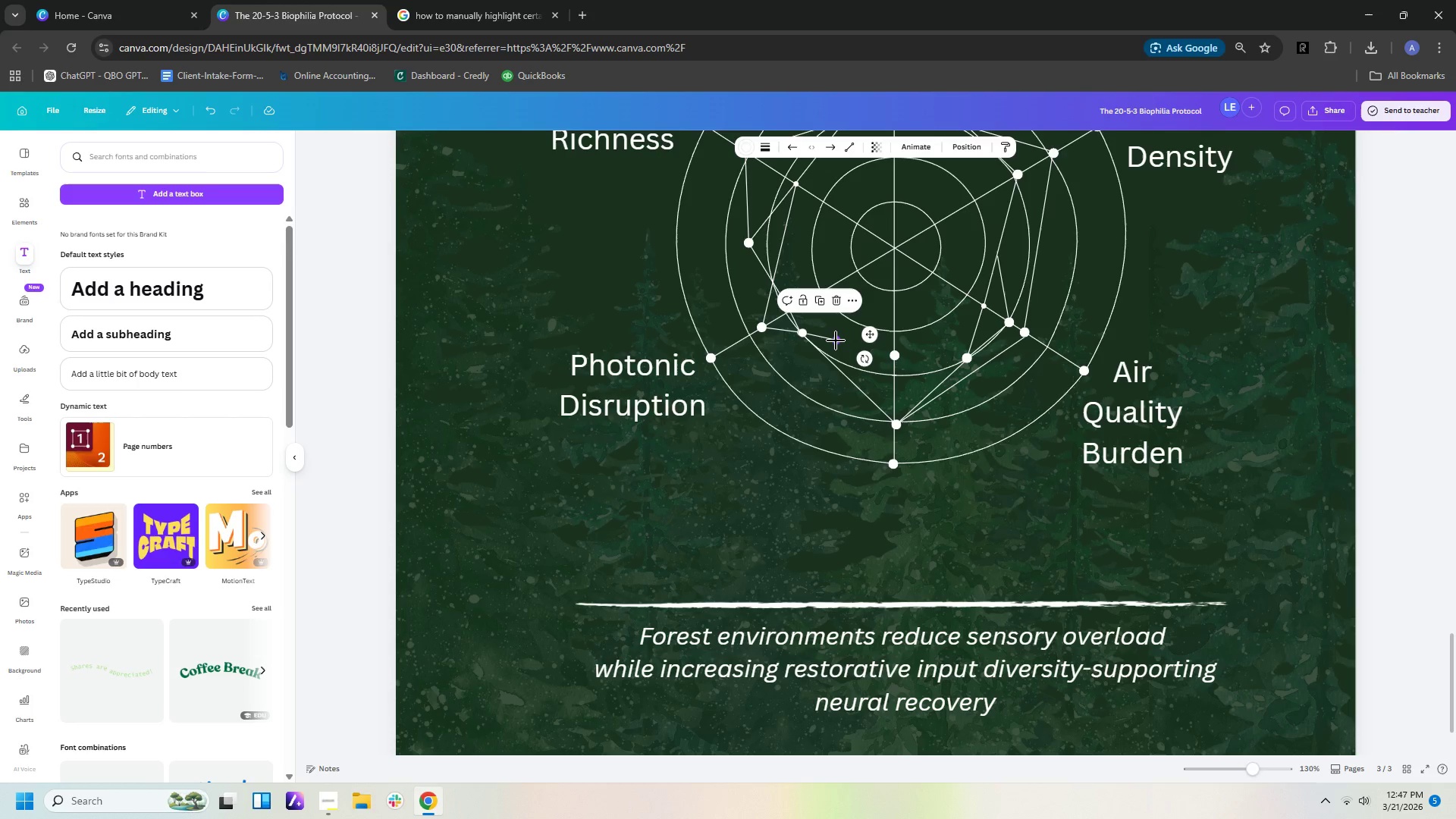 
left_click_drag(start_coordinate=[836, 340], to_coordinate=[903, 353])
 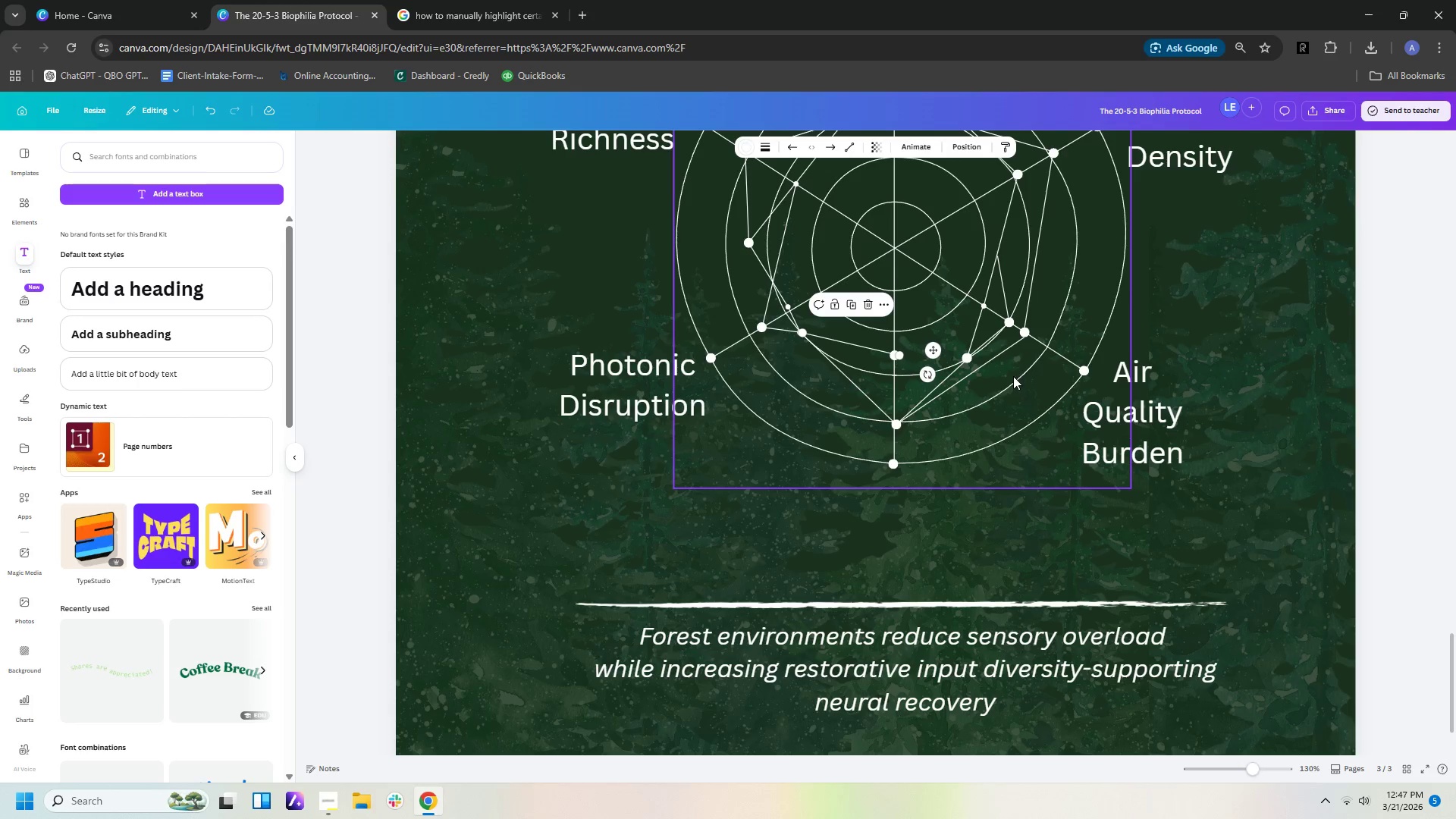 
key(Control+C)
 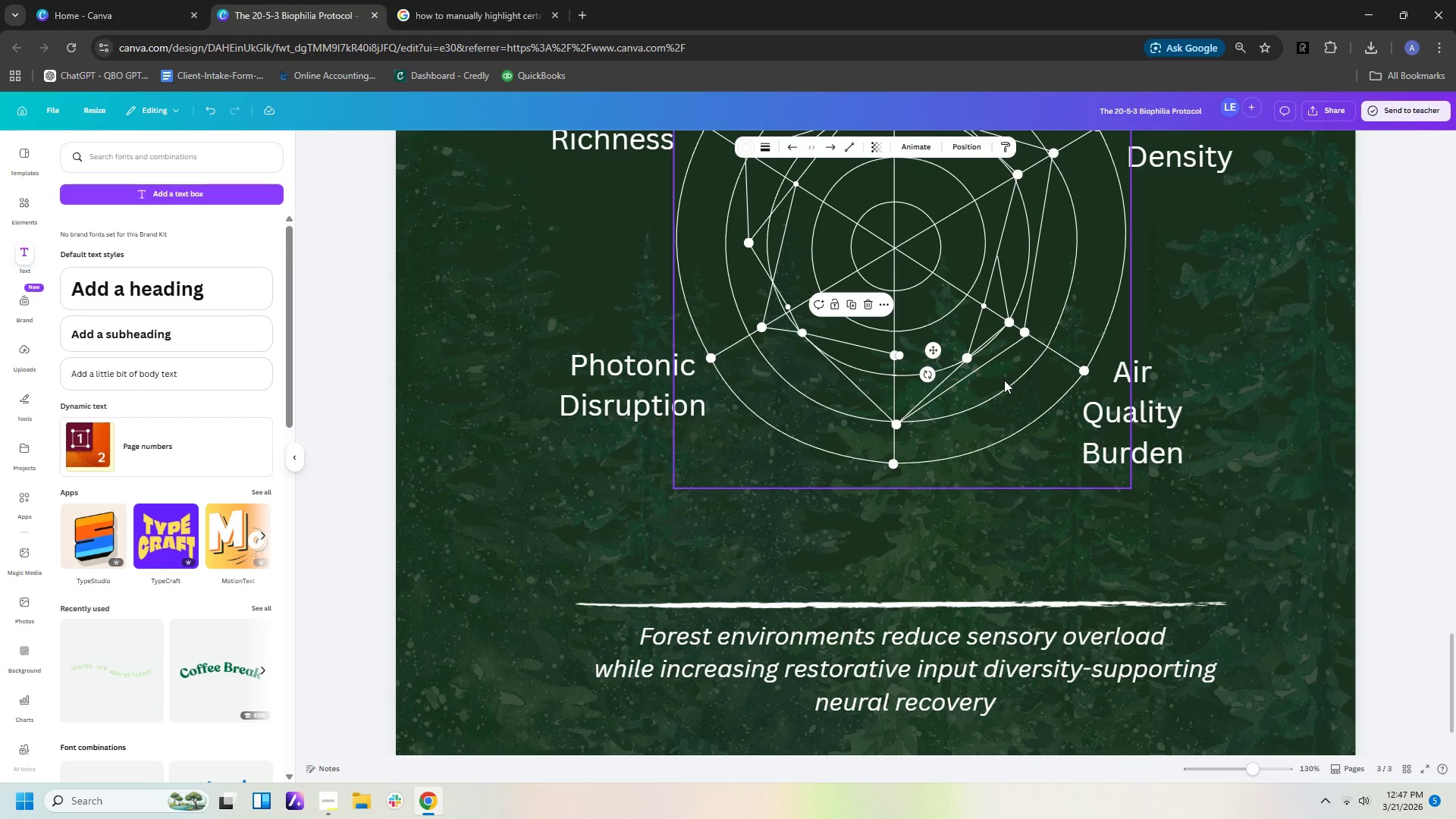 
key(Control+V)
 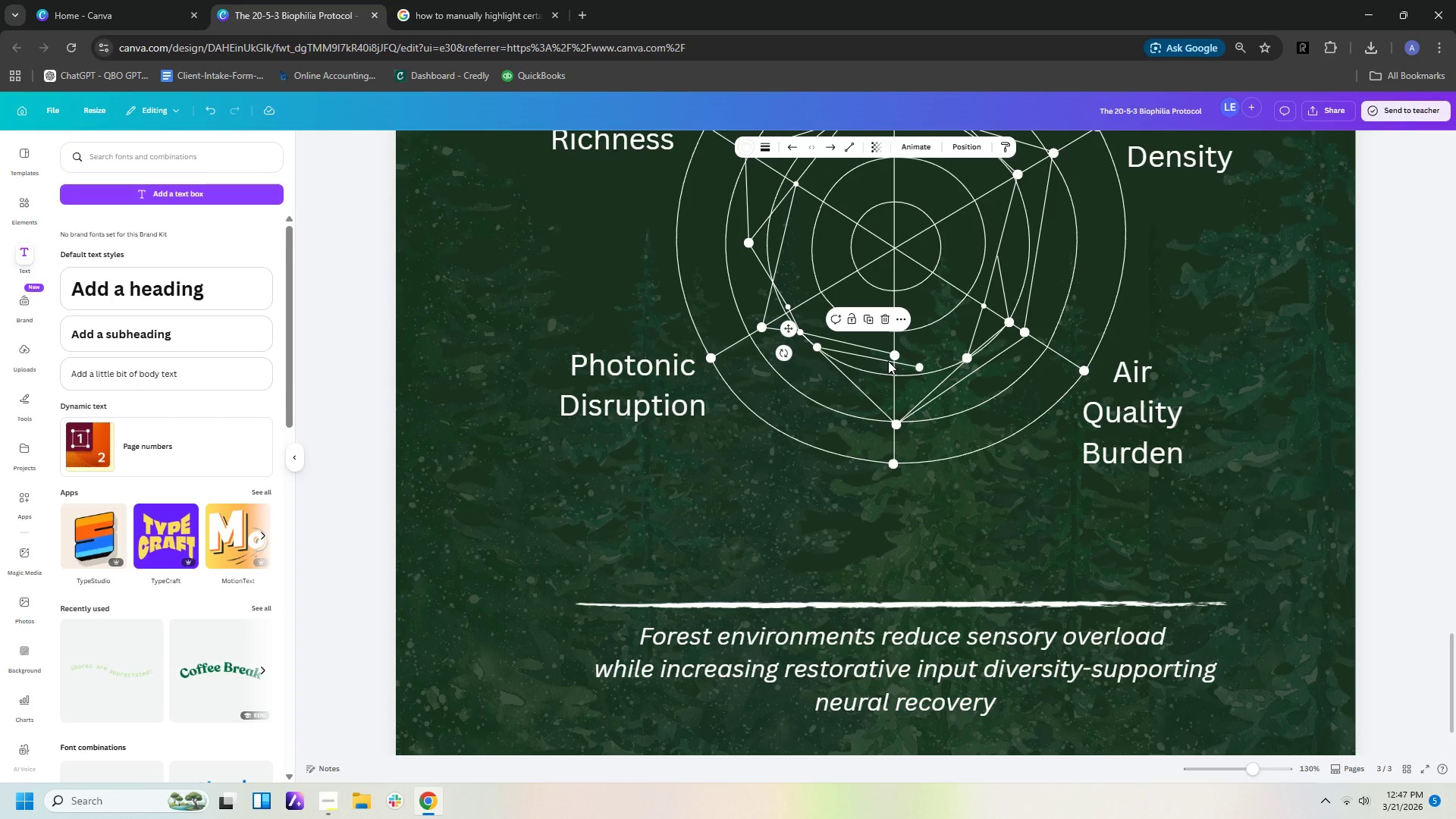 
left_click_drag(start_coordinate=[888, 360], to_coordinate=[965, 367])
 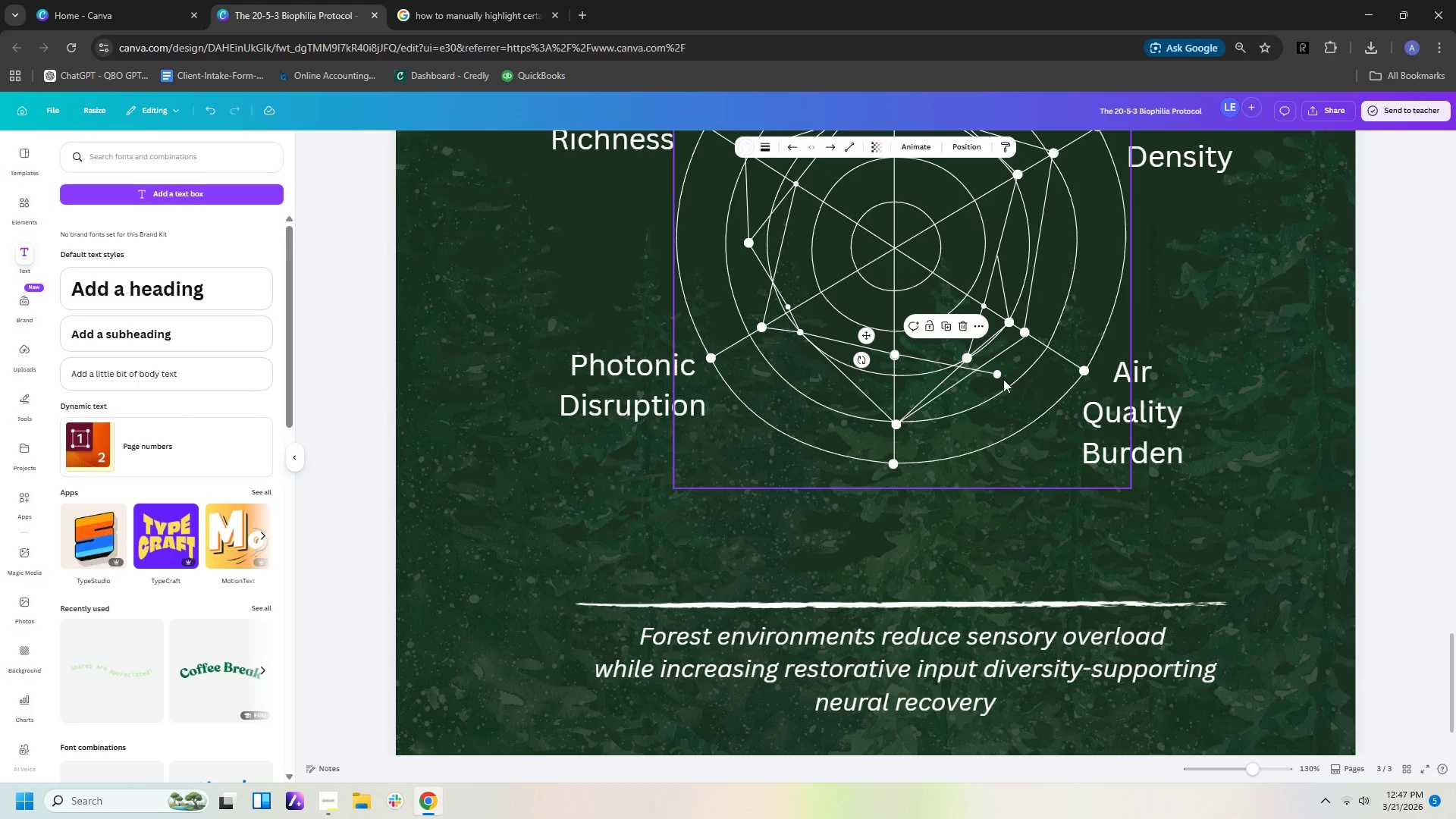 
left_click_drag(start_coordinate=[994, 372], to_coordinate=[1007, 322])
 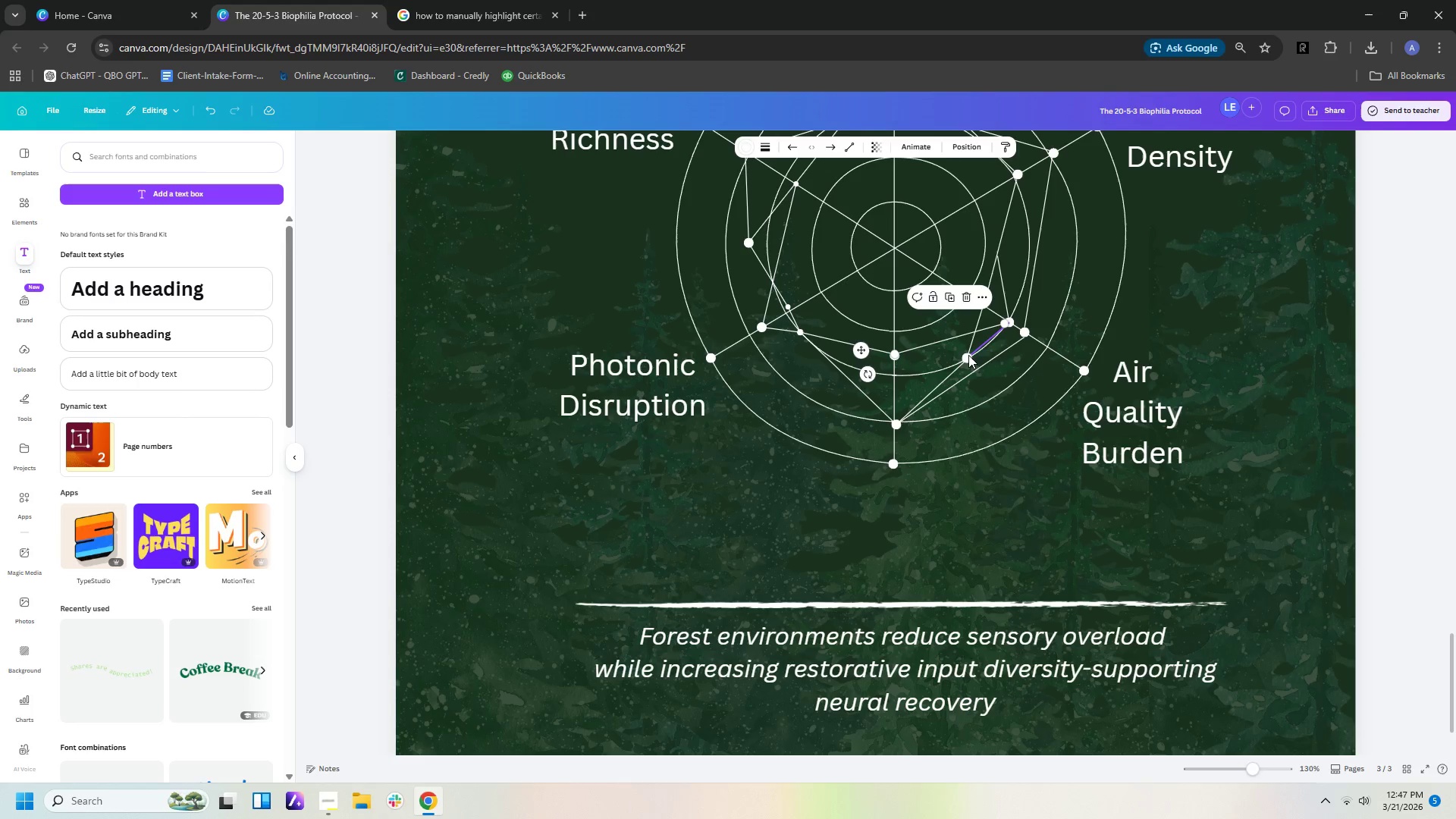 
left_click([968, 355])
 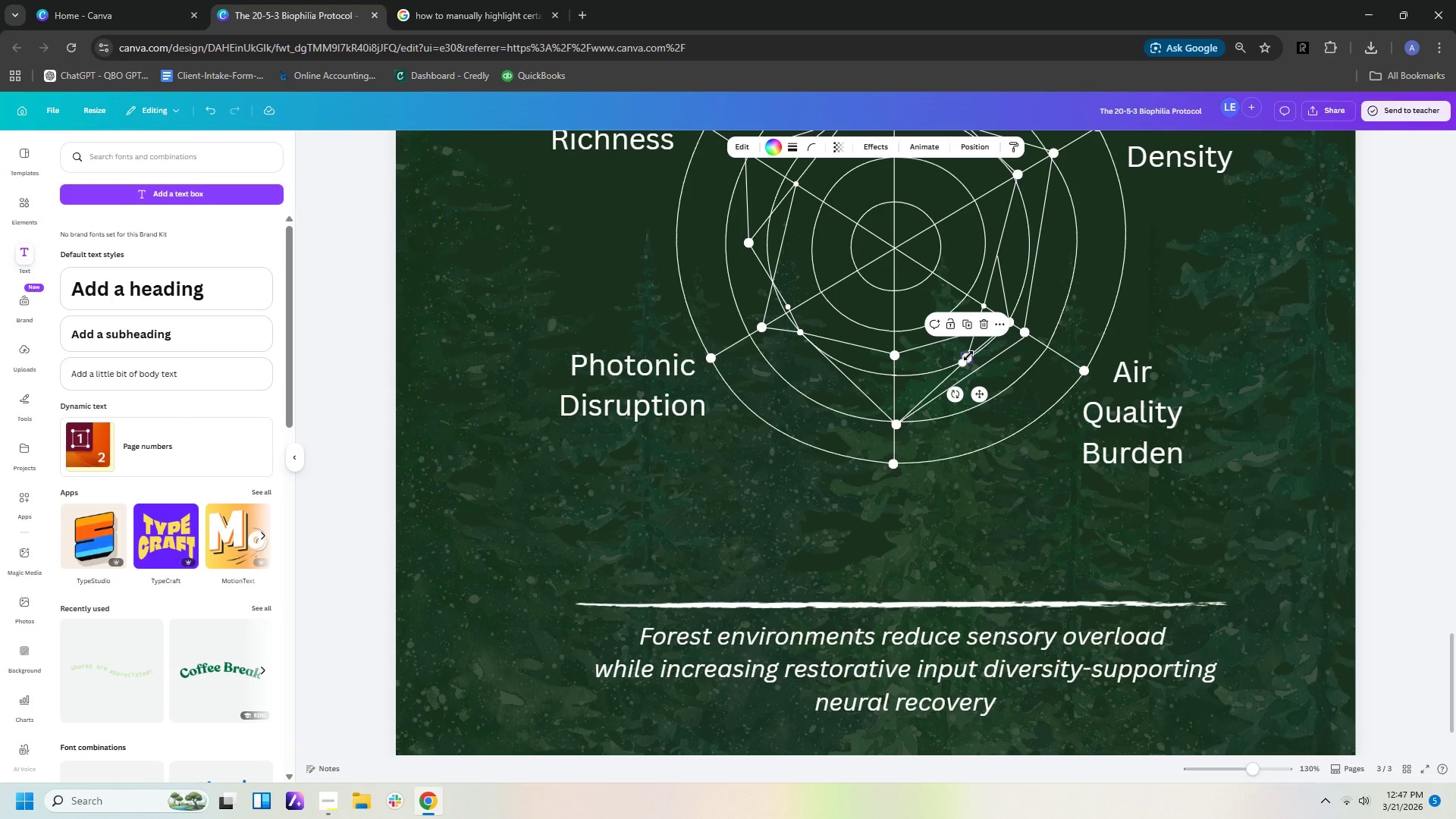 
left_click_drag(start_coordinate=[968, 356], to_coordinate=[970, 353])
 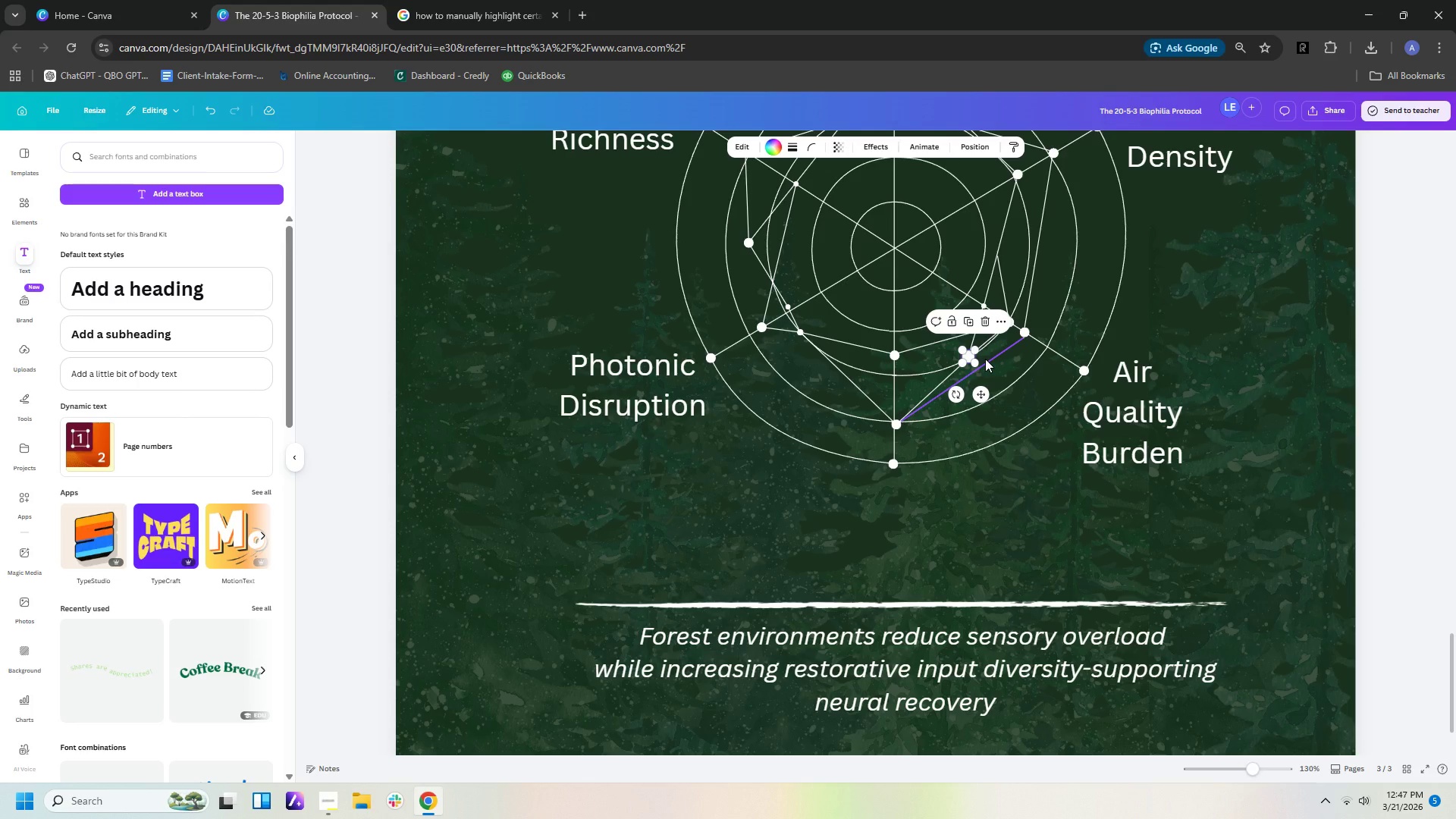 
key(Control+Z)
 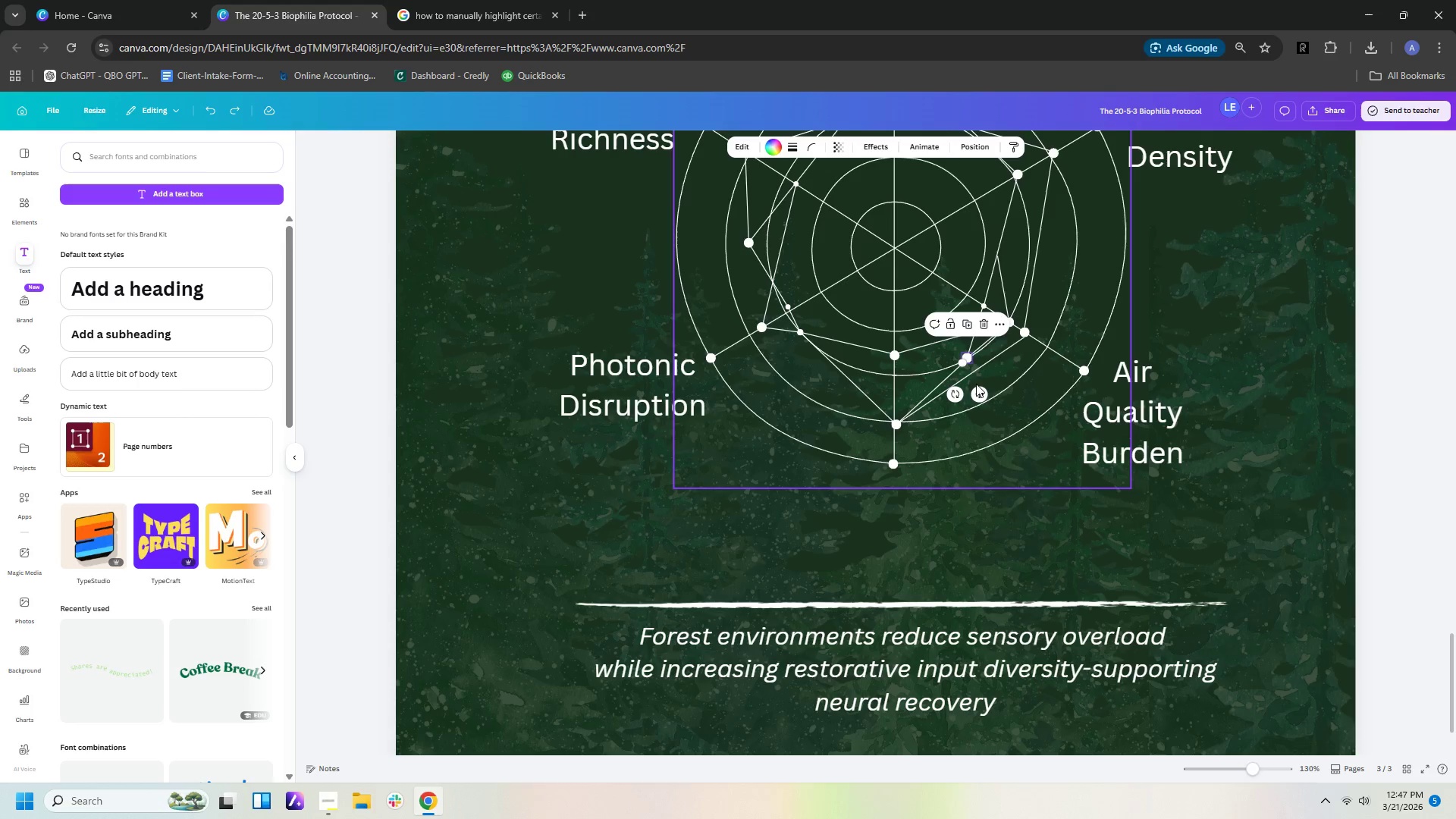 
left_click_drag(start_coordinate=[981, 398], to_coordinate=[972, 377])
 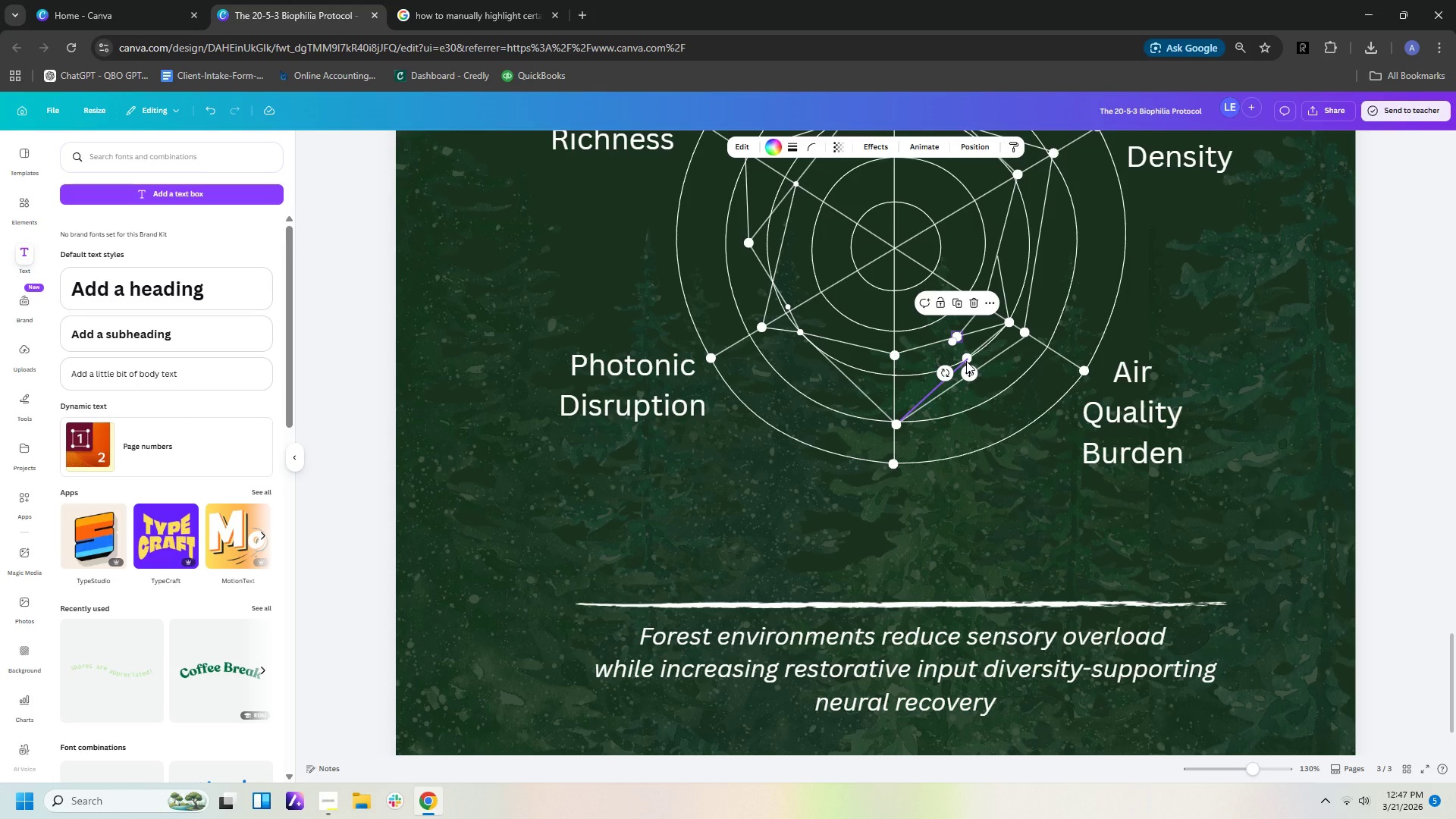 
left_click([966, 361])
 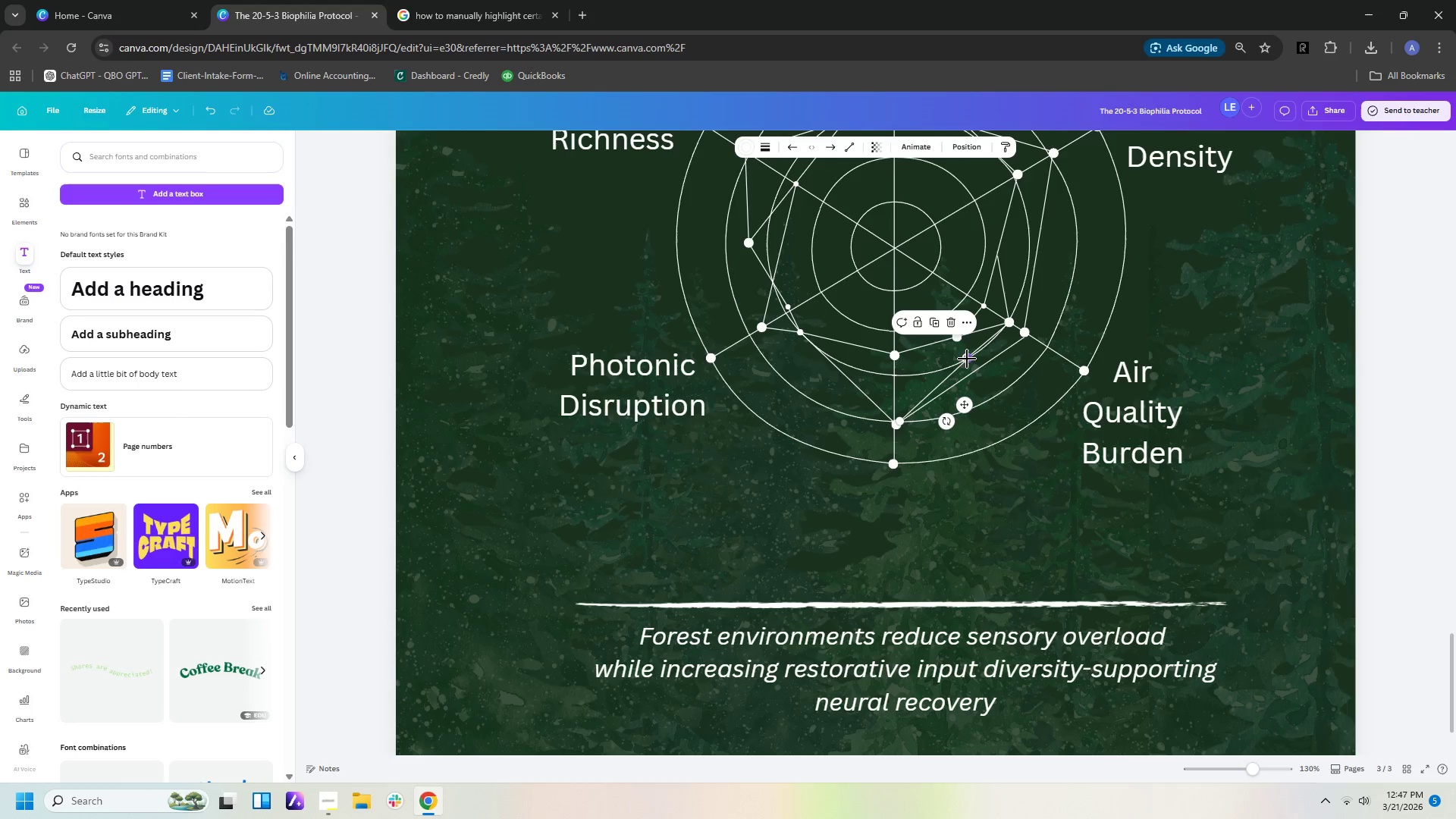 
left_click_drag(start_coordinate=[967, 358], to_coordinate=[954, 338])
 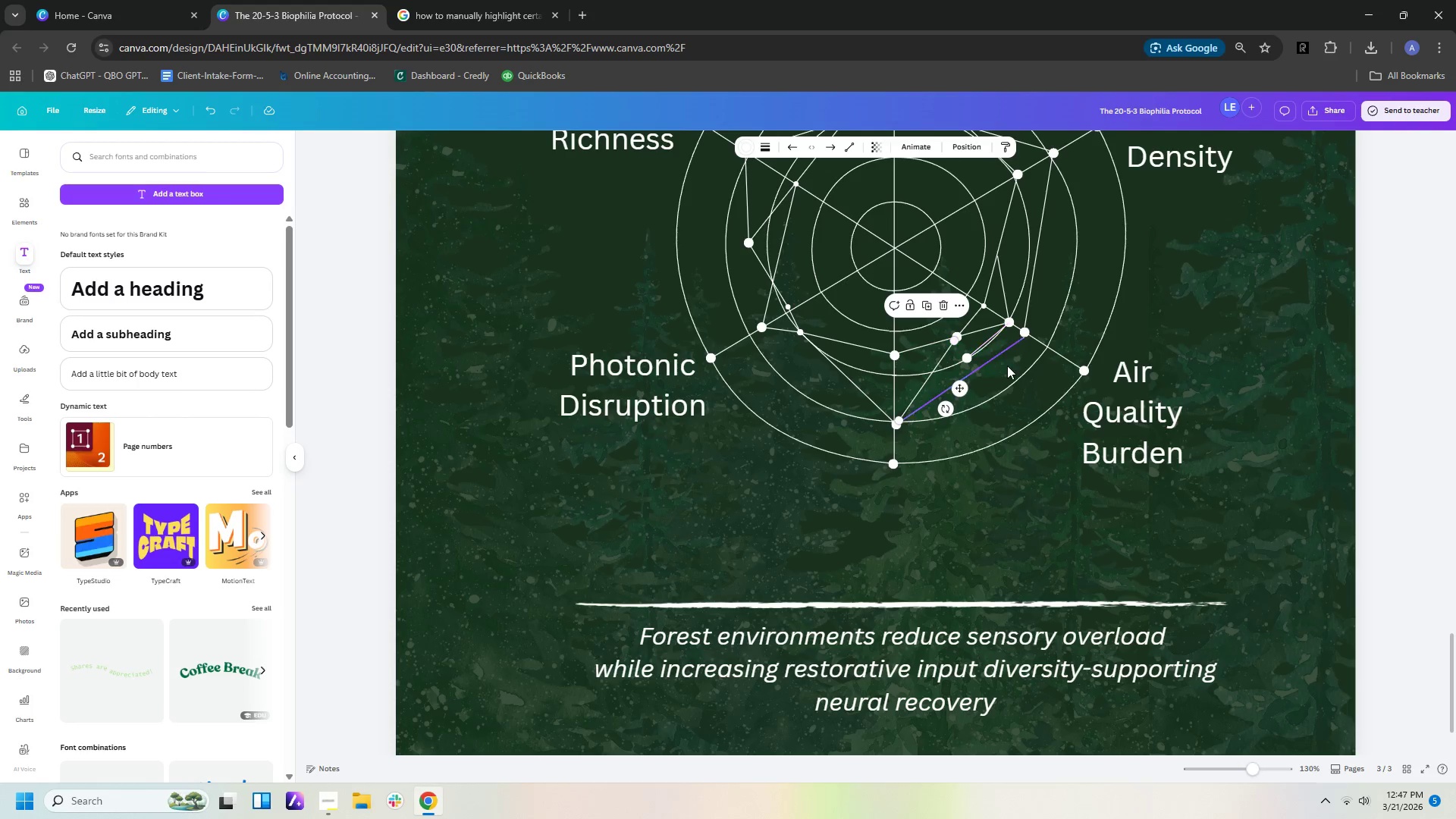 
left_click([1007, 366])
 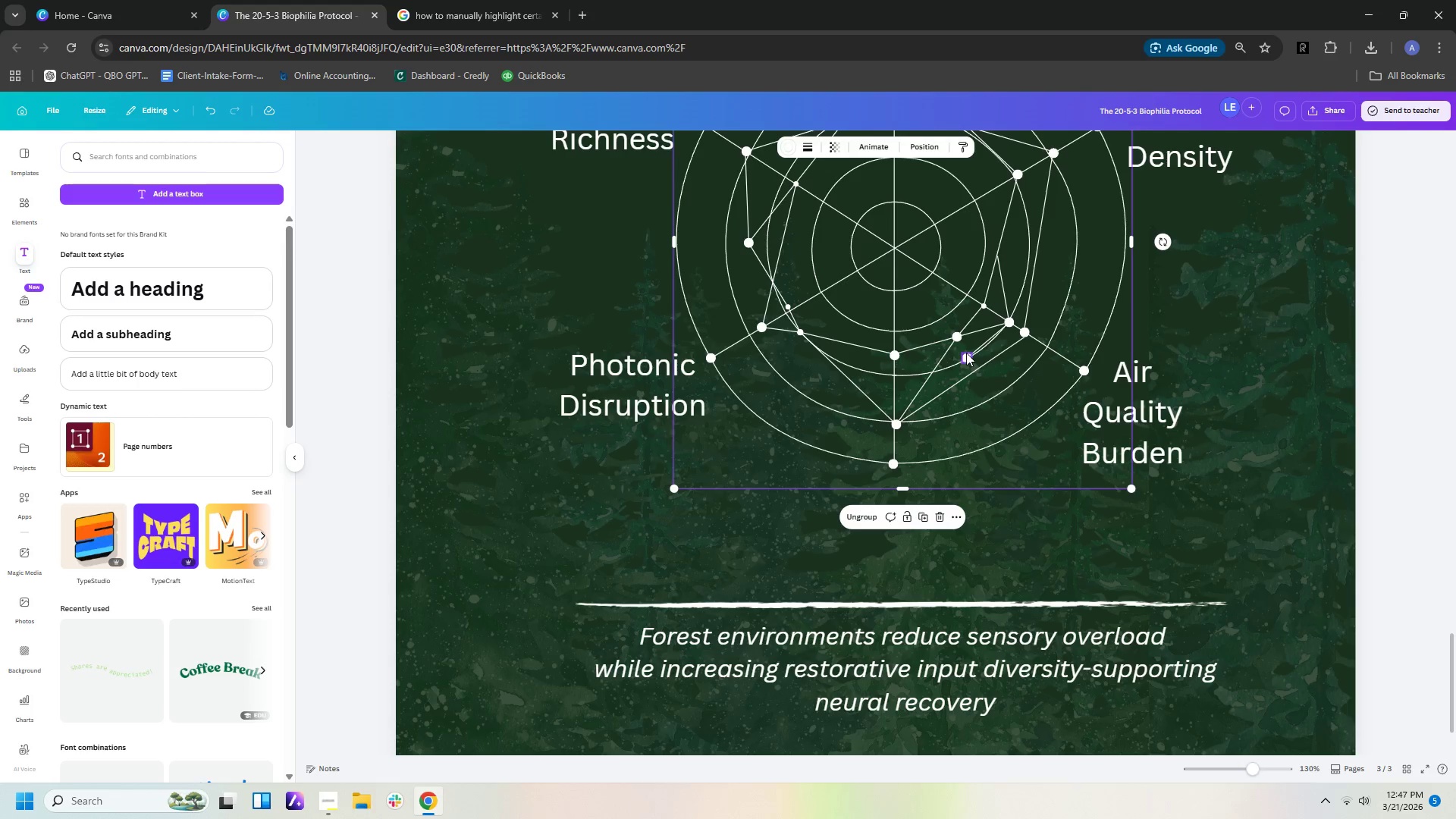 
left_click([966, 353])
 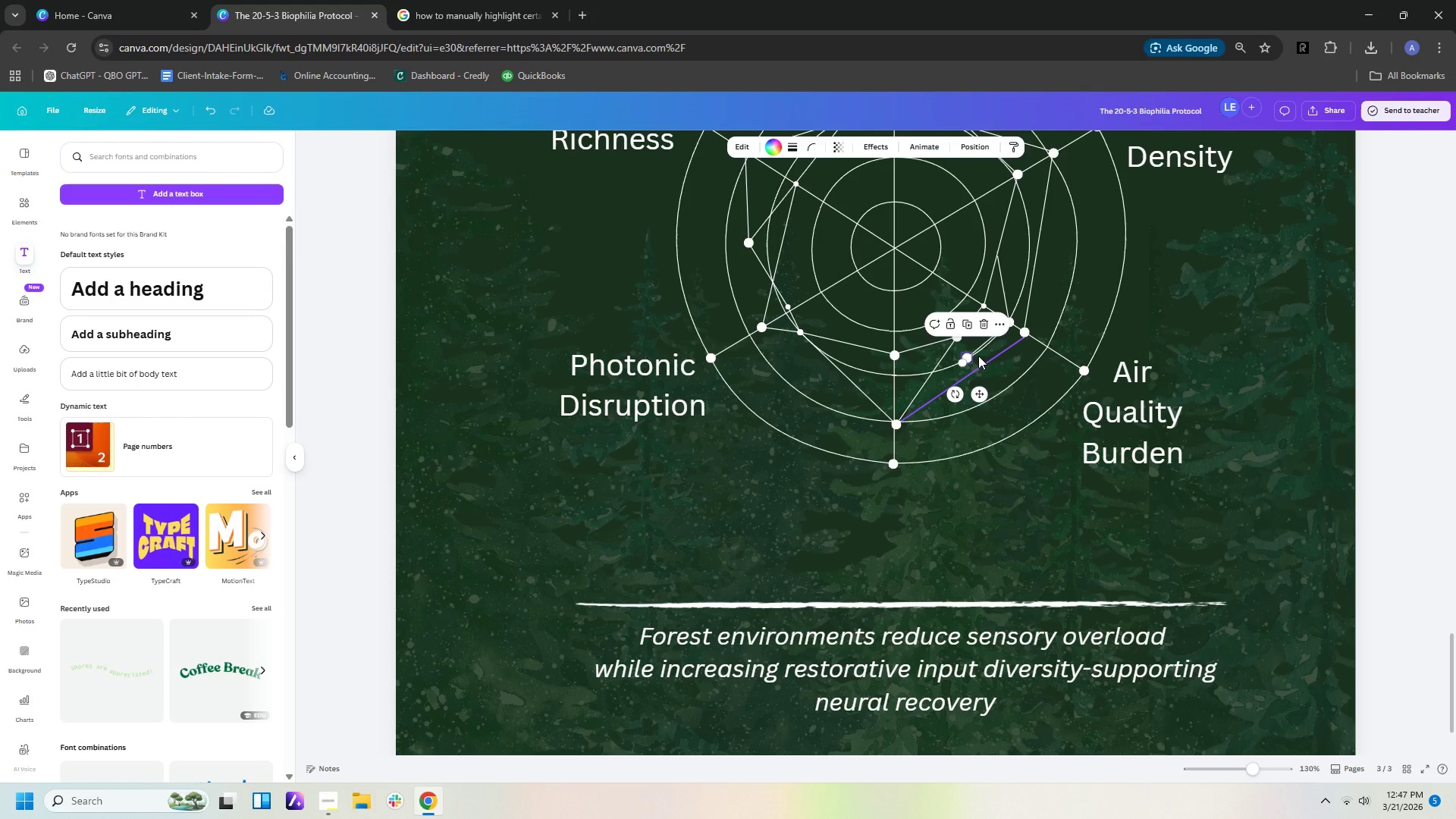 
key(Delete)
 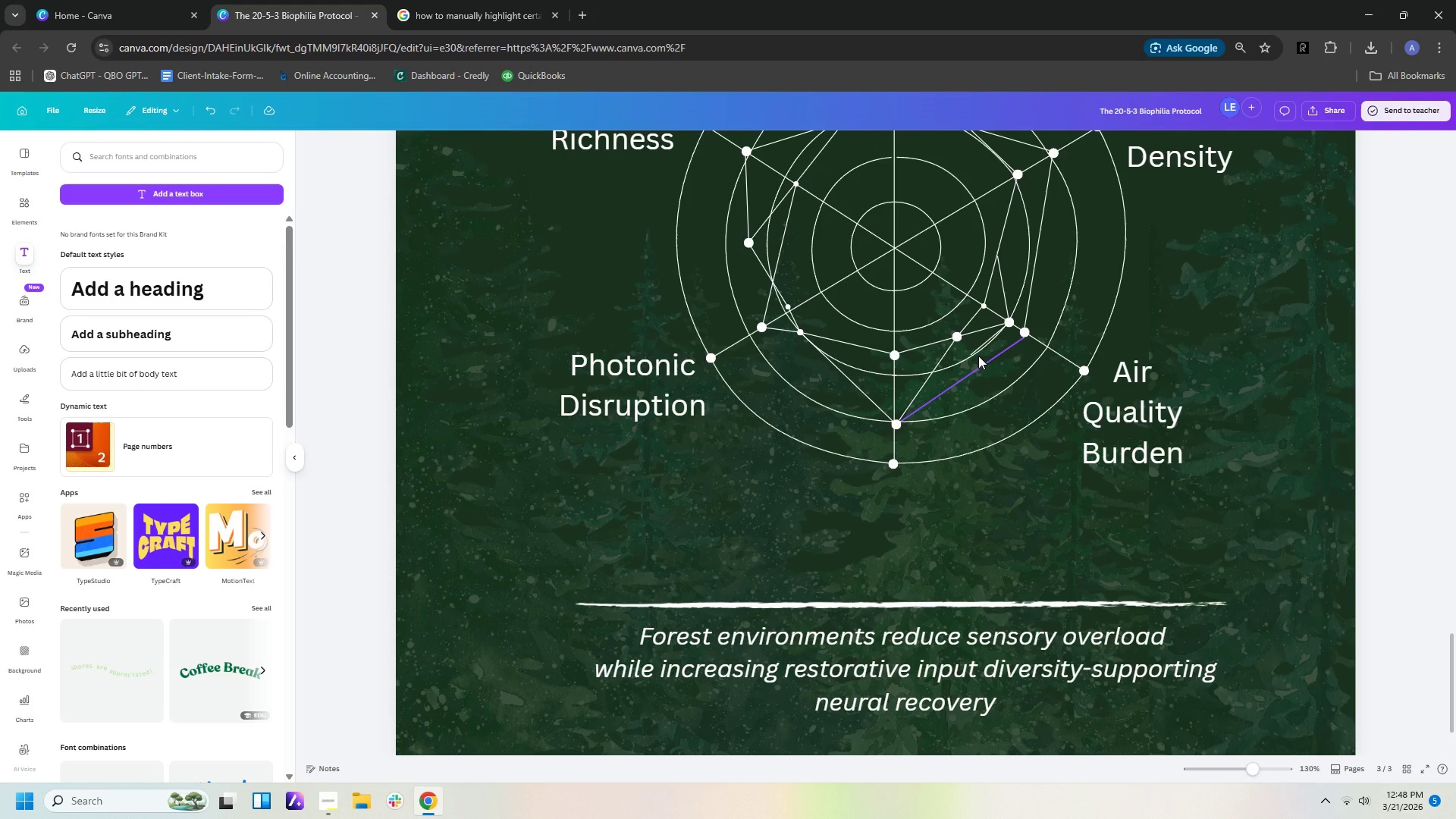 
key(Control+Z)
 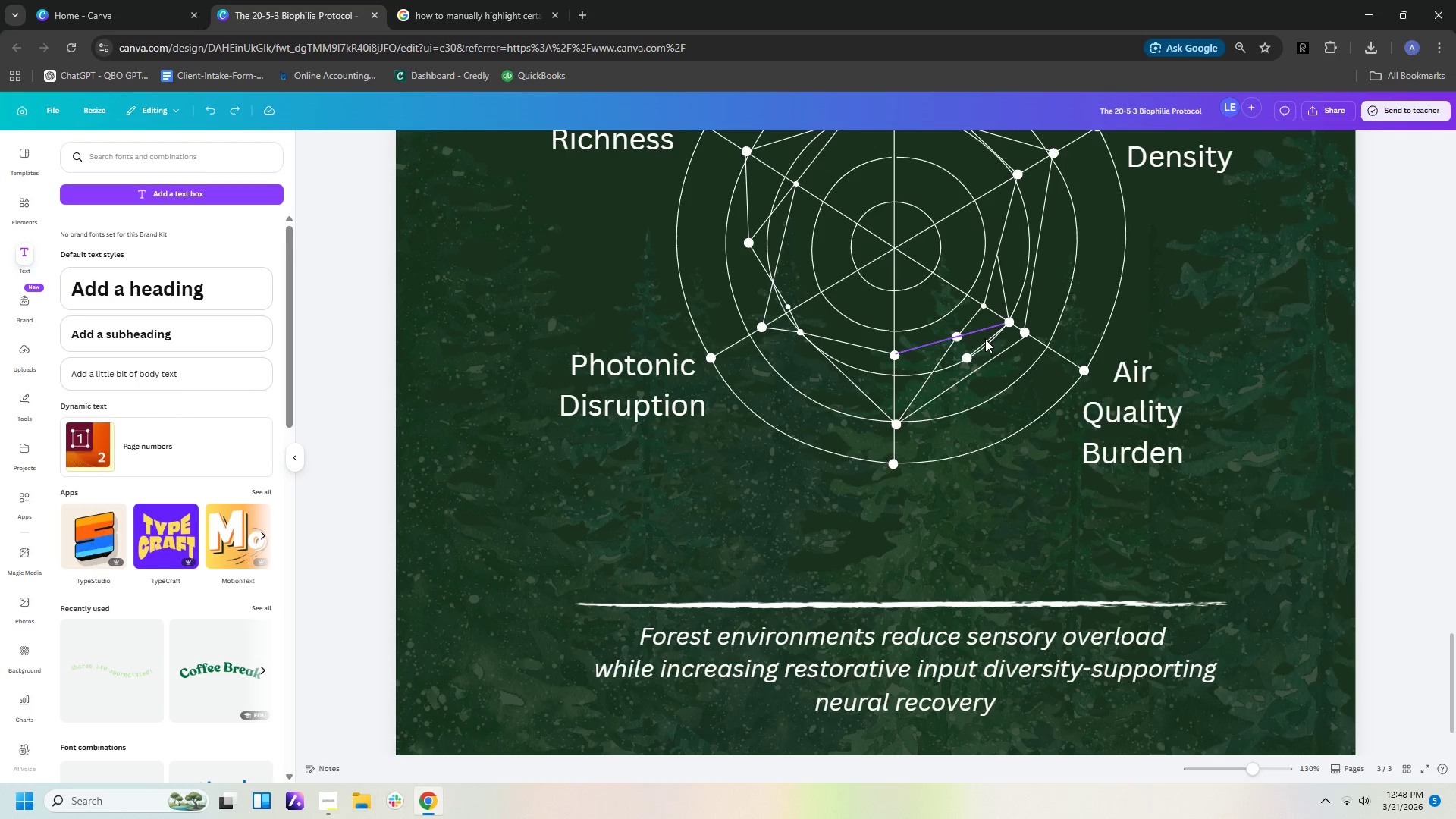 
left_click([985, 342])
 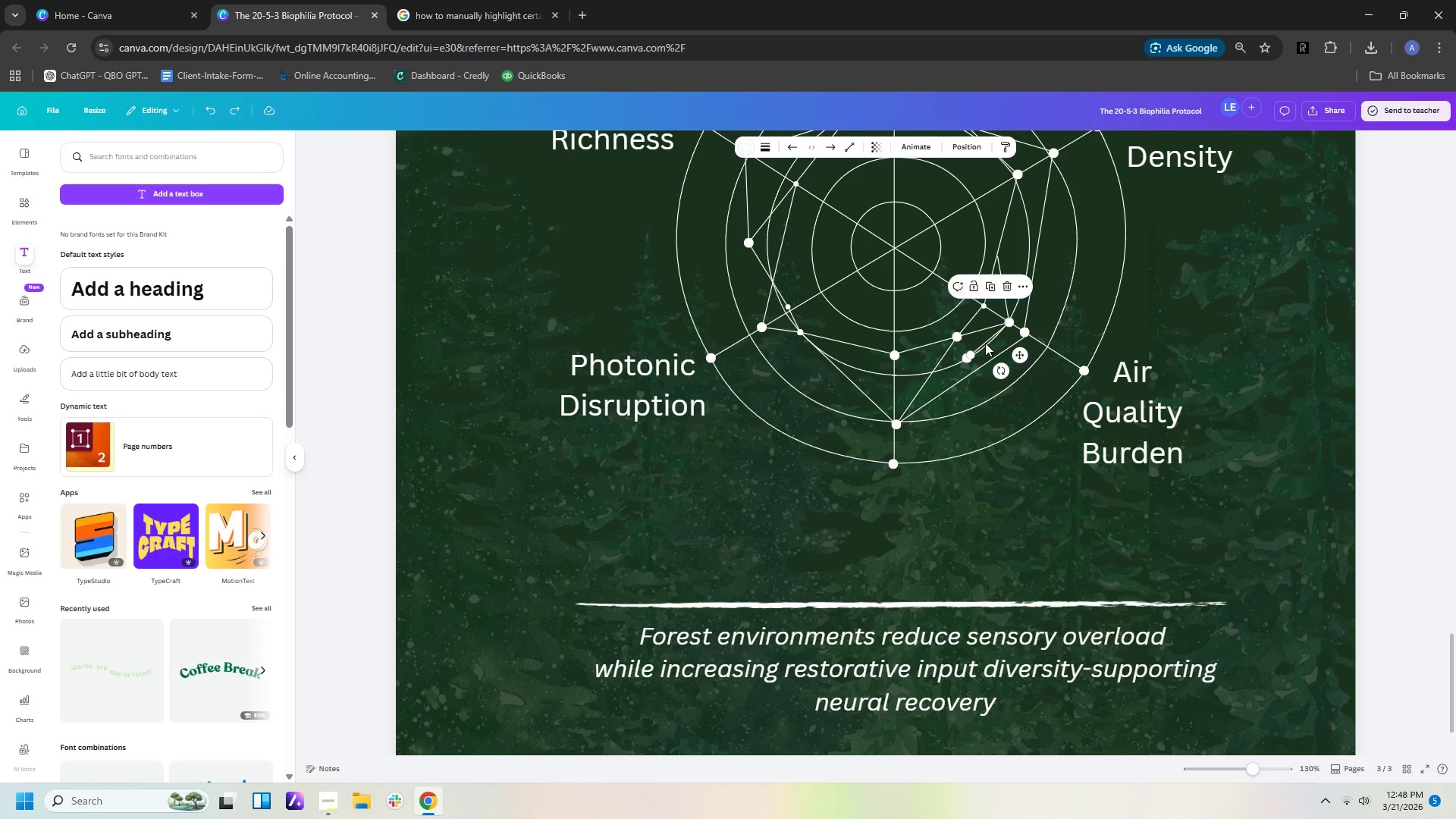 
key(Delete)
 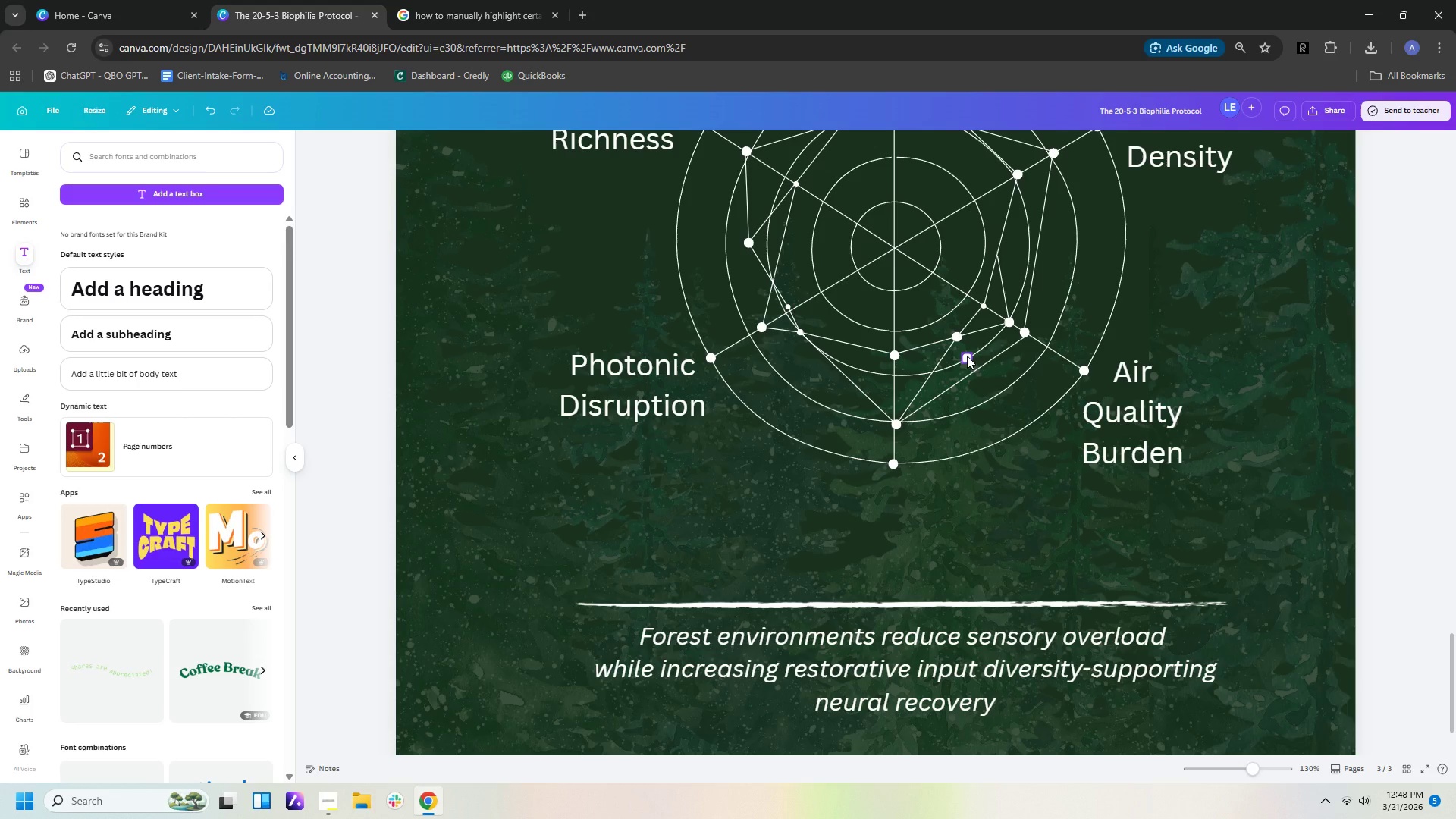 
left_click([967, 356])
 